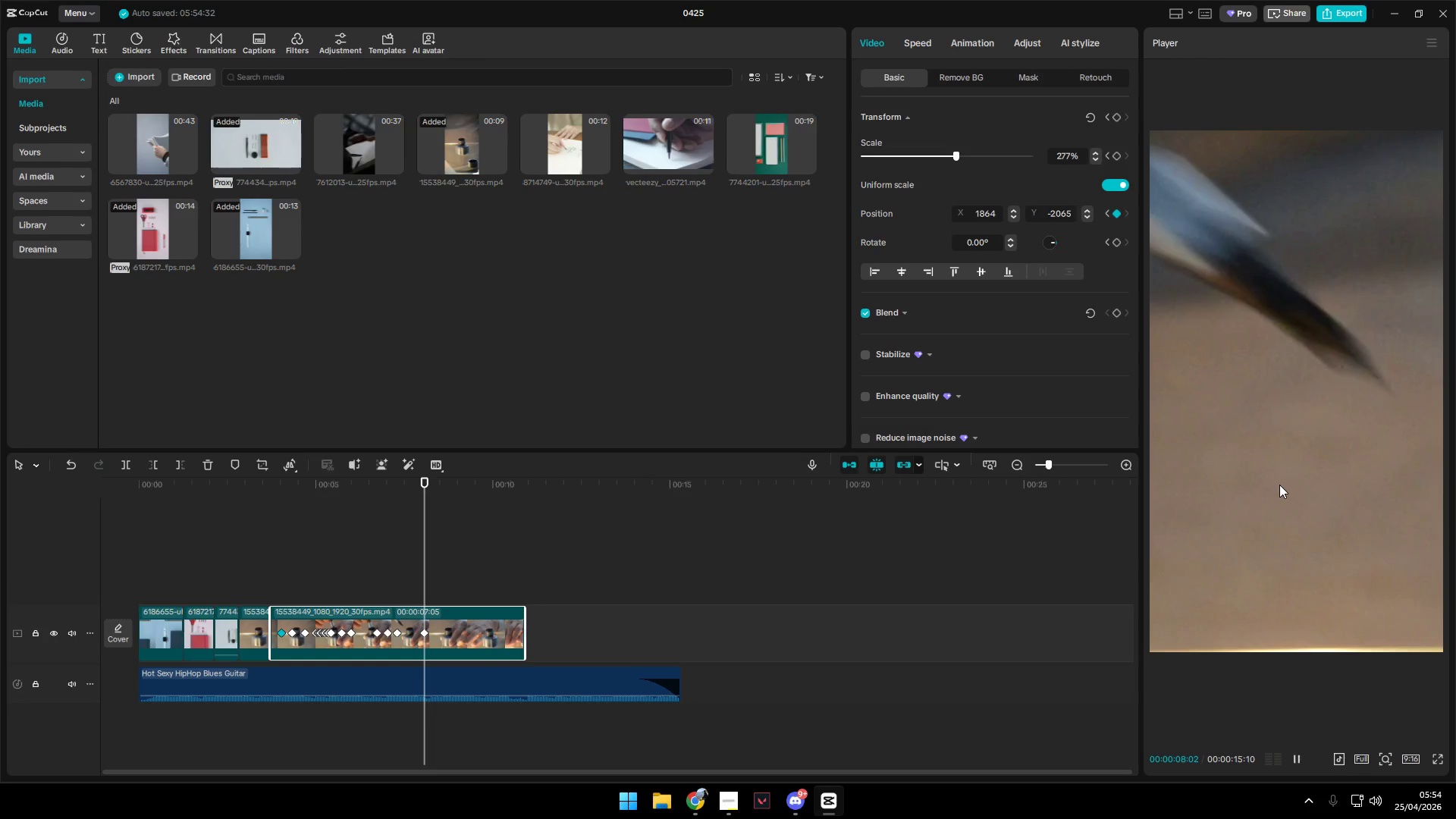 
key(Space)
 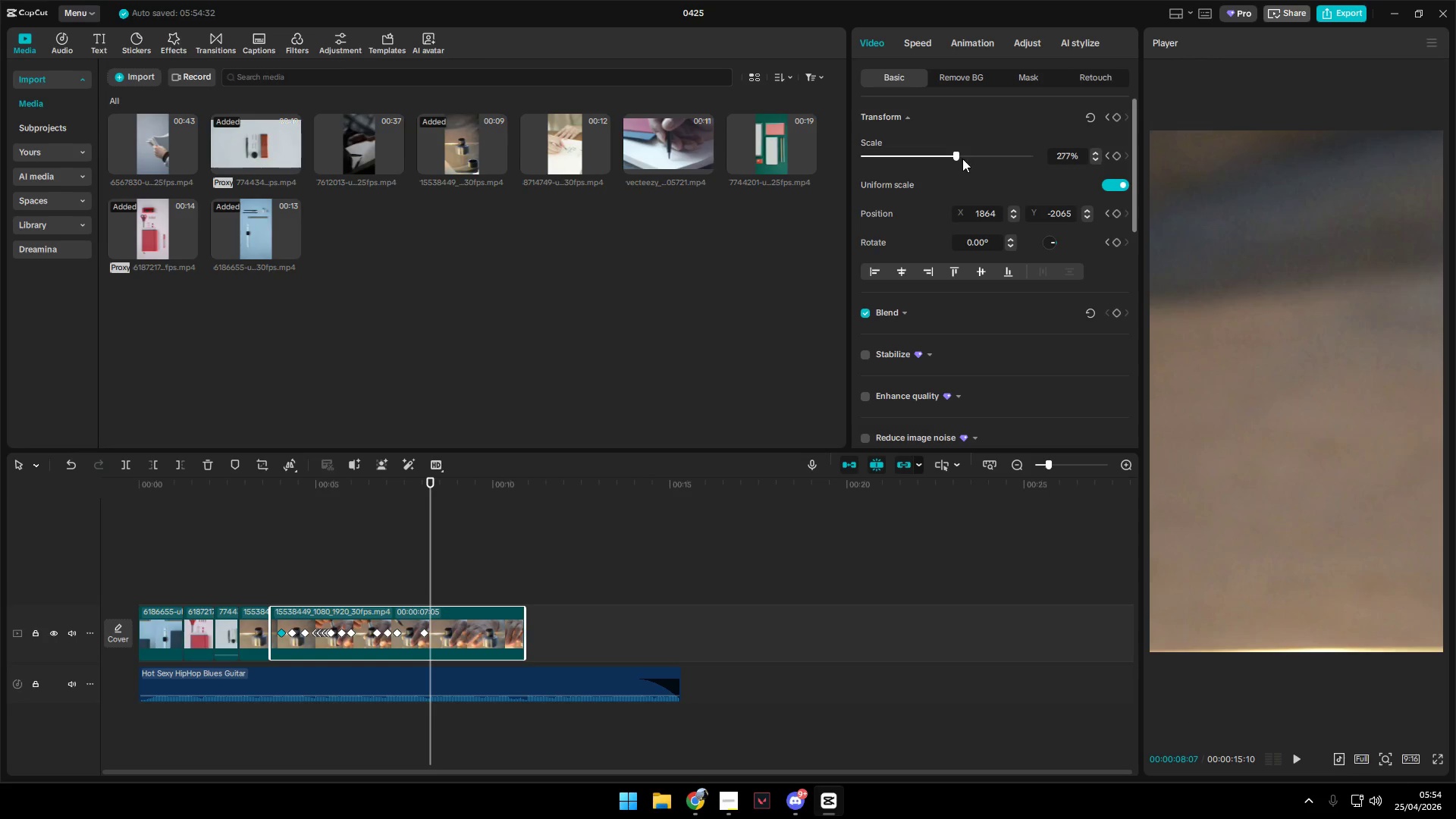 
left_click_drag(start_coordinate=[949, 155], to_coordinate=[910, 153])
 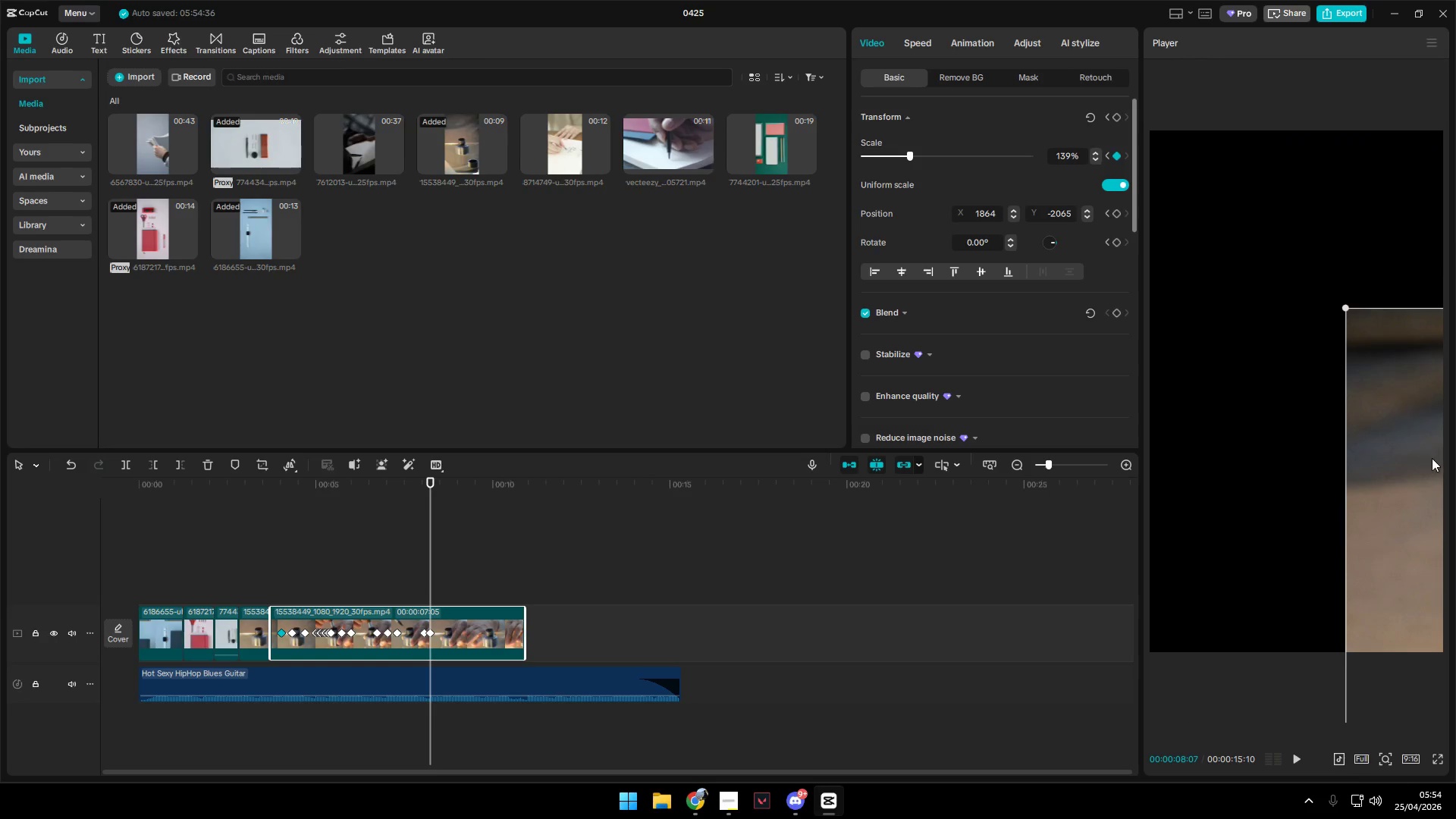 
left_click_drag(start_coordinate=[1407, 457], to_coordinate=[1184, 246])
 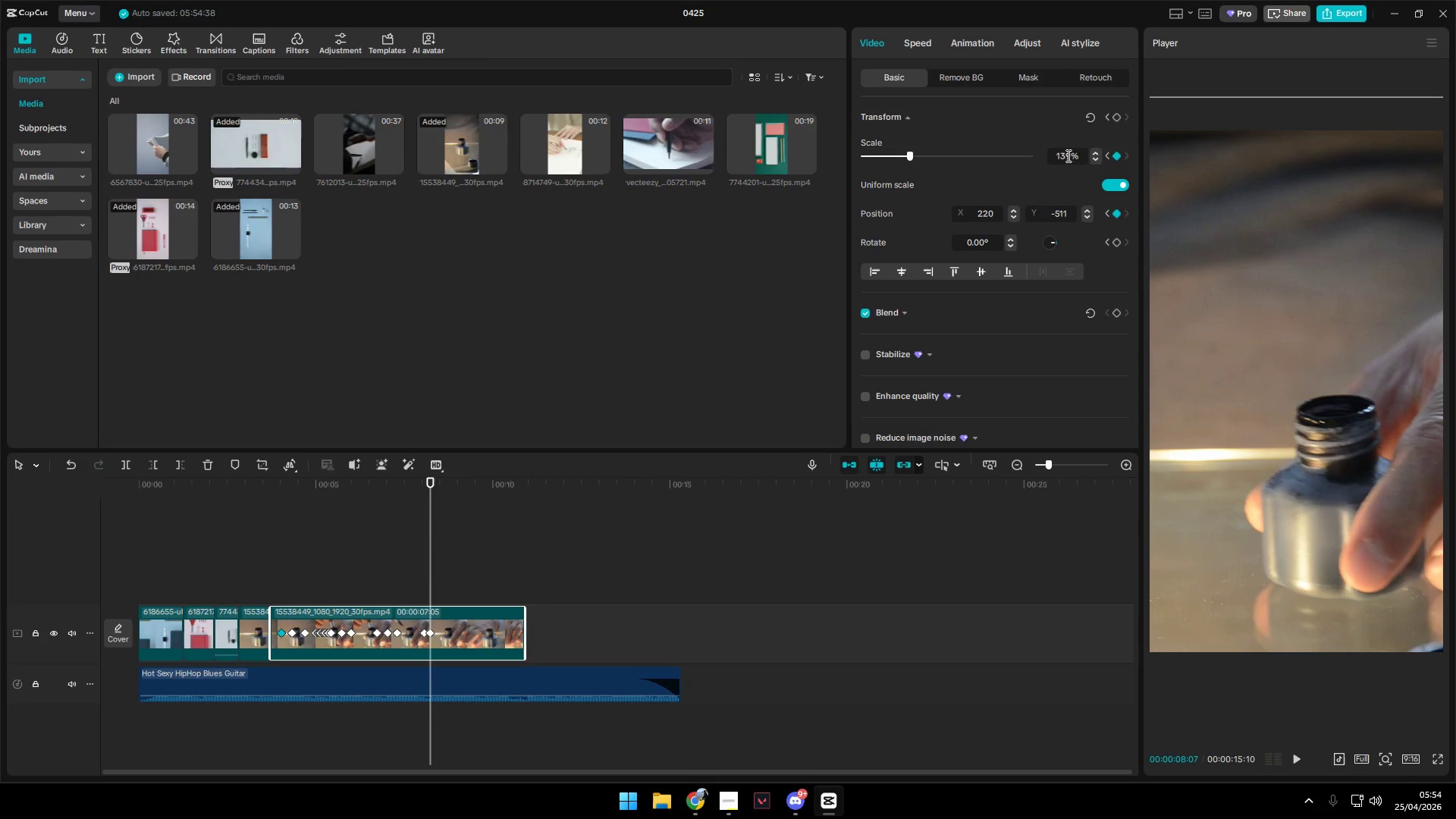 
left_click_drag(start_coordinate=[1071, 156], to_coordinate=[1061, 157])
 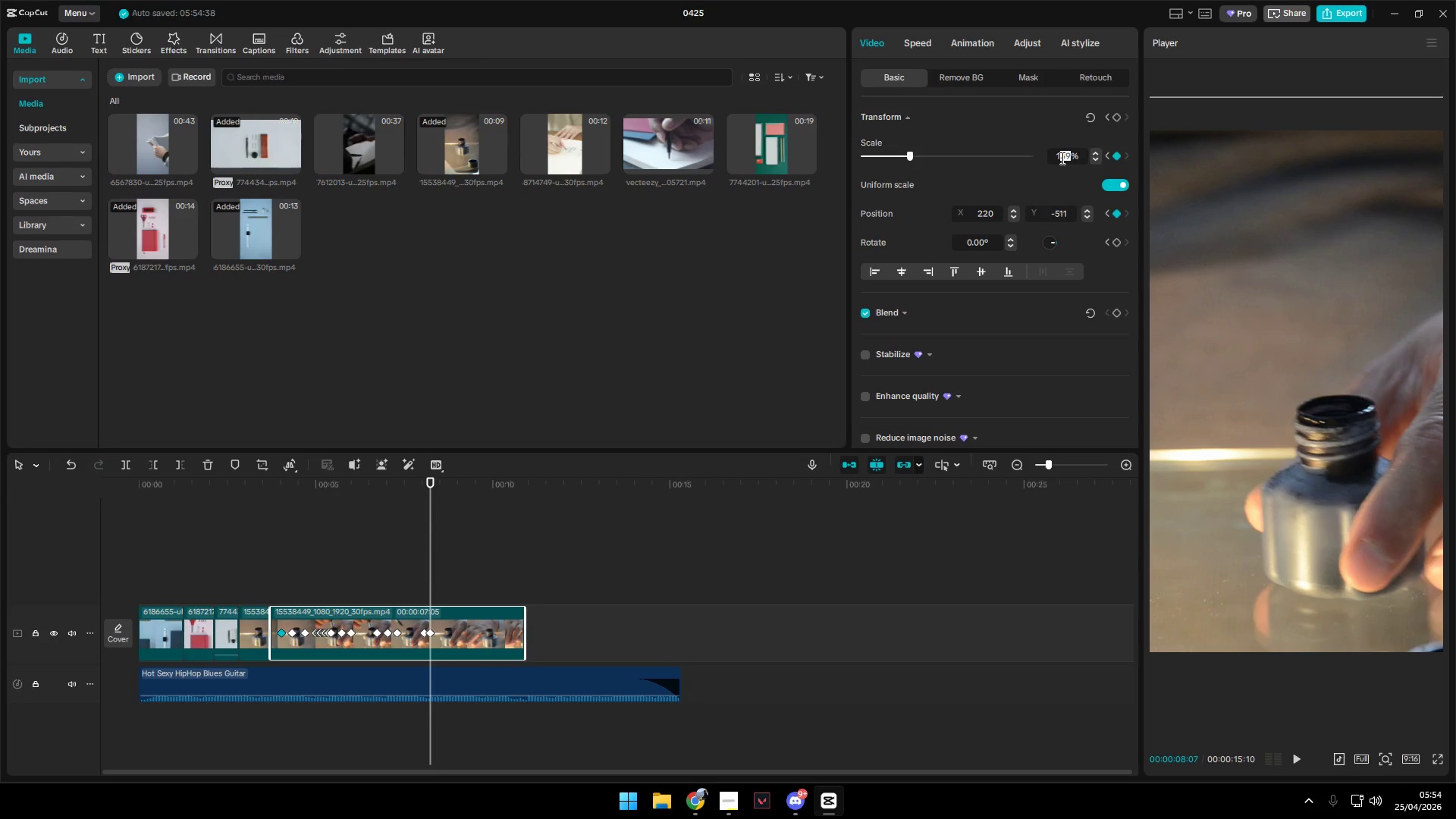 
type(00)
 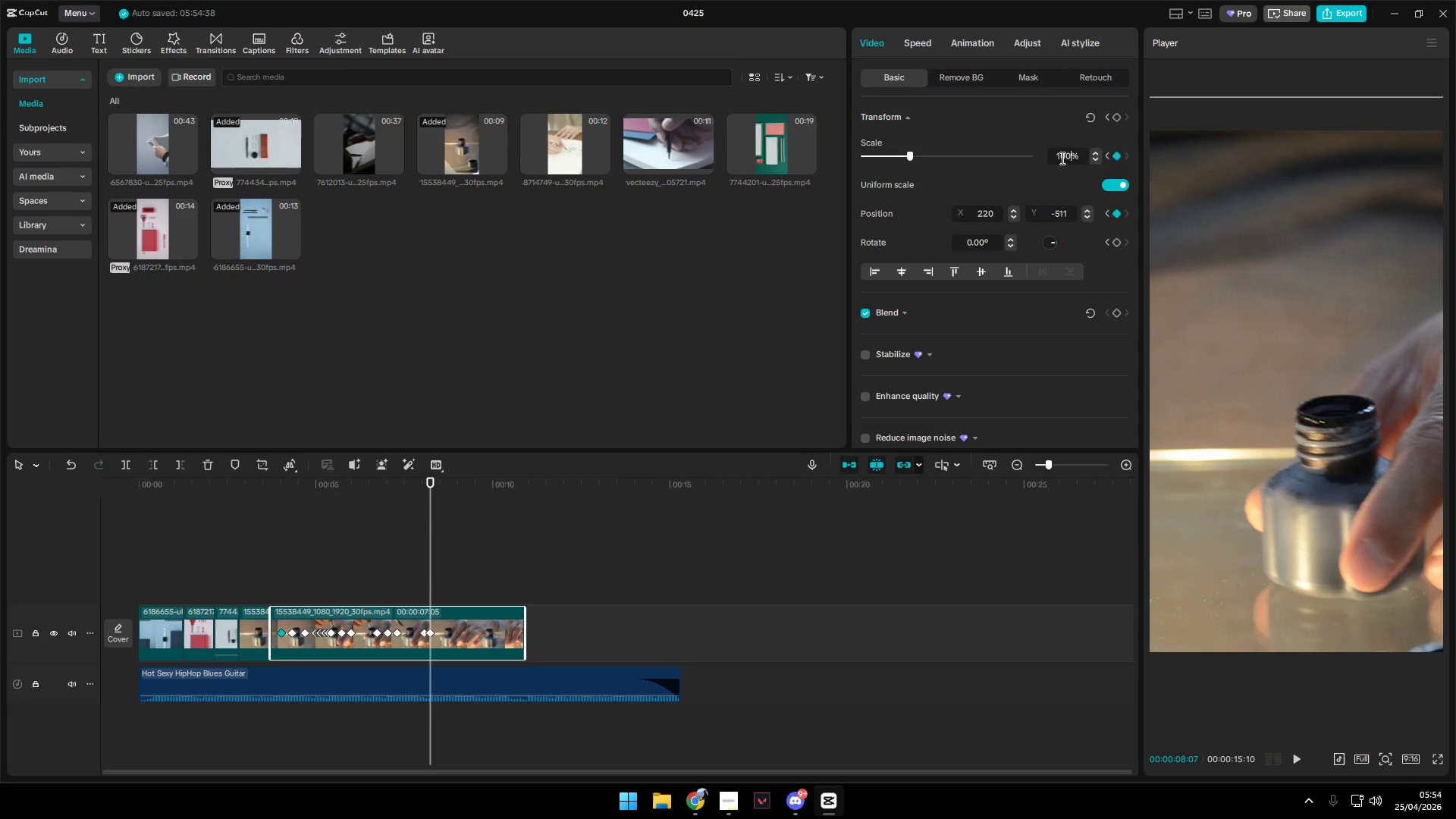 
key(Enter)
 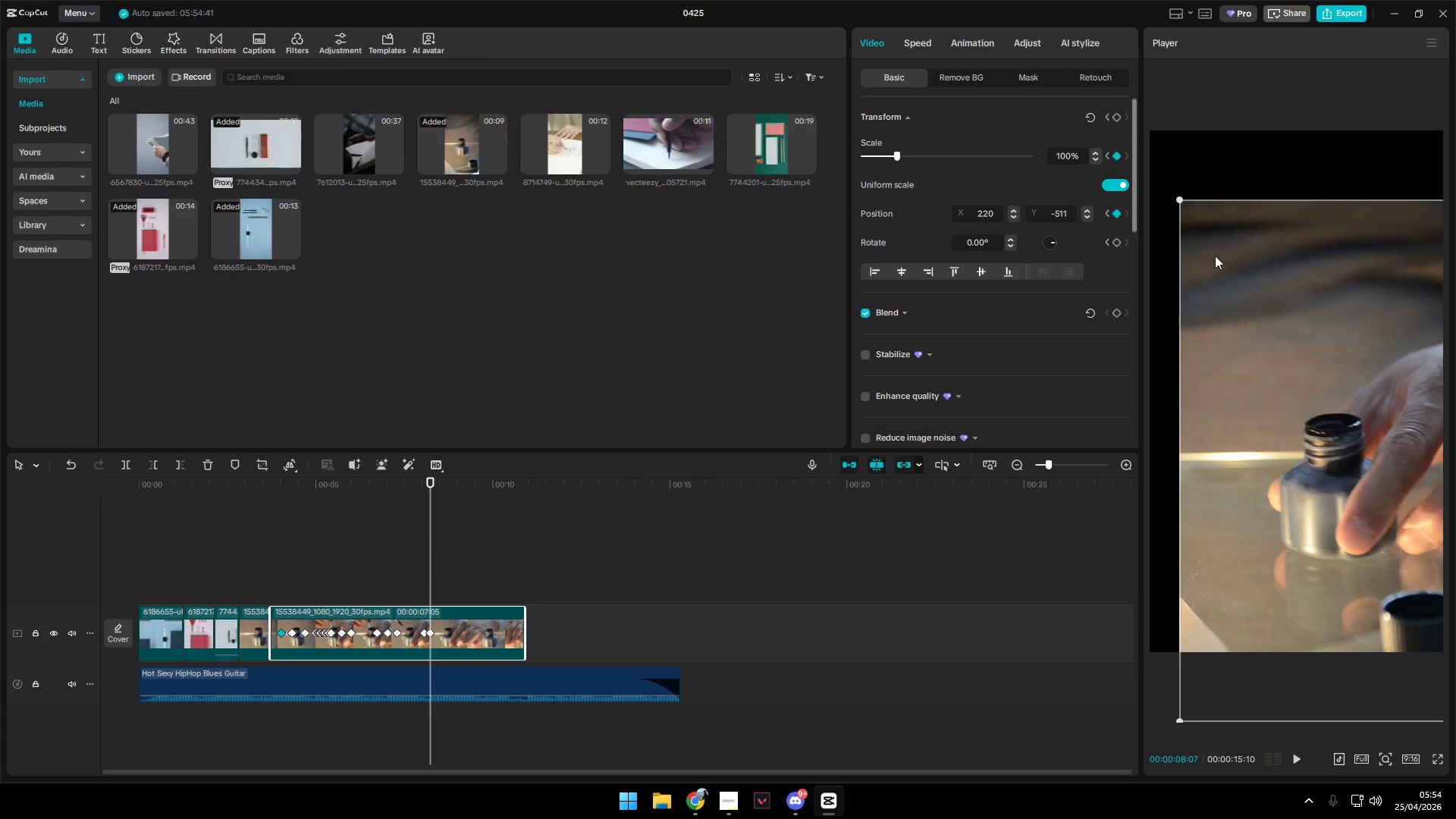 
left_click_drag(start_coordinate=[1317, 419], to_coordinate=[1287, 350])
 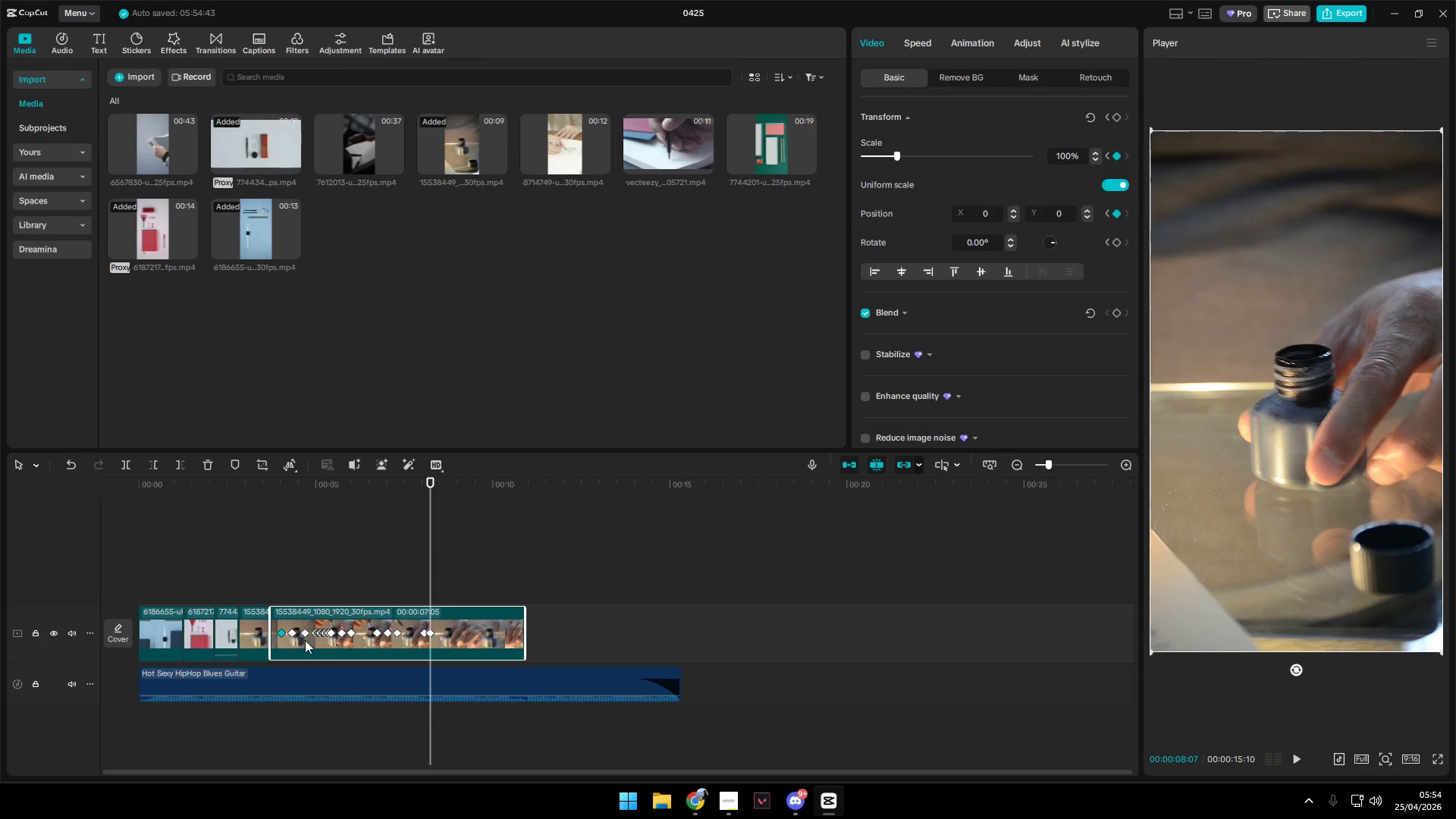 
left_click([268, 582])
 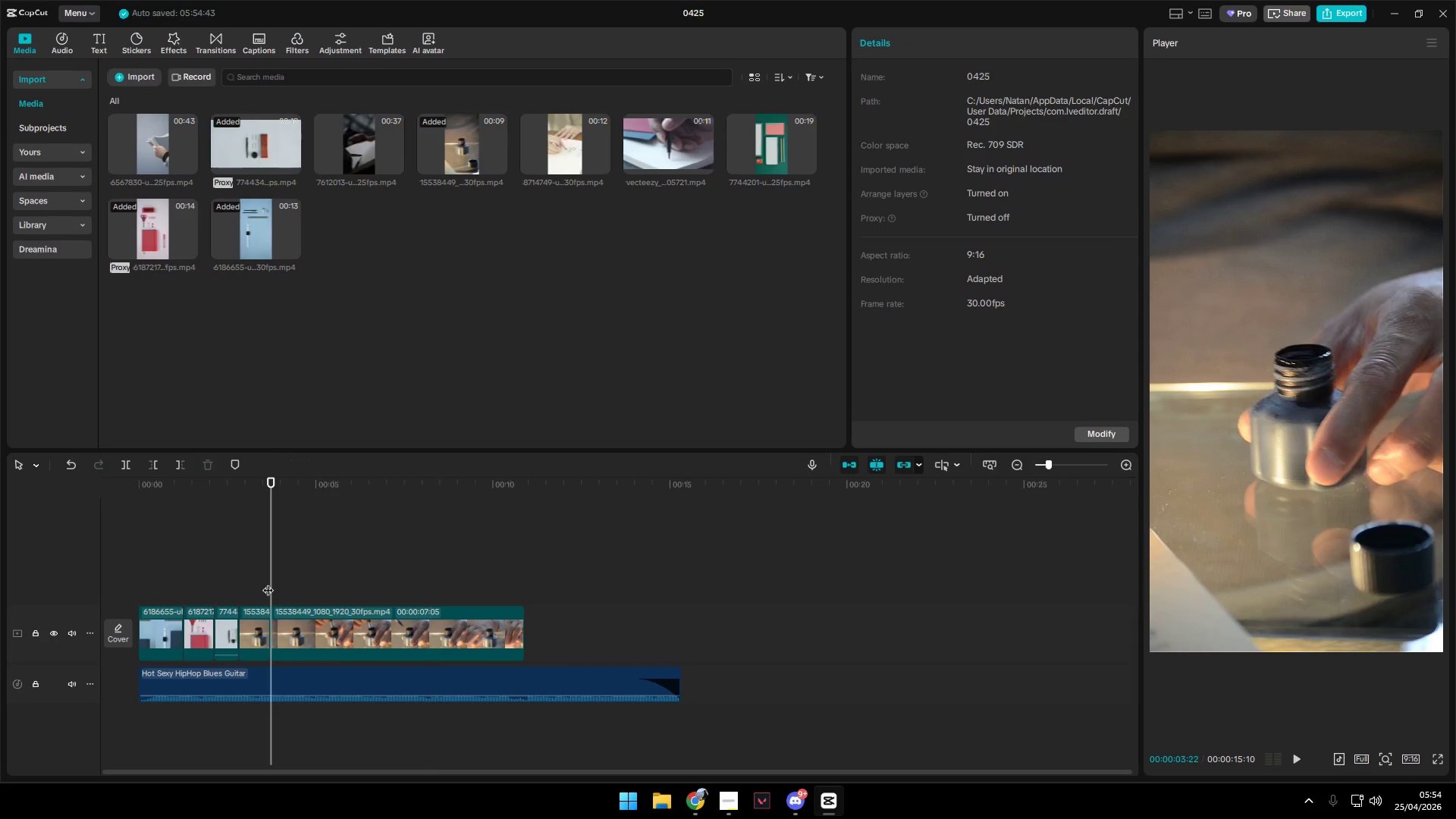 
key(Space)
 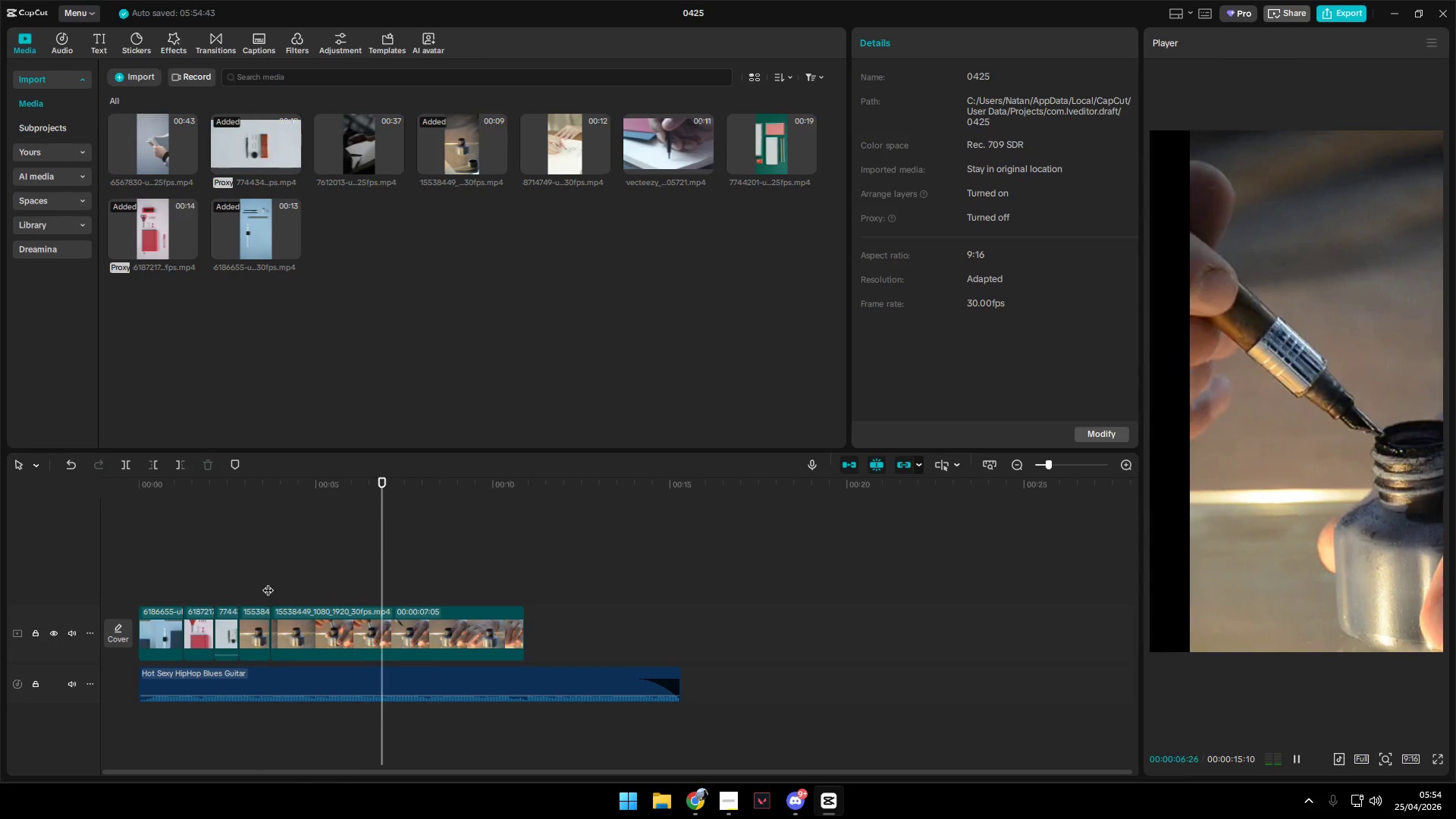 
key(Space)
 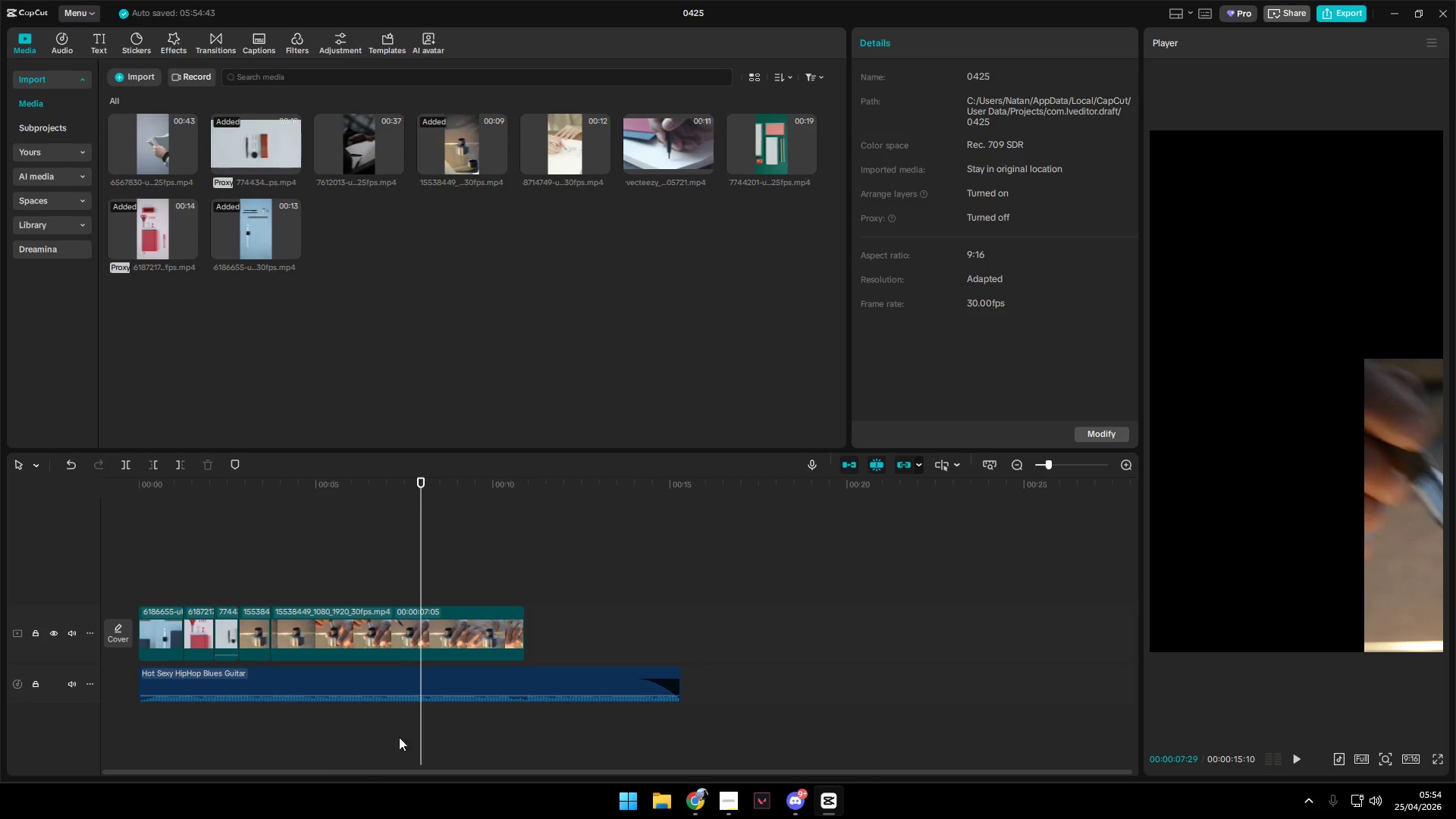 
left_click([431, 652])
 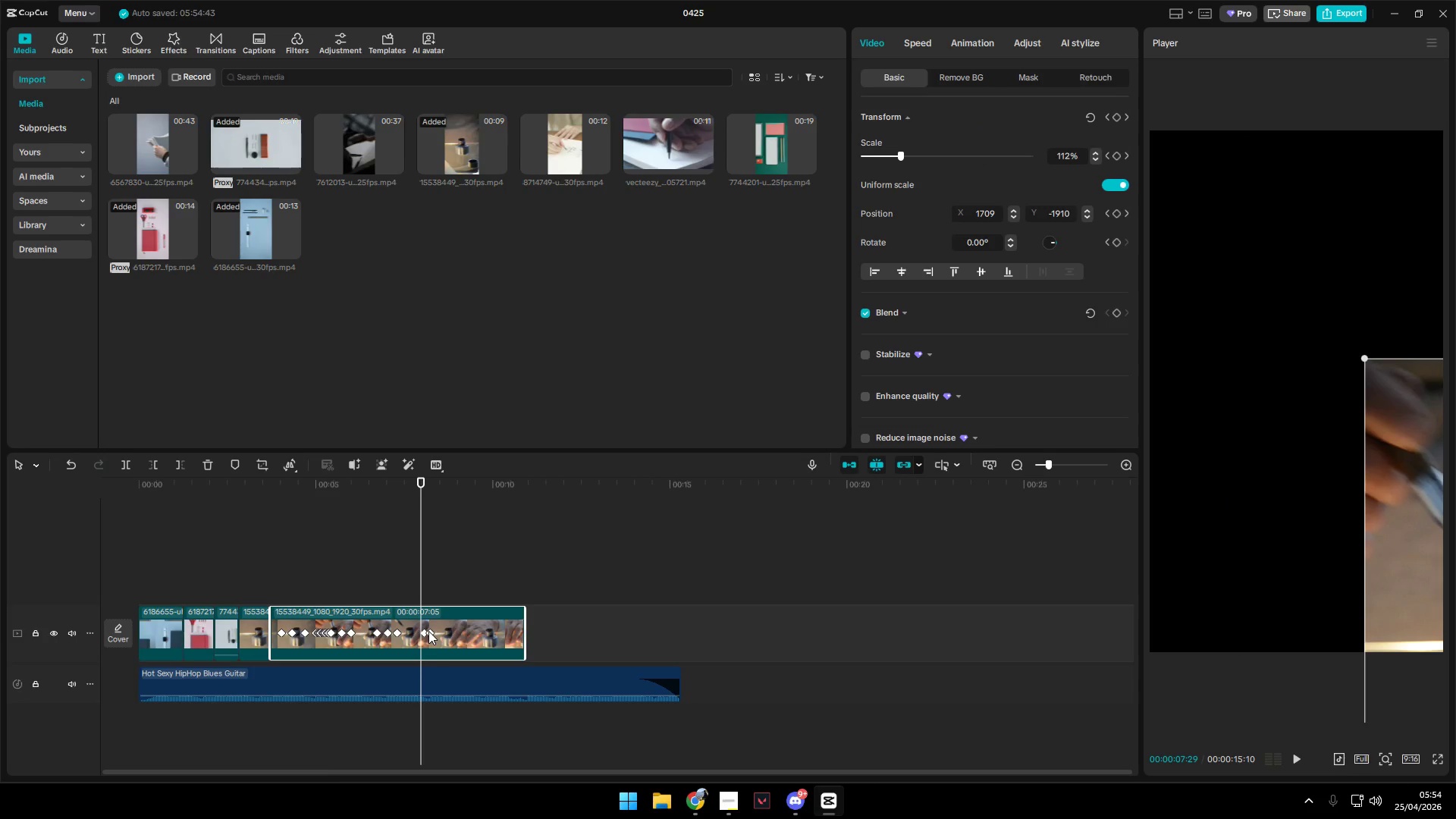 
left_click([424, 632])
 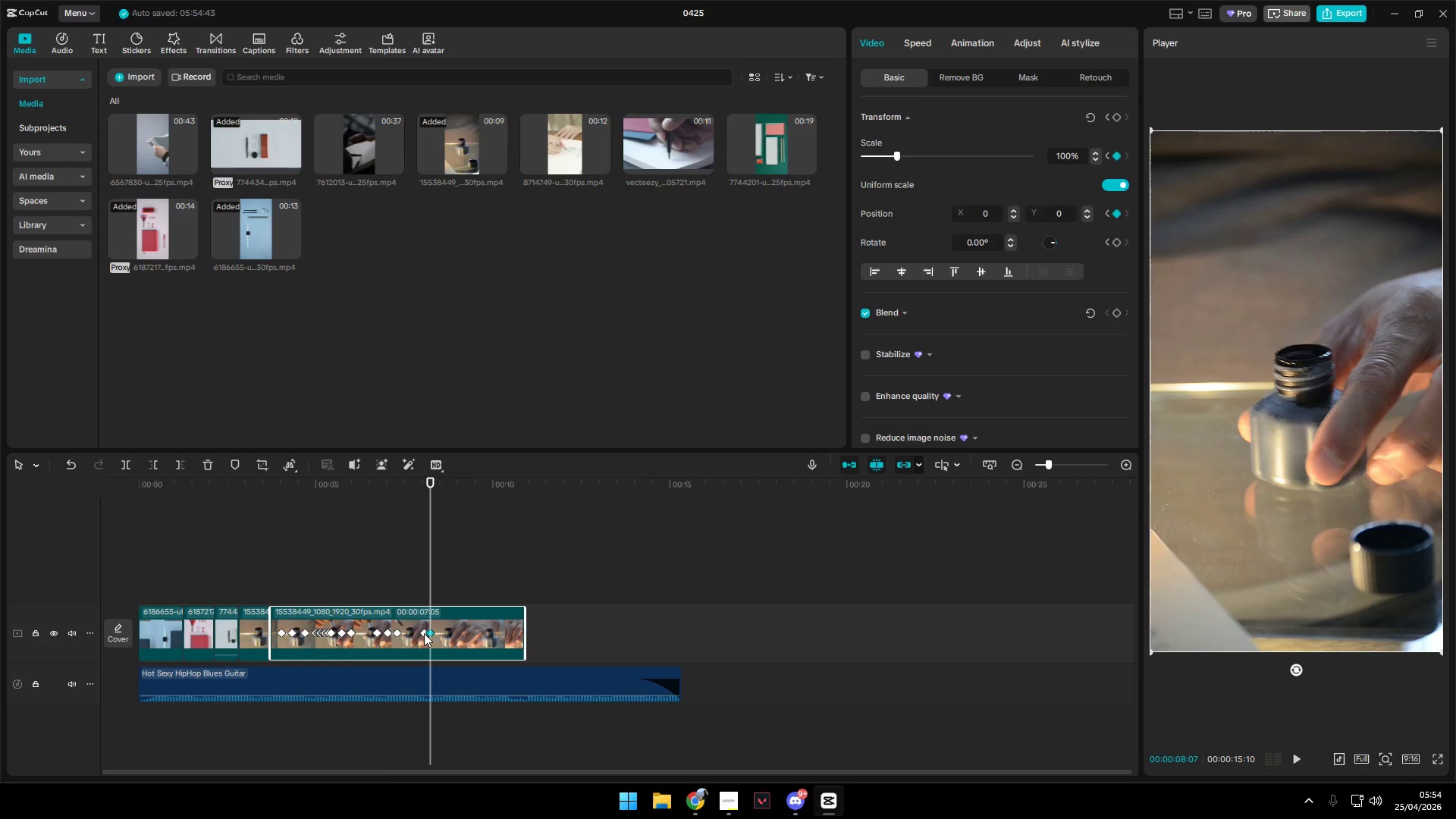 
left_click([422, 633])
 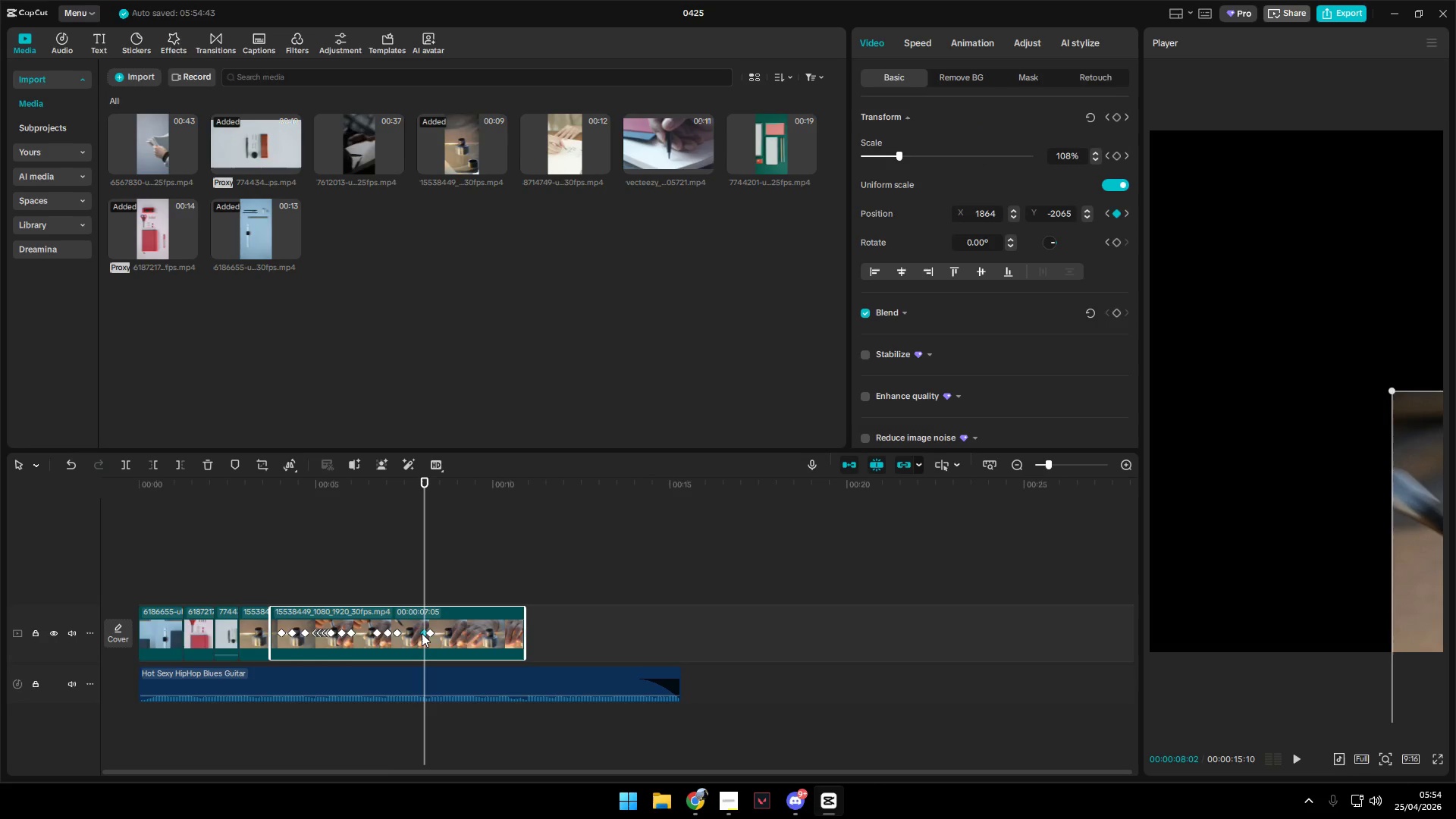 
hold_key(key=ControlLeft, duration=0.97)
scroll: coordinate [446, 672], scroll_direction: up, amount: 3.0
 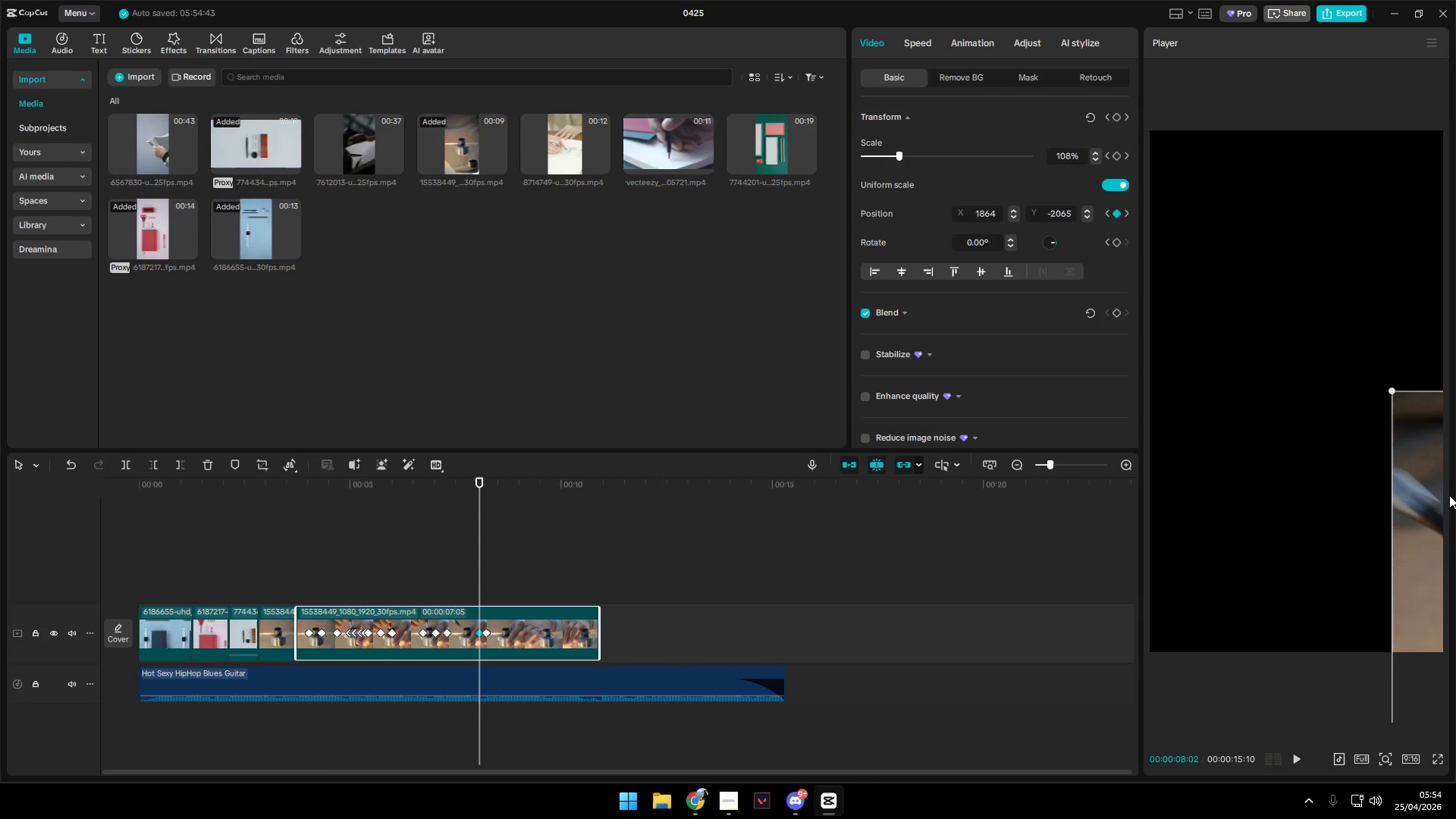 
left_click_drag(start_coordinate=[1426, 501], to_coordinate=[1181, 238])
 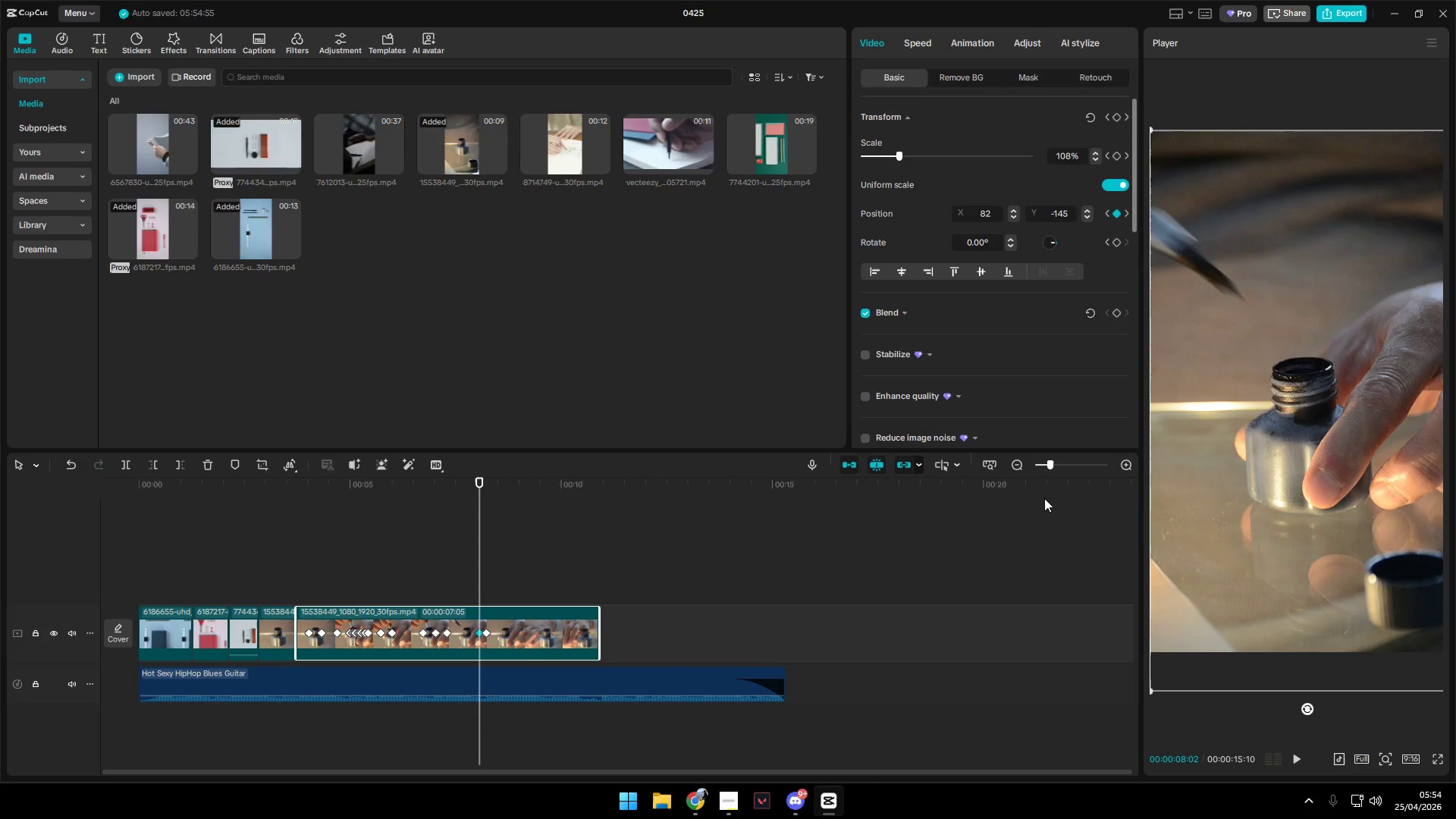 
left_click_drag(start_coordinate=[1339, 544], to_coordinate=[1333, 523])
 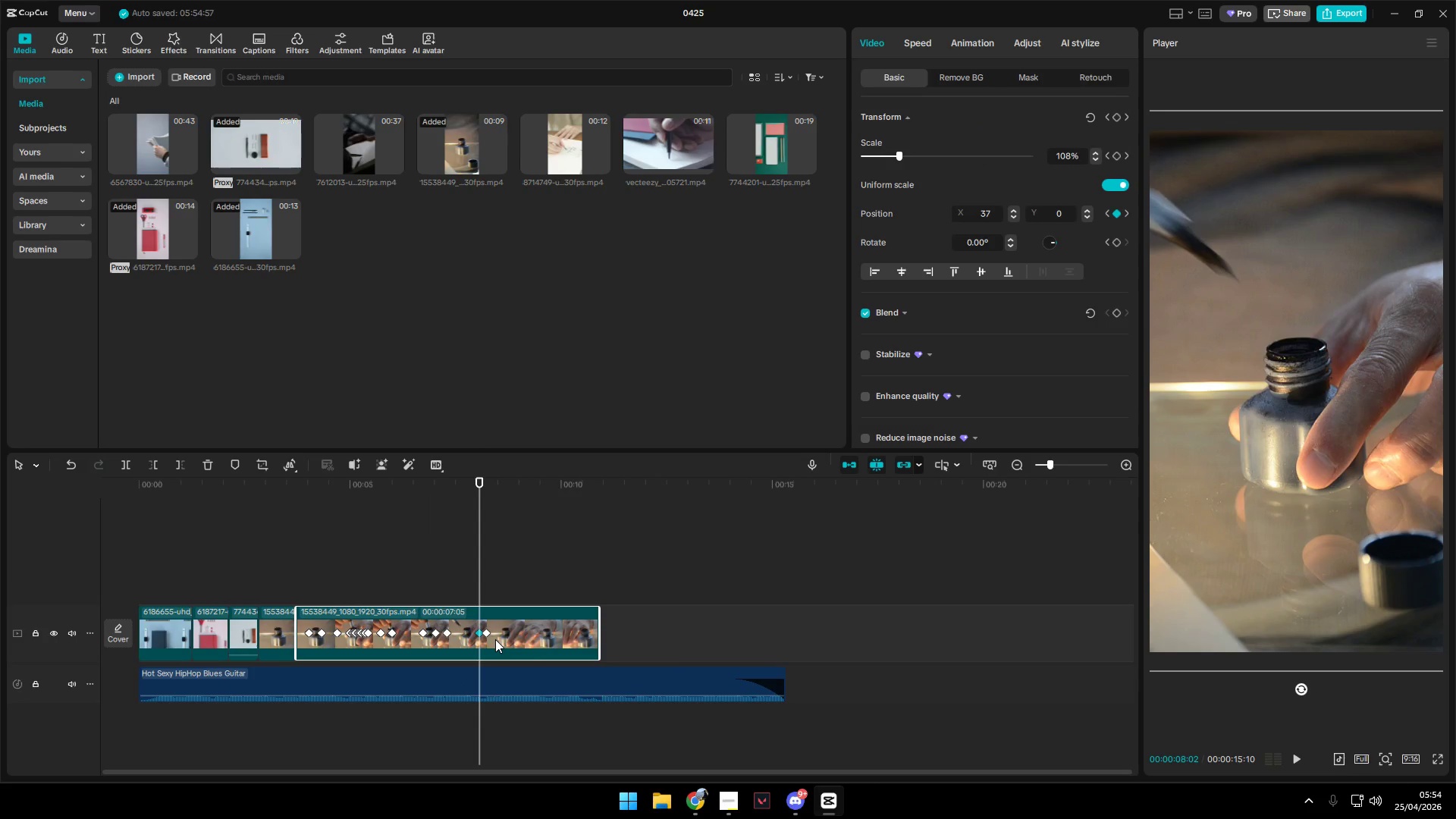 
key(Backspace)
 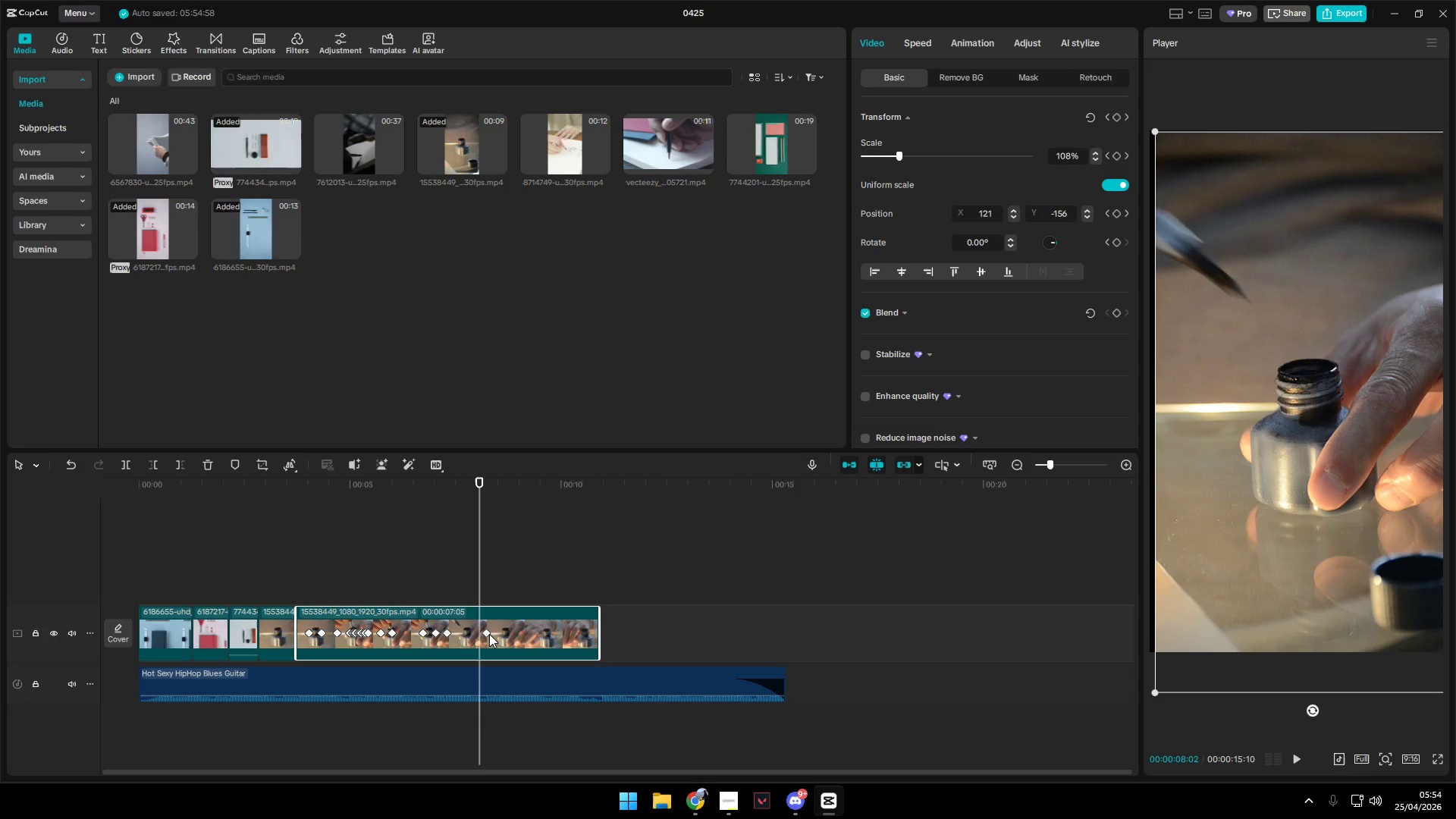 
key(Space)
 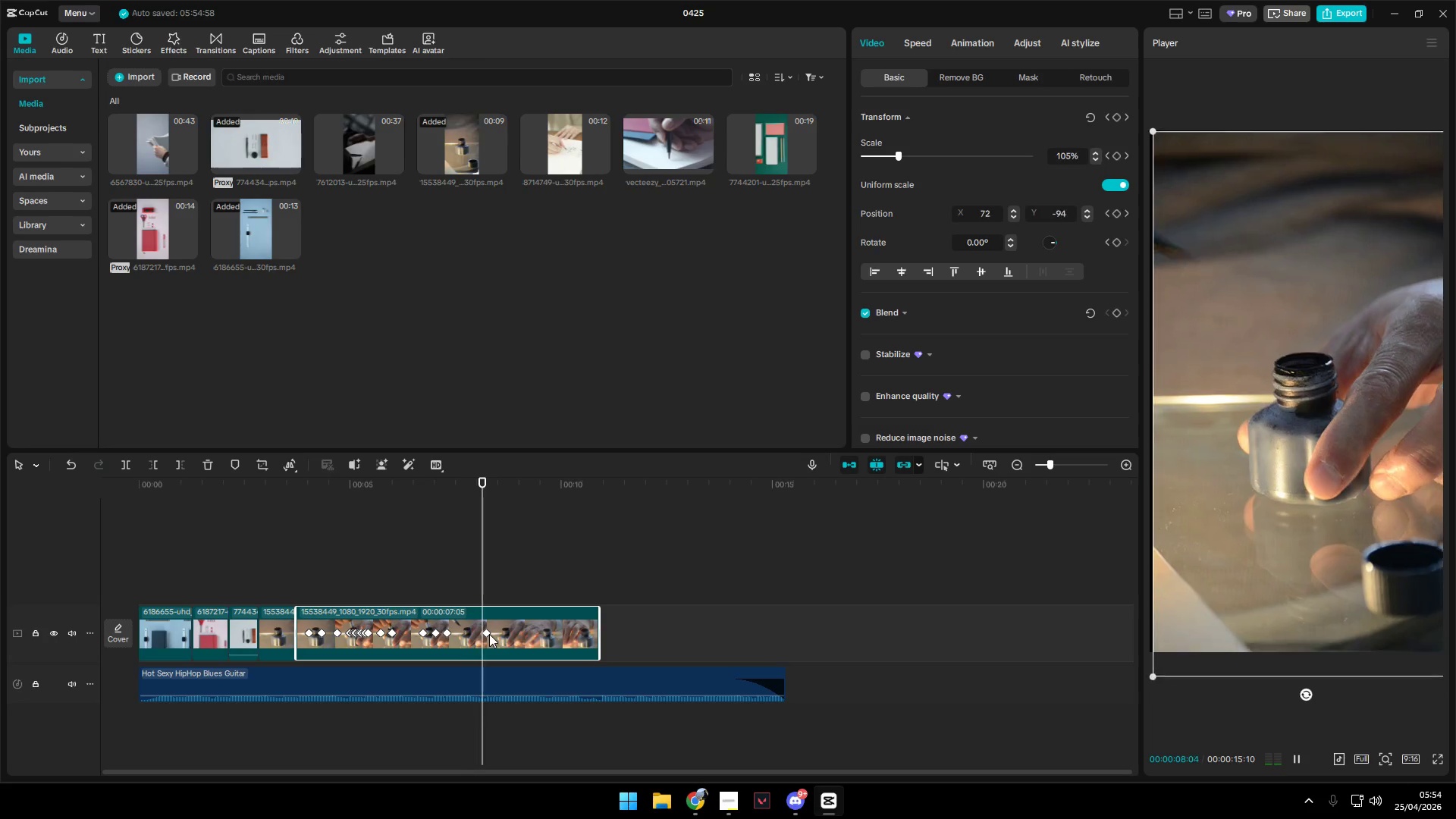 
key(Space)
 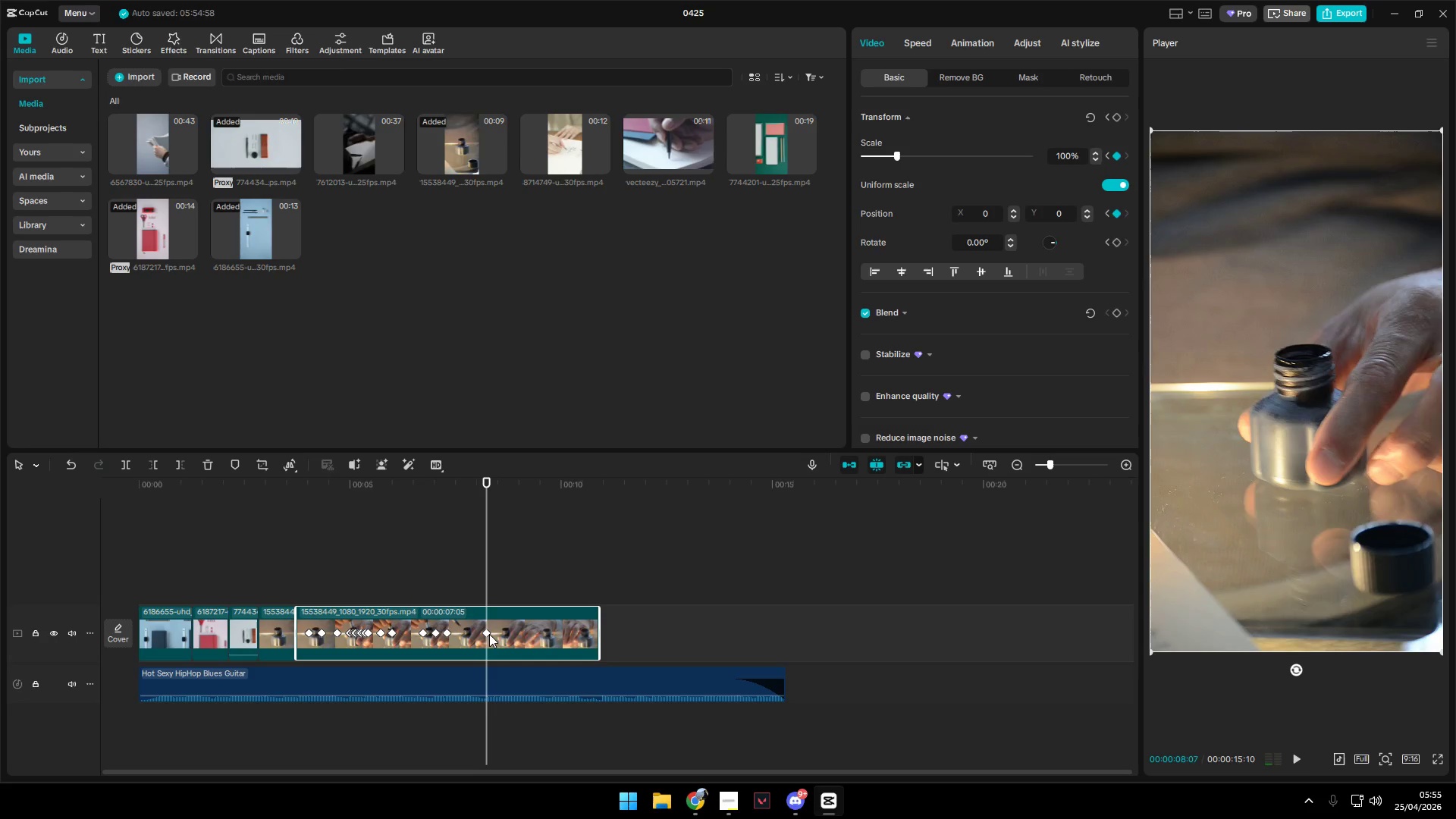 
key(Space)
 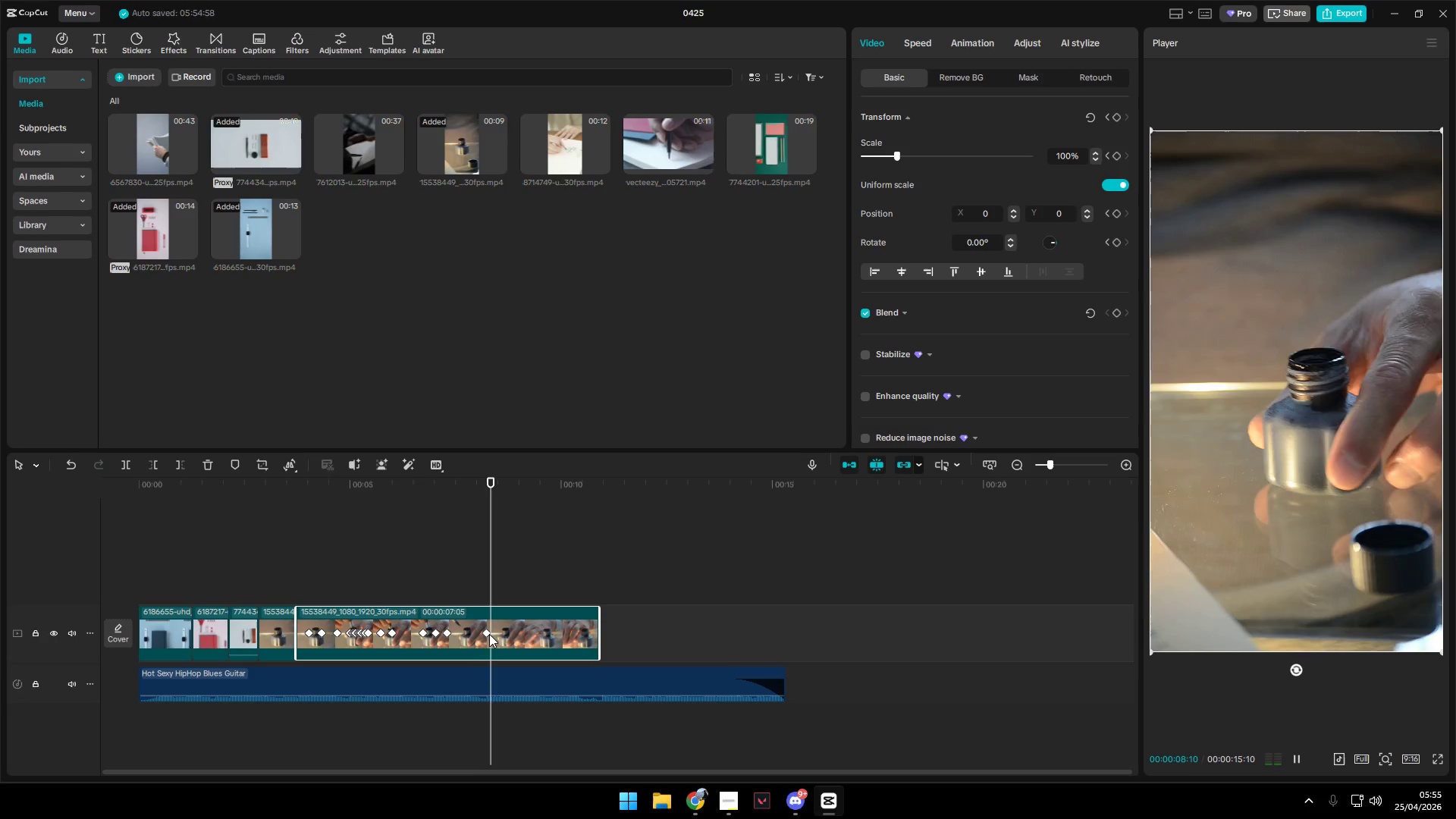 
key(Space)
 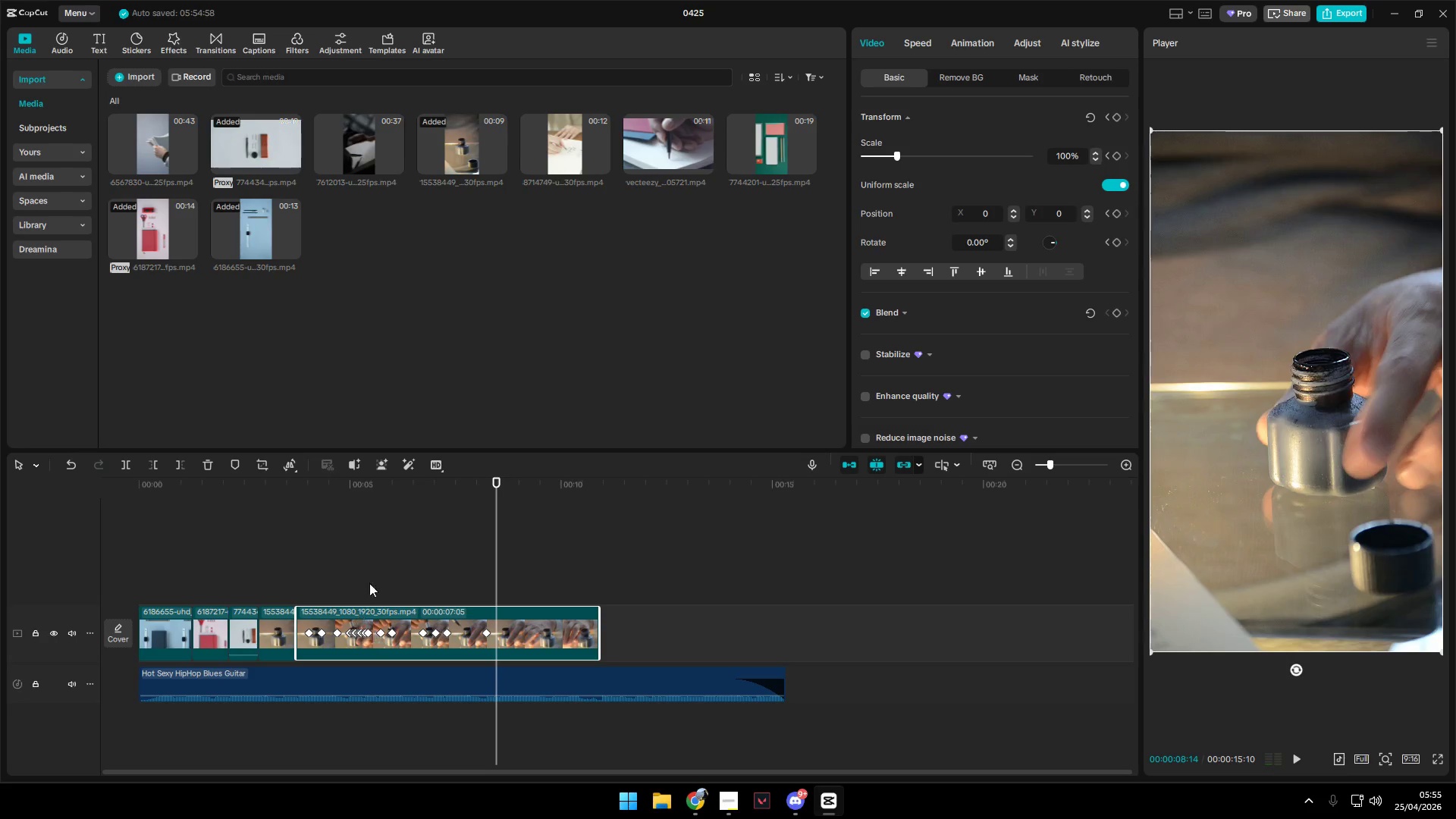 
left_click([410, 566])
 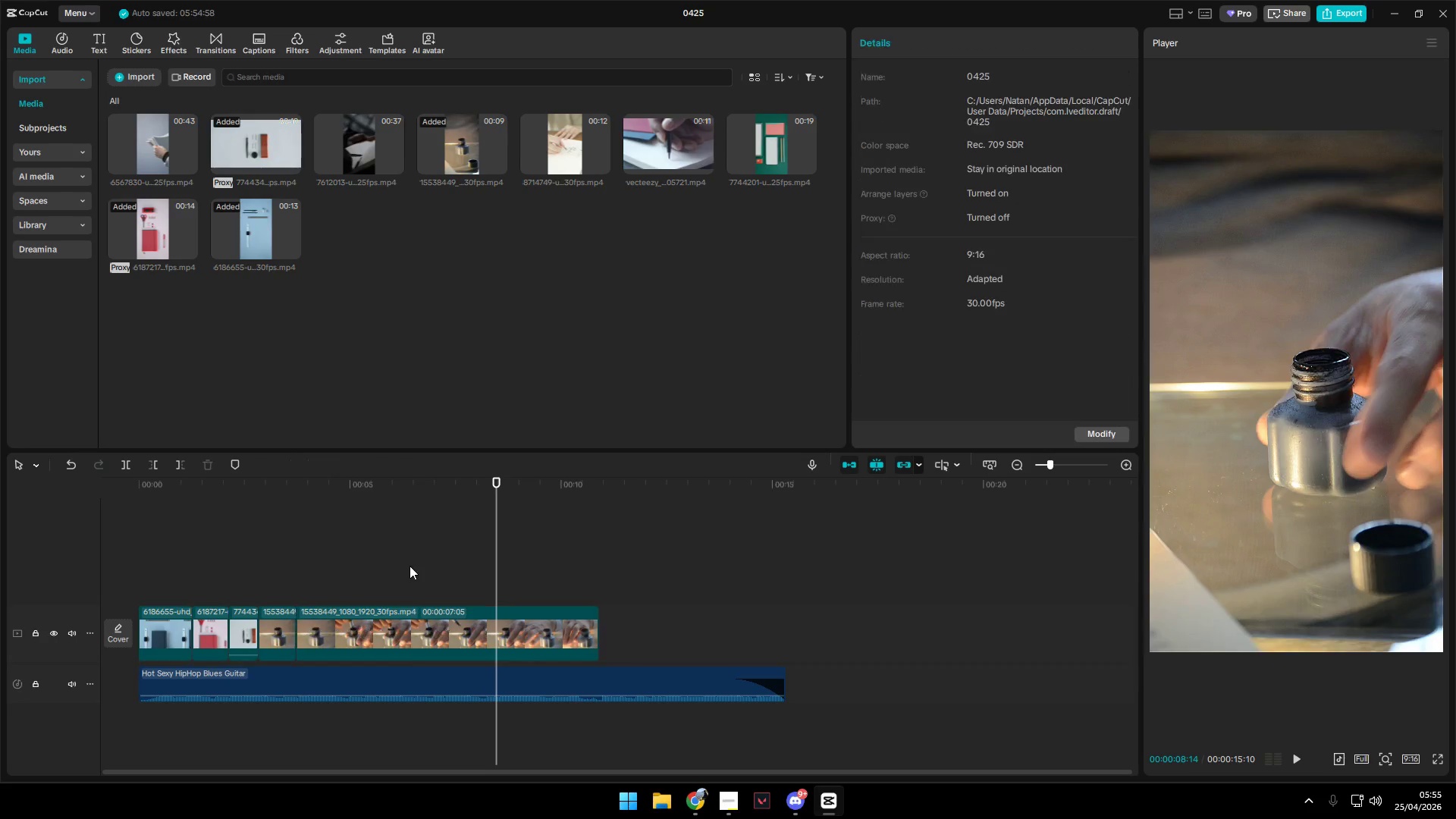 
key(Space)
 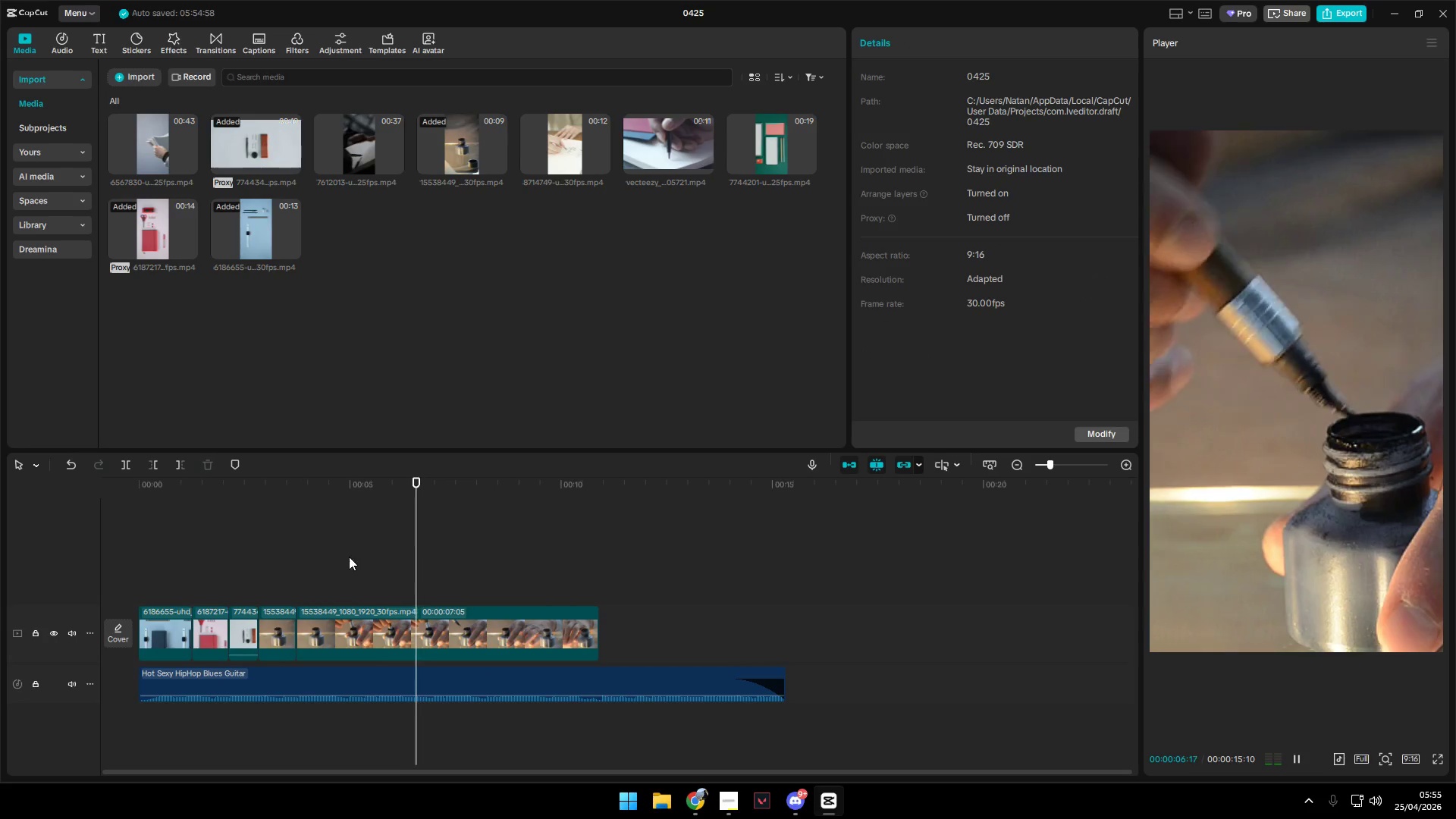 
key(Space)
 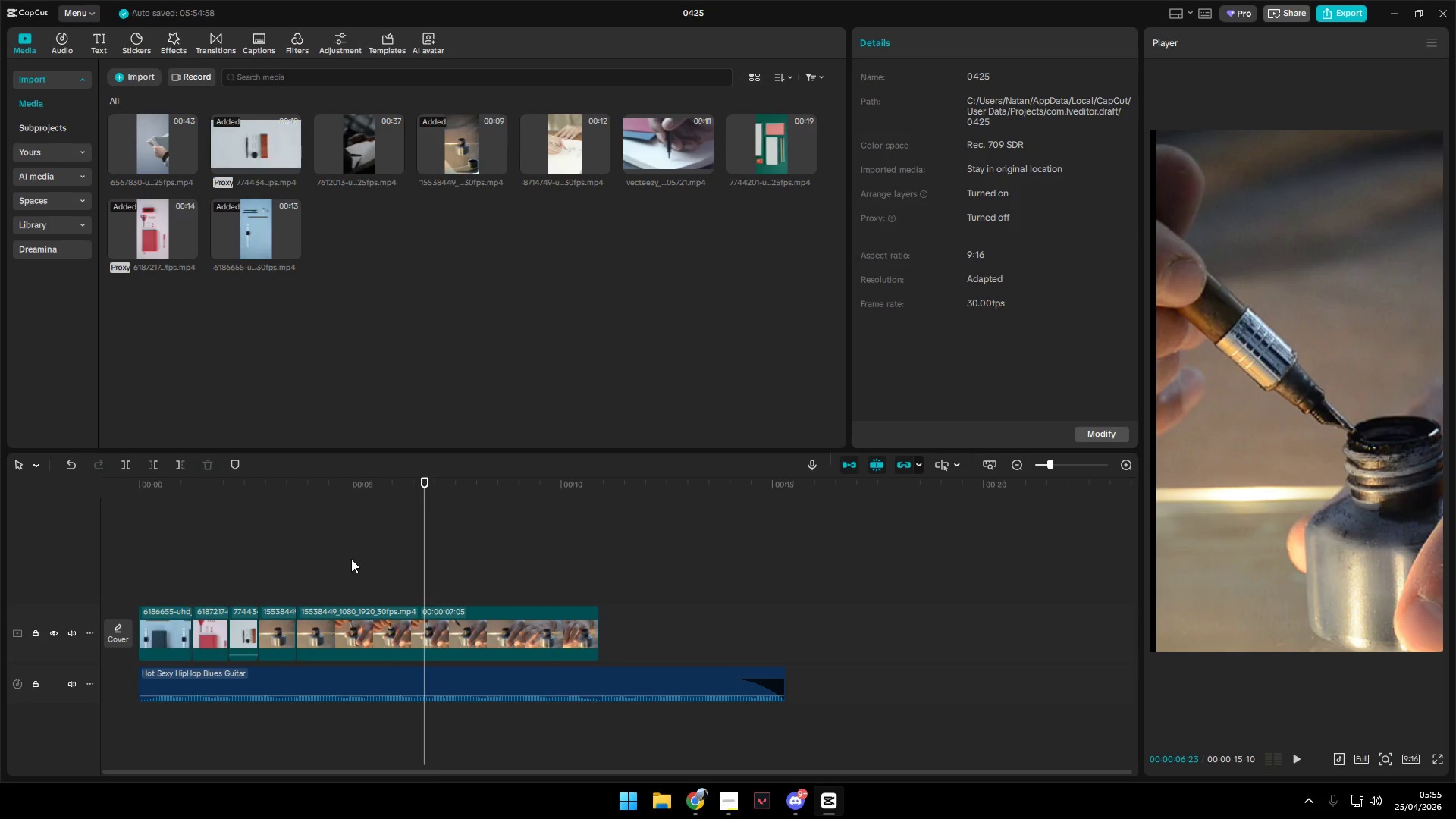 
hold_key(key=ControlLeft, duration=0.5)
 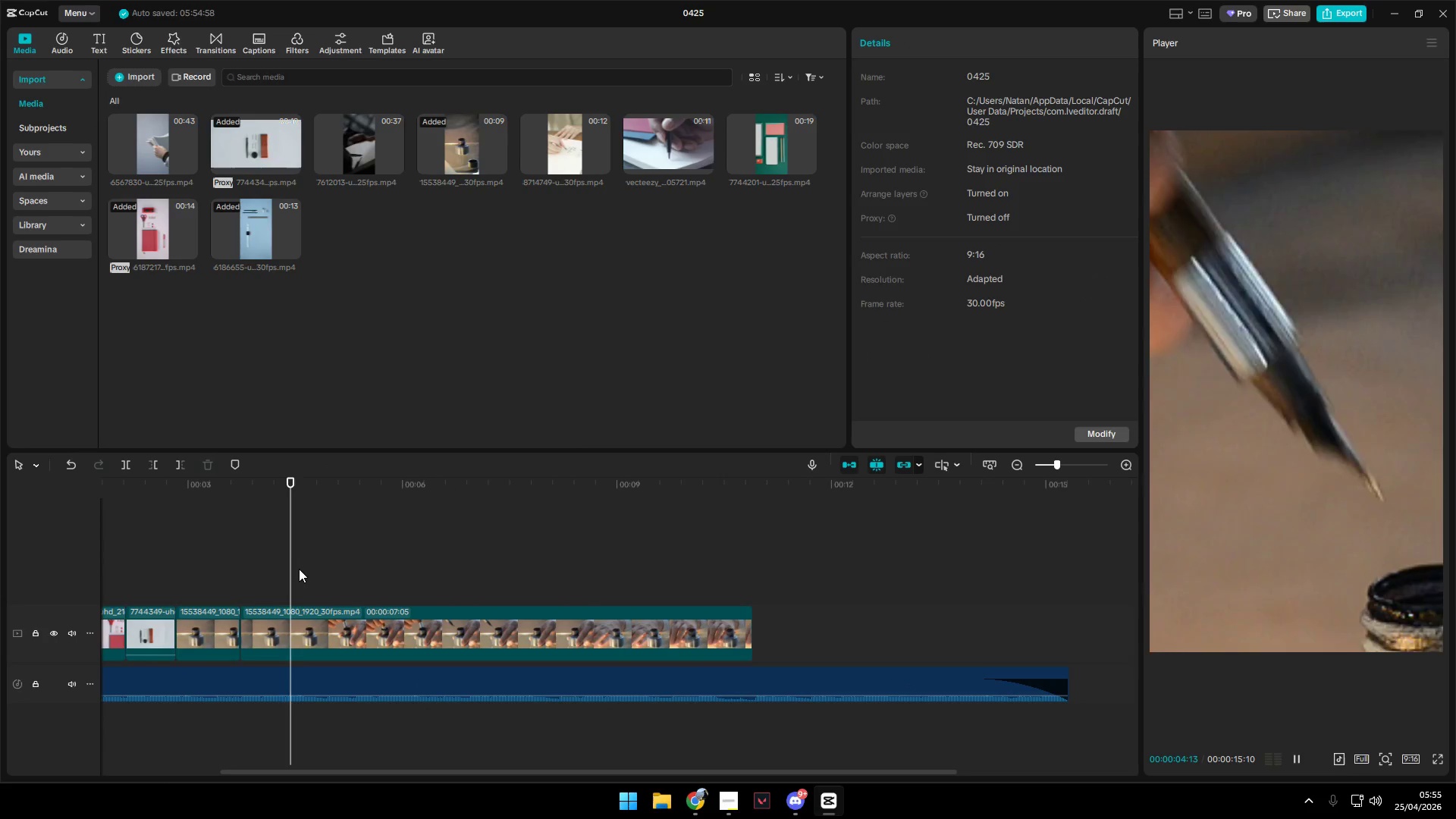 
left_click([291, 567])
 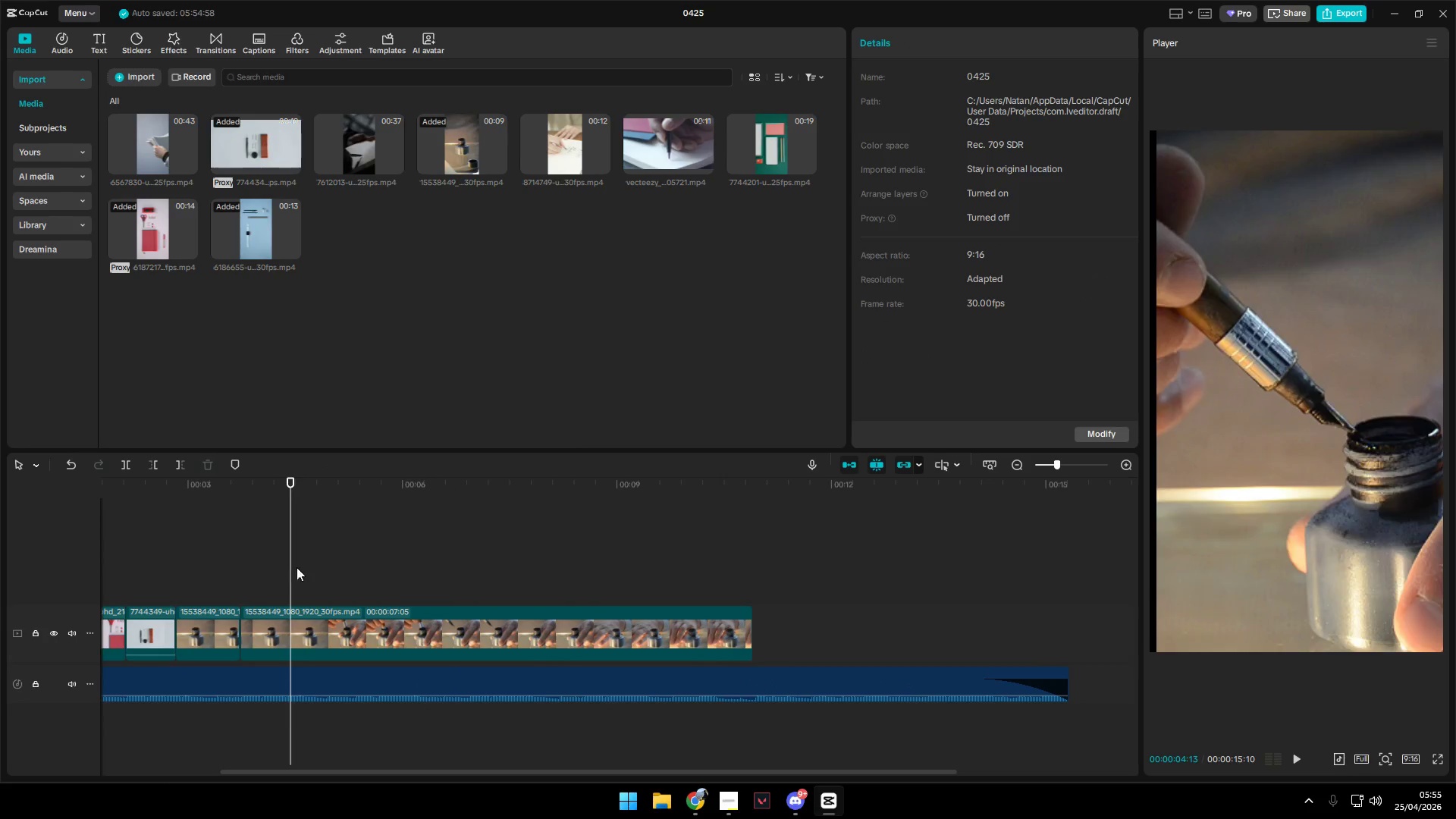 
scroll: coordinate [432, 611], scroll_direction: up, amount: 10.0
 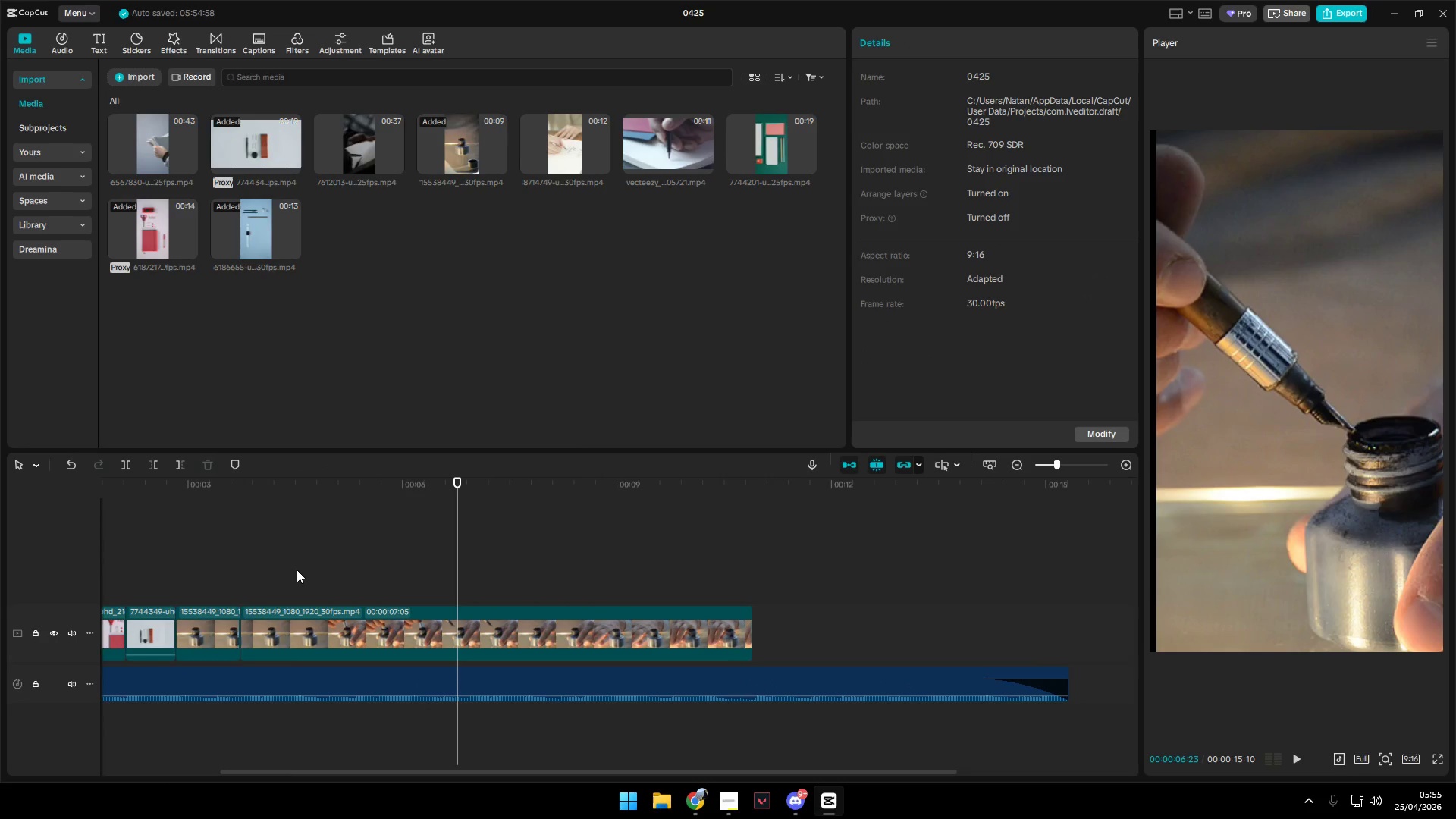 
key(Space)
 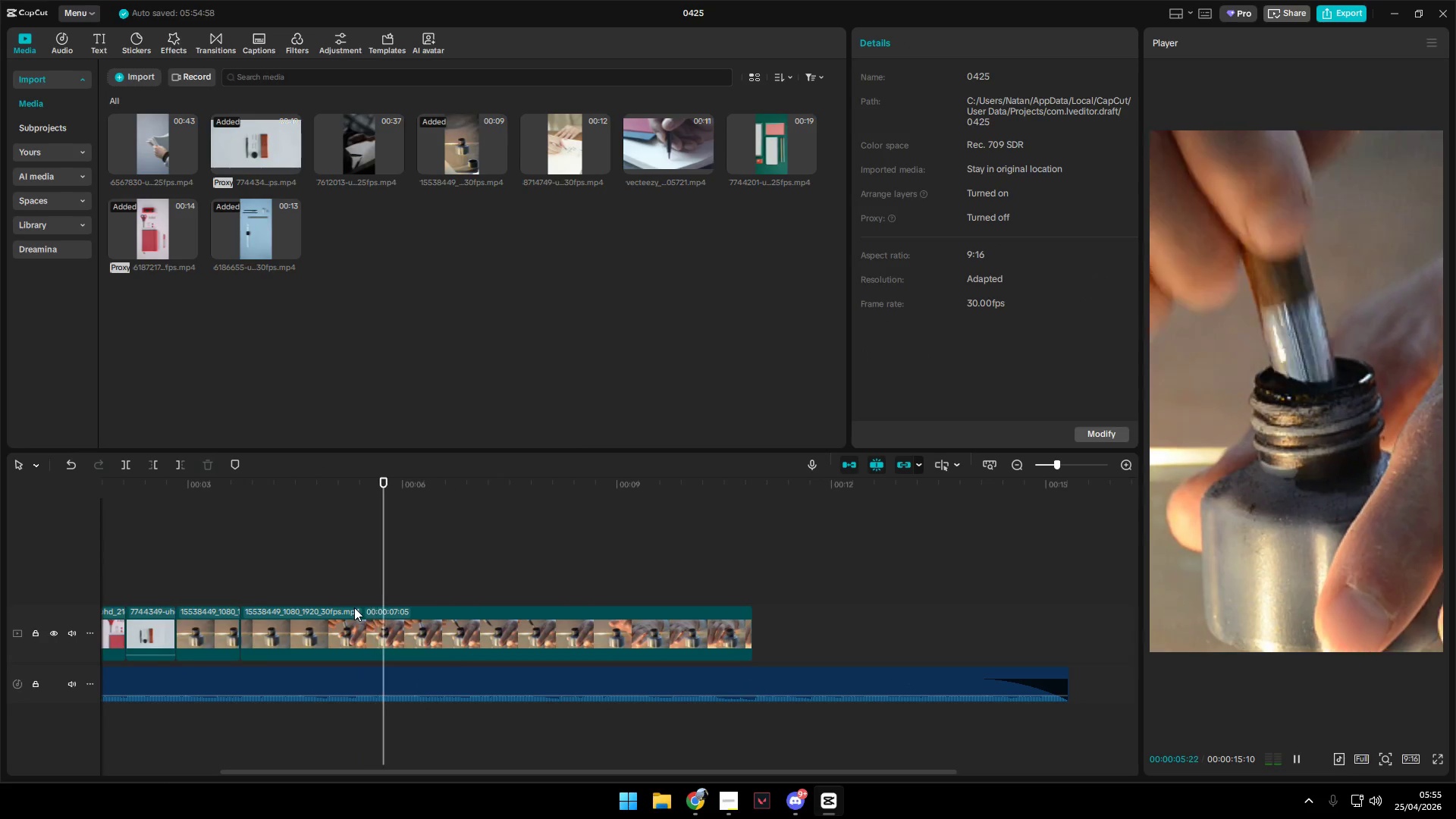 
key(Space)
 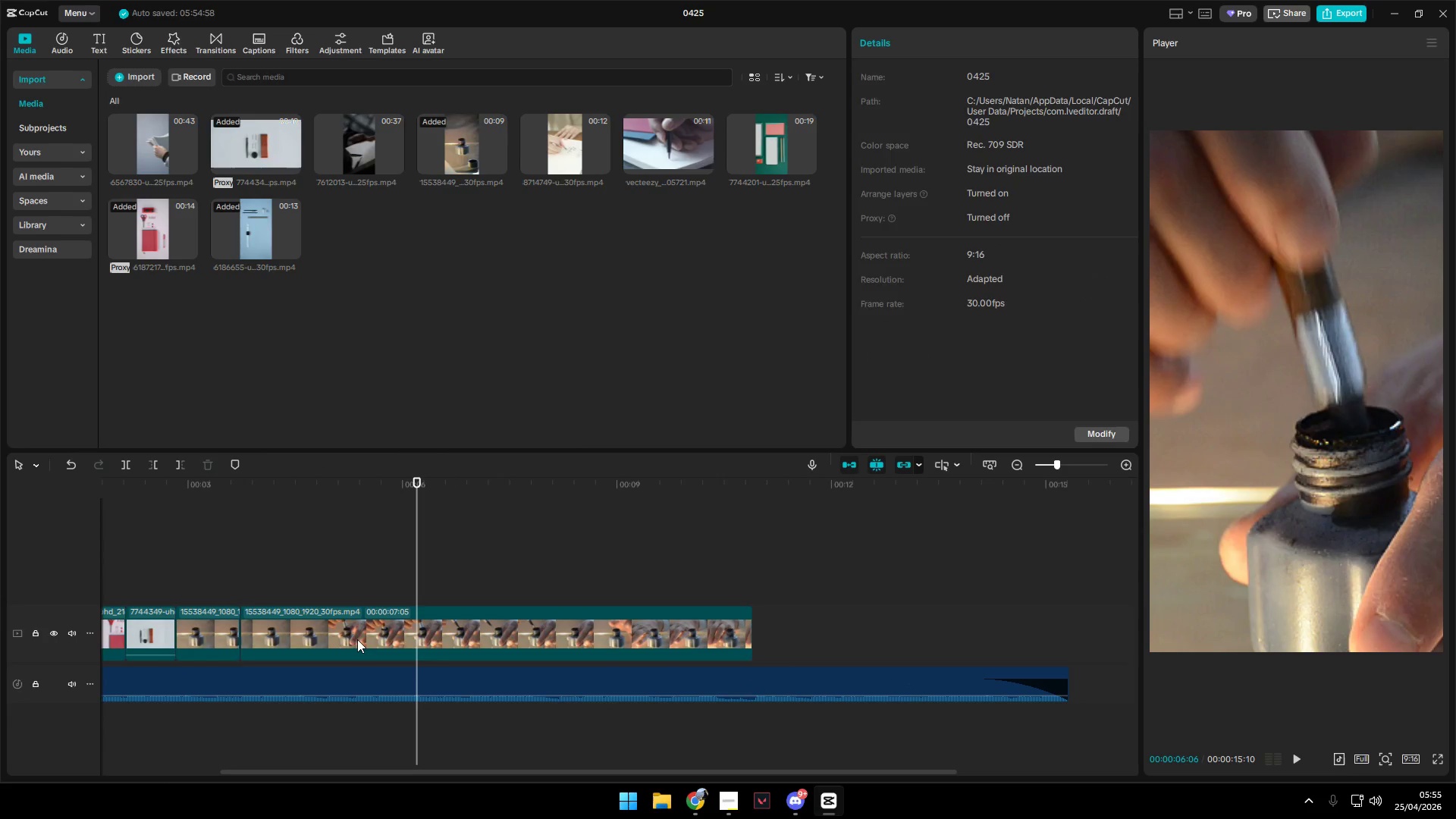 
hold_key(key=ControlLeft, duration=0.66)
scroll: coordinate [359, 636], scroll_direction: up, amount: 5.0
 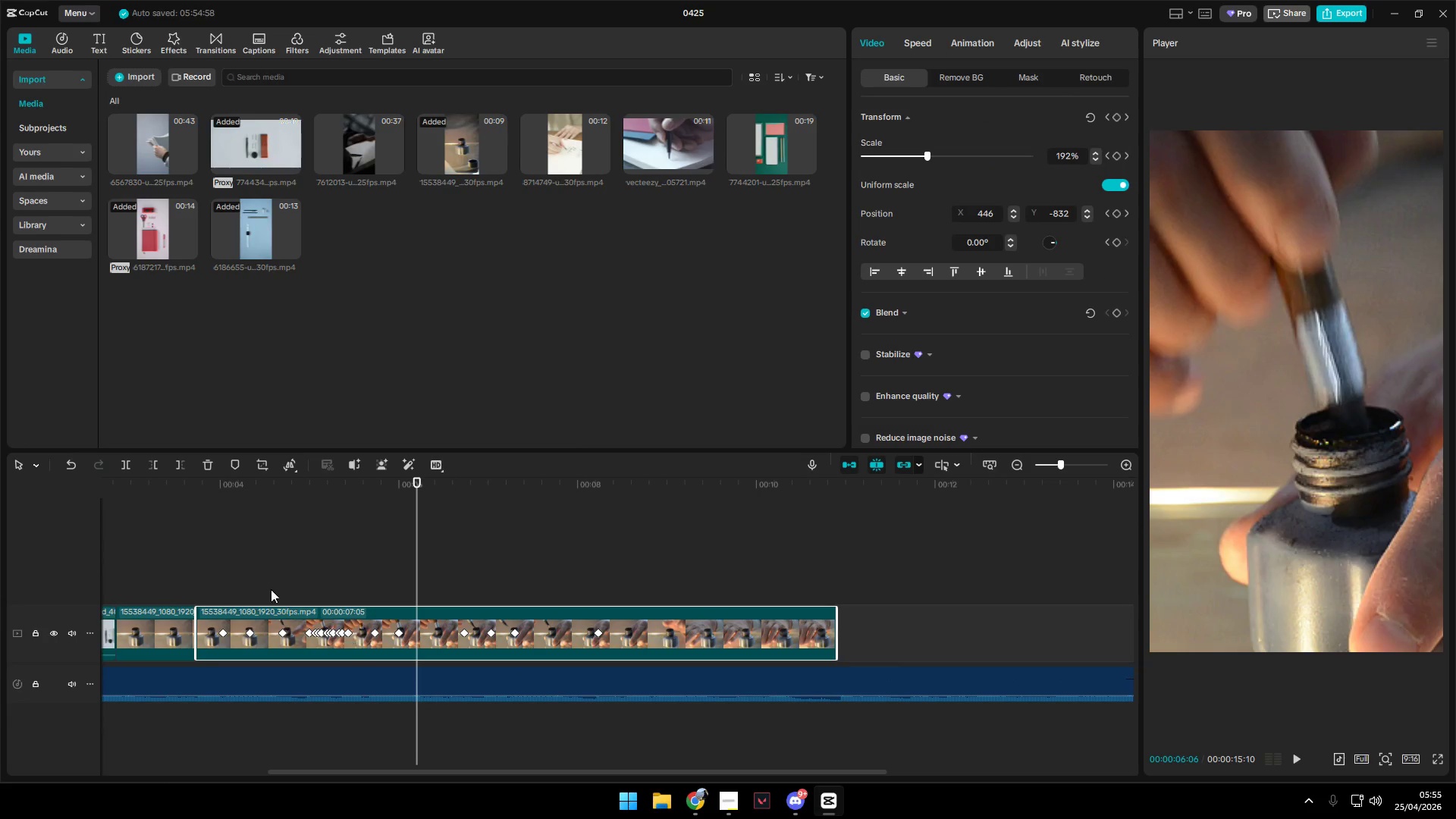 
left_click([292, 586])
 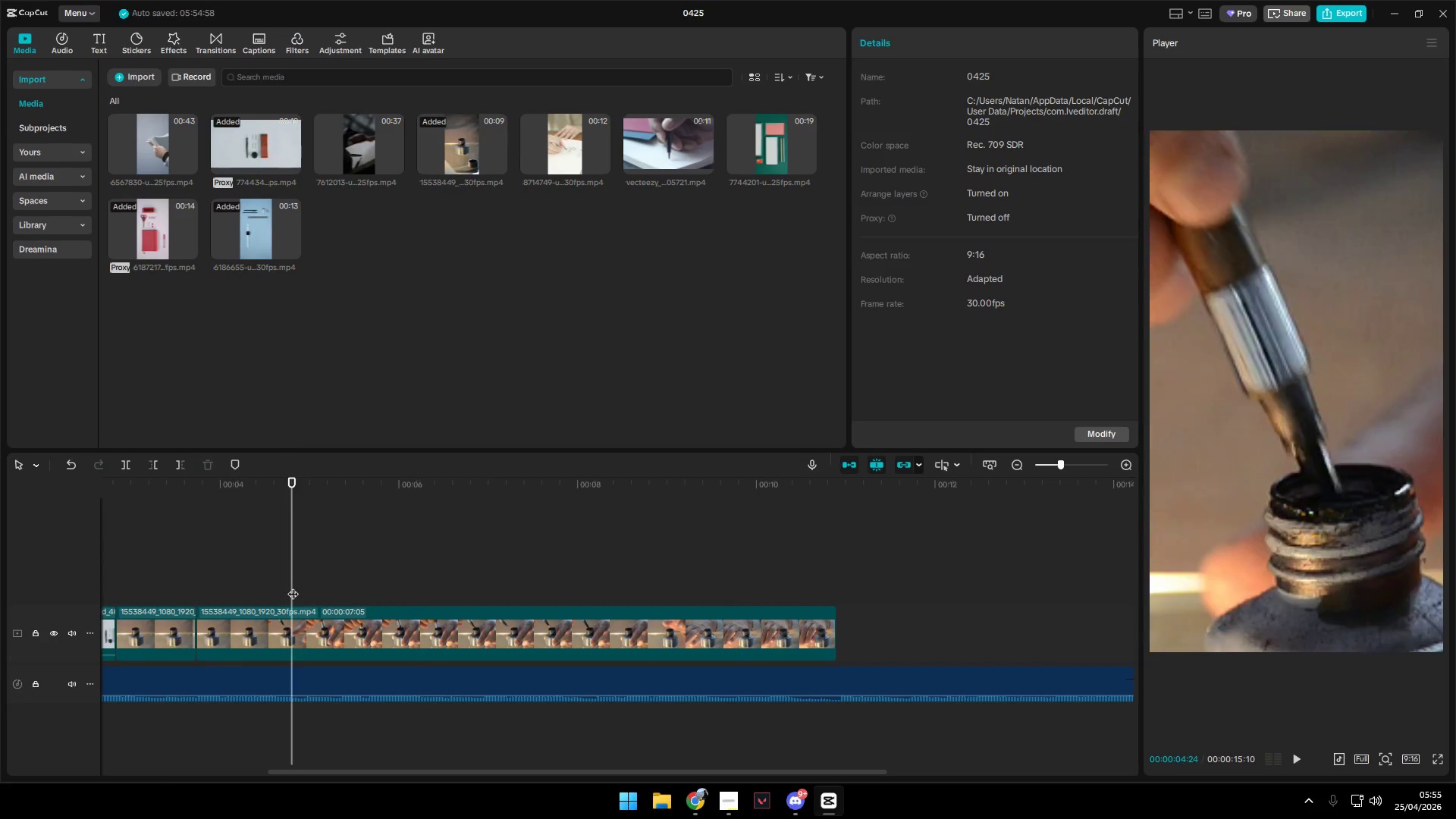 
key(Space)
 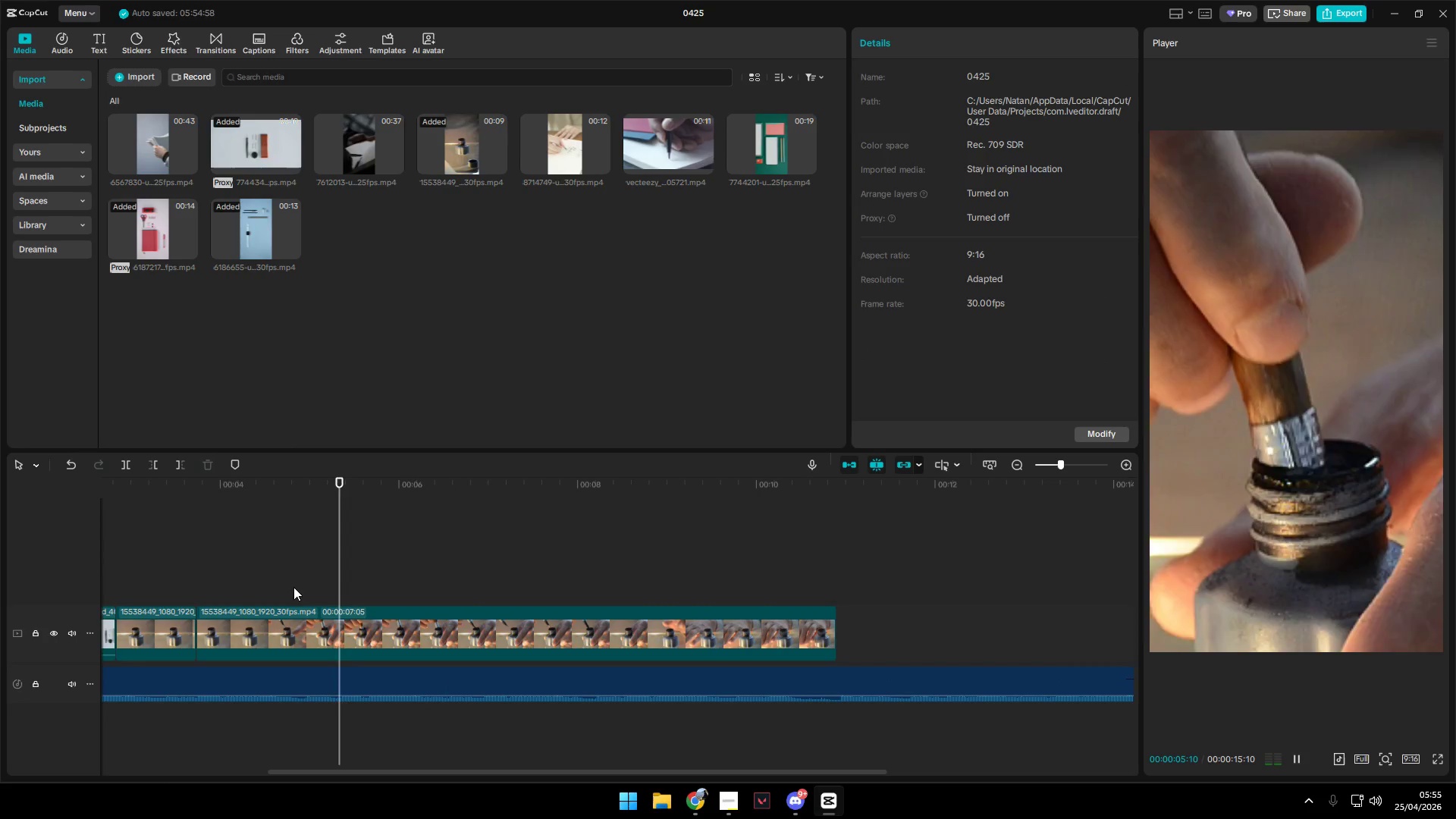 
key(Space)
 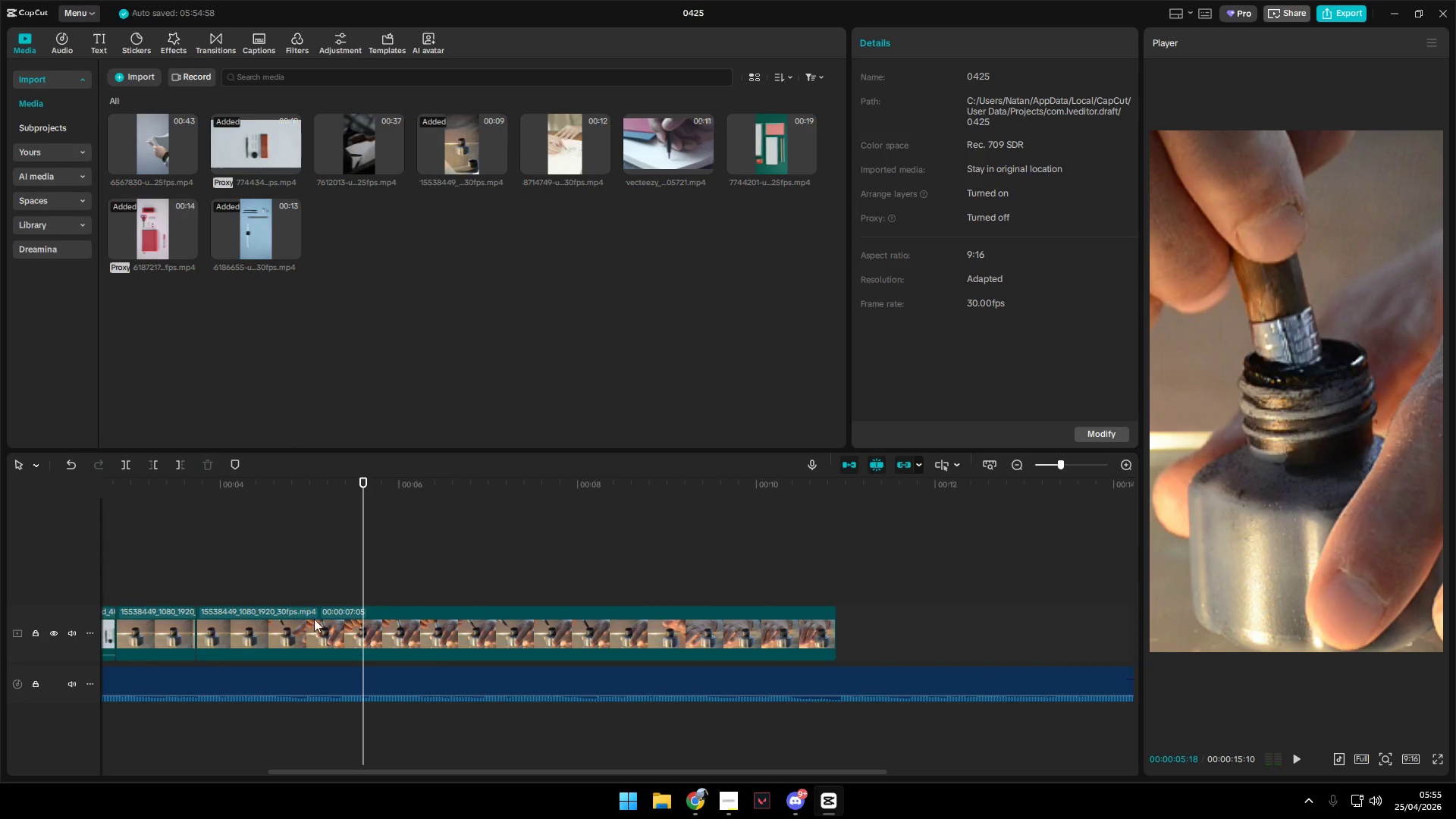 
hold_key(key=ControlLeft, duration=0.62)
 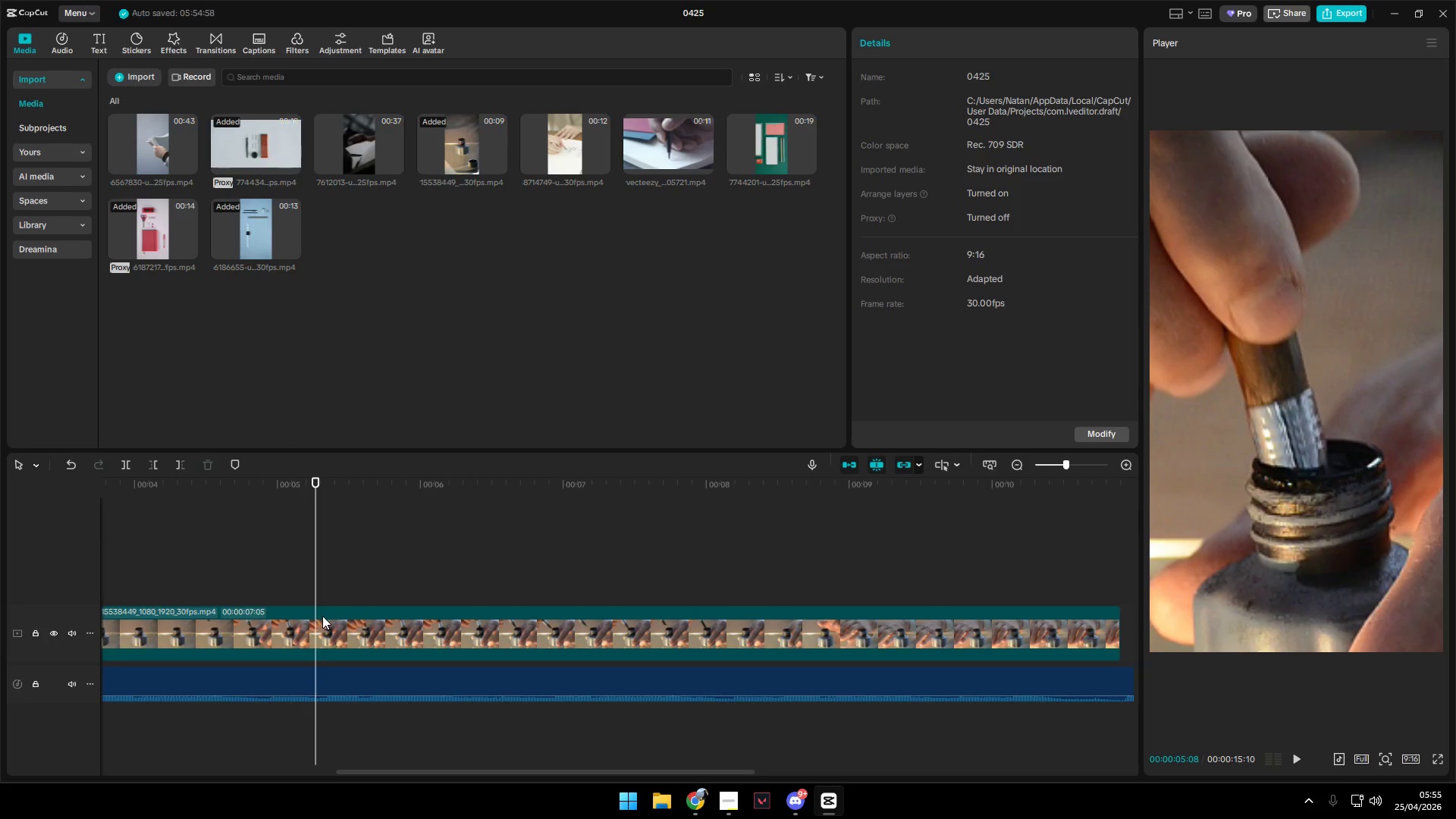 
left_click([314, 592])
 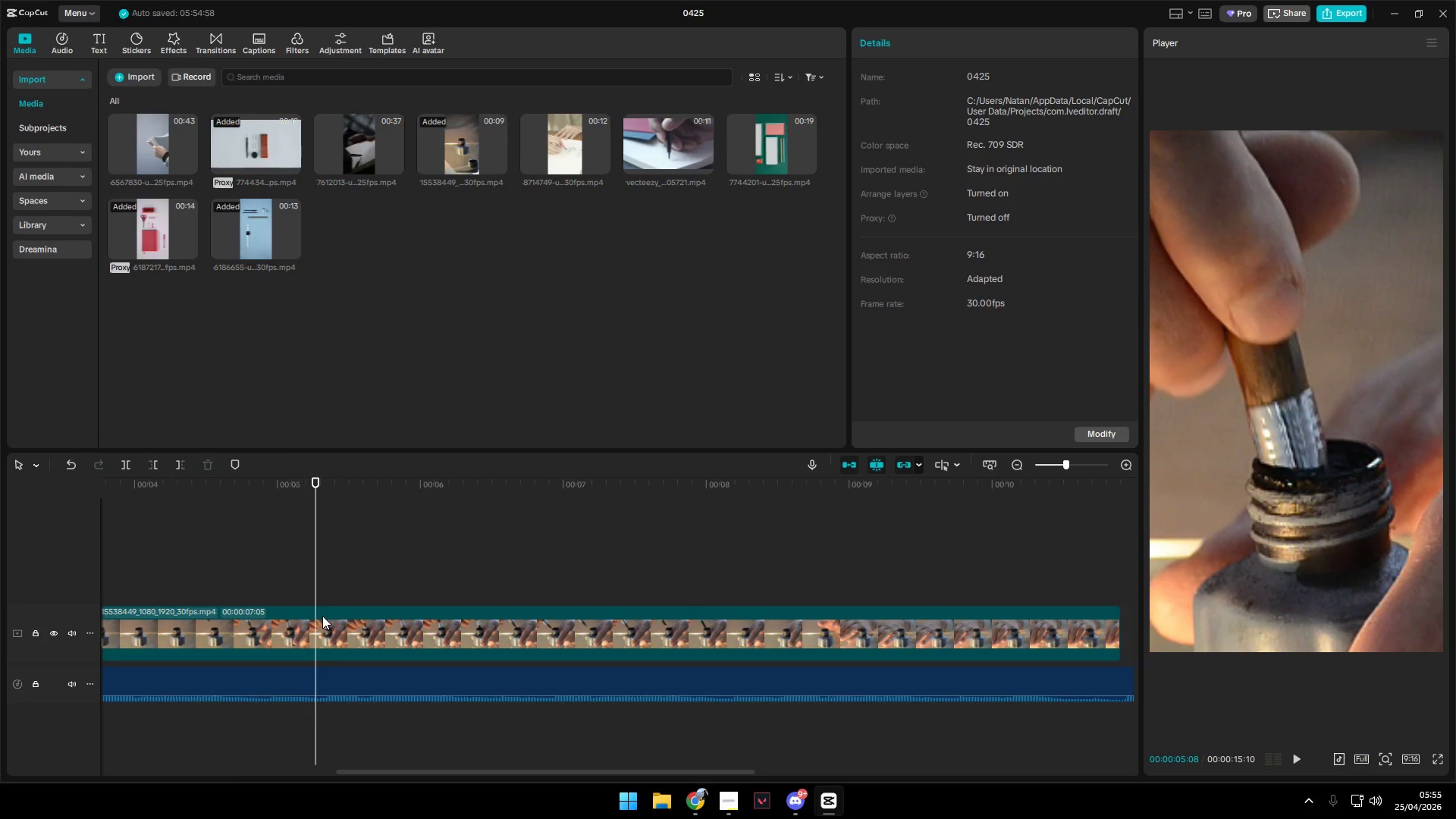 
scroll: coordinate [325, 632], scroll_direction: up, amount: 9.0
 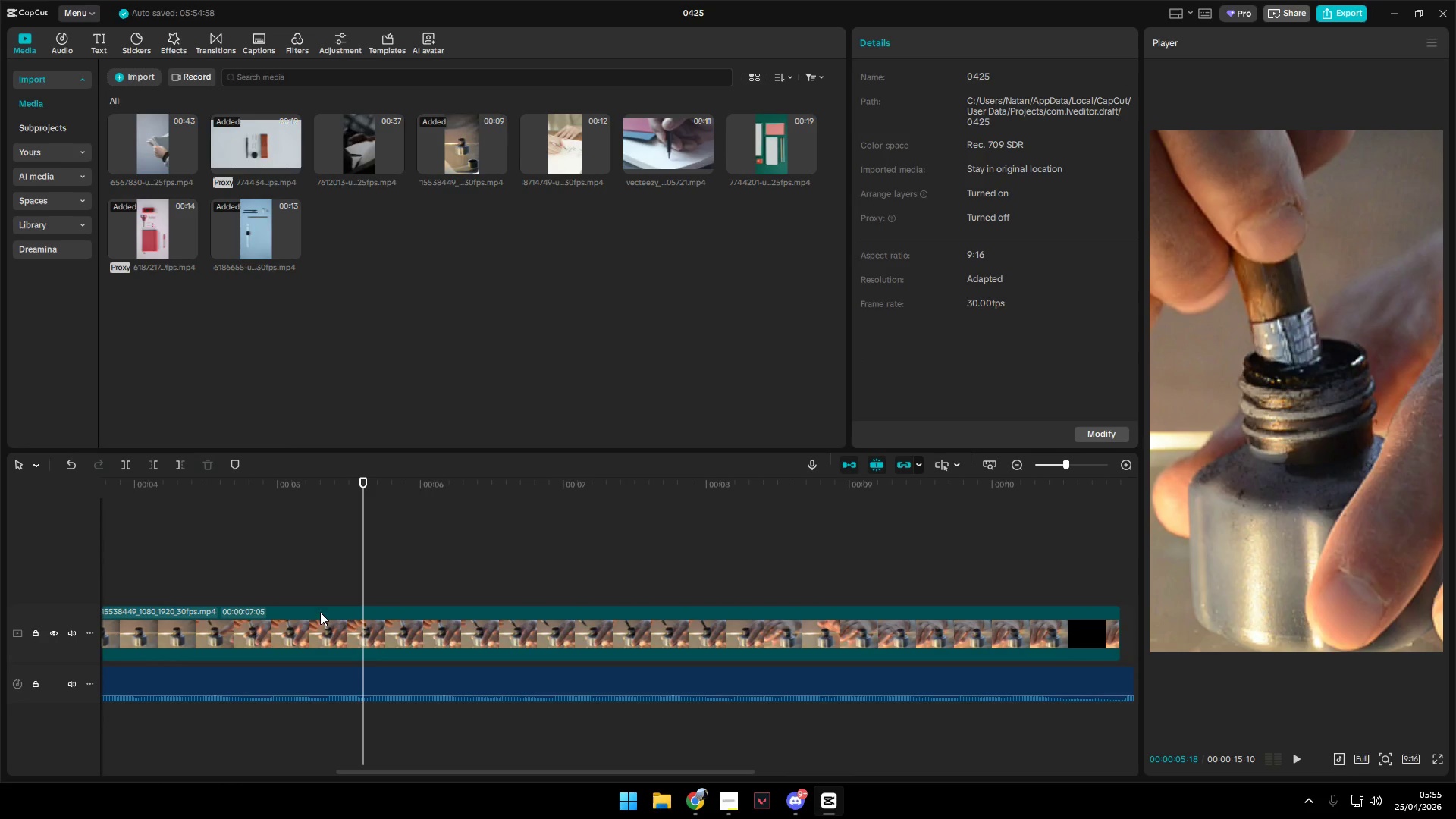 
key(Space)
 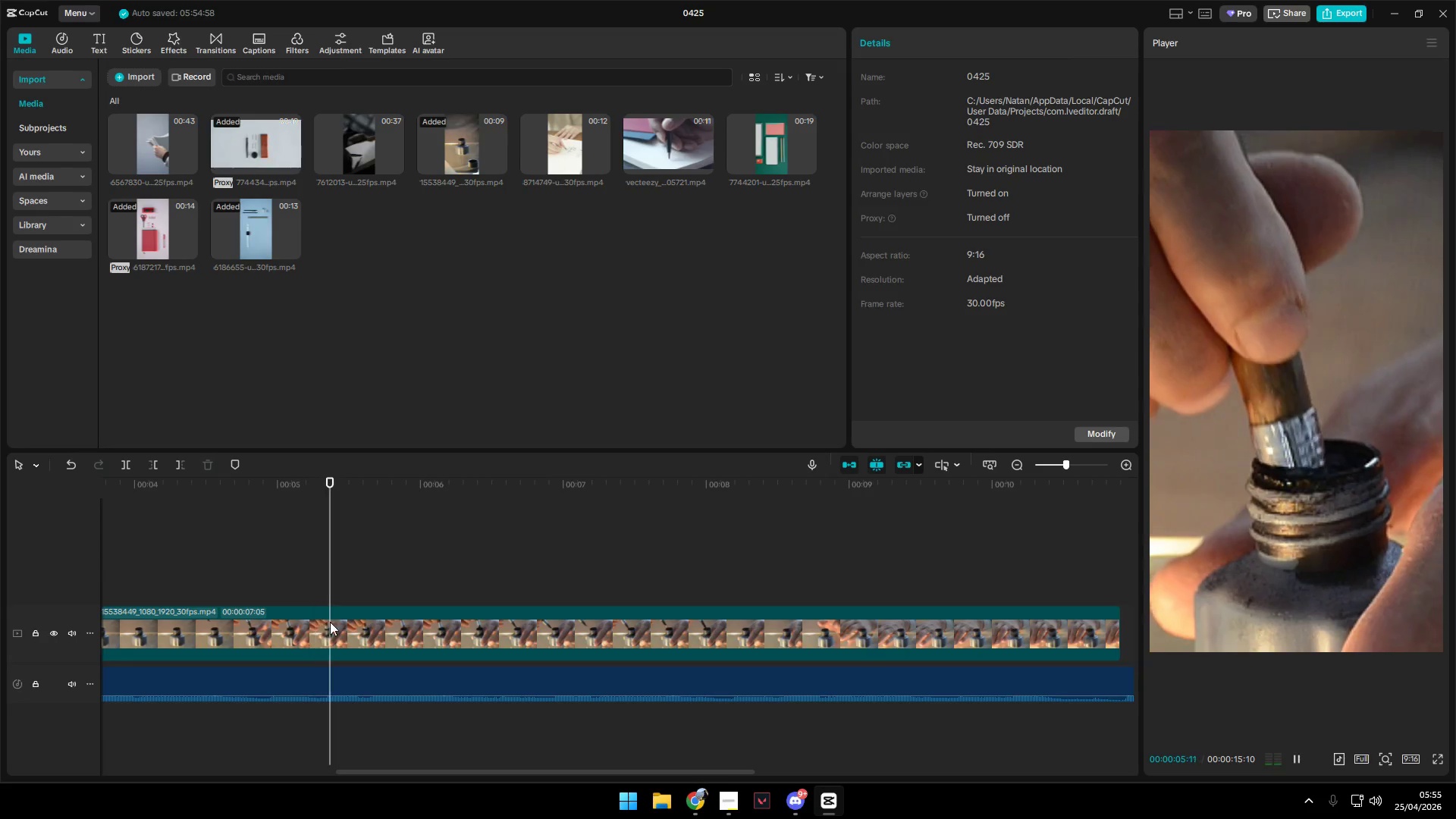 
left_click([338, 627])
 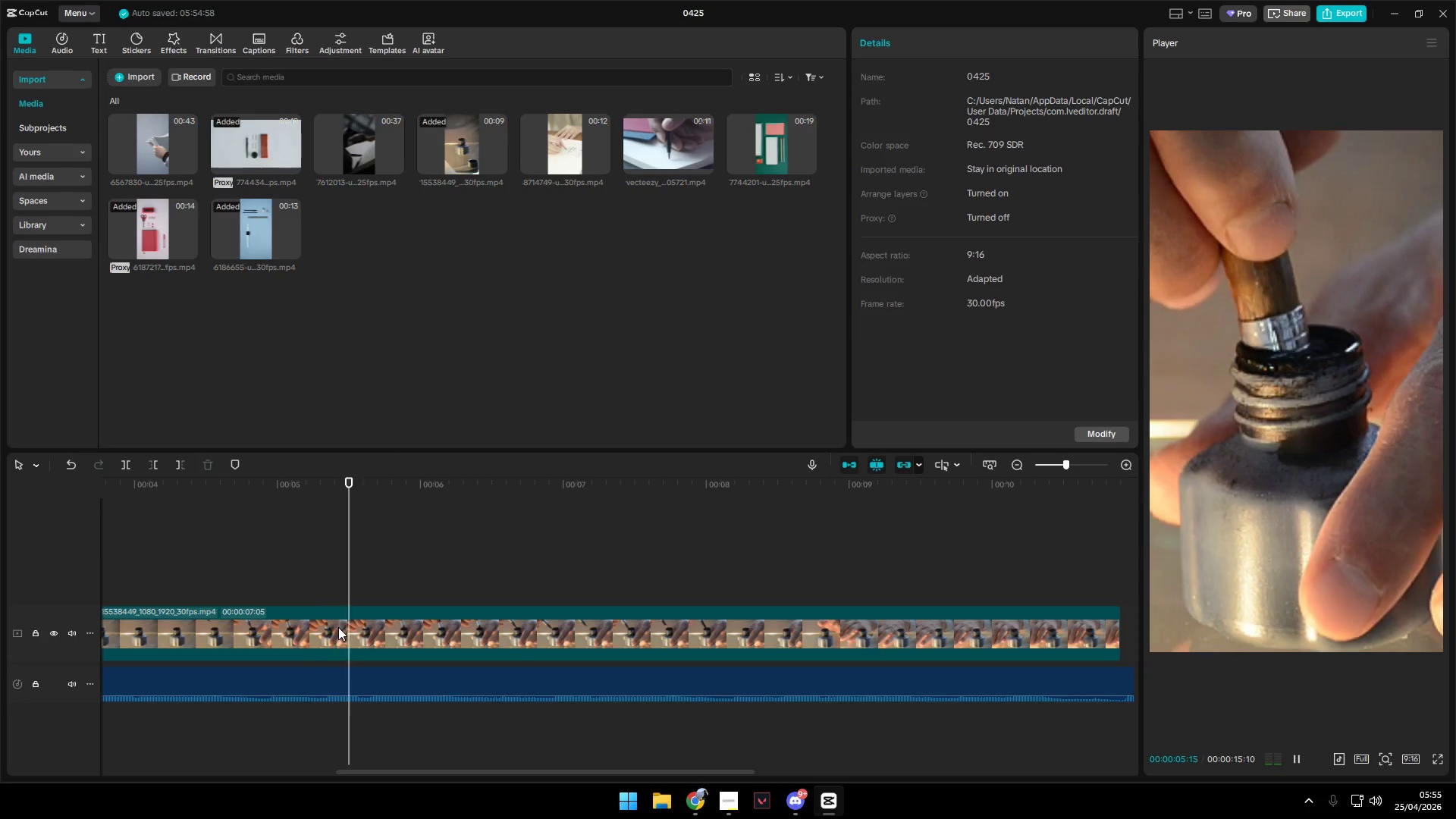 
key(Space)
 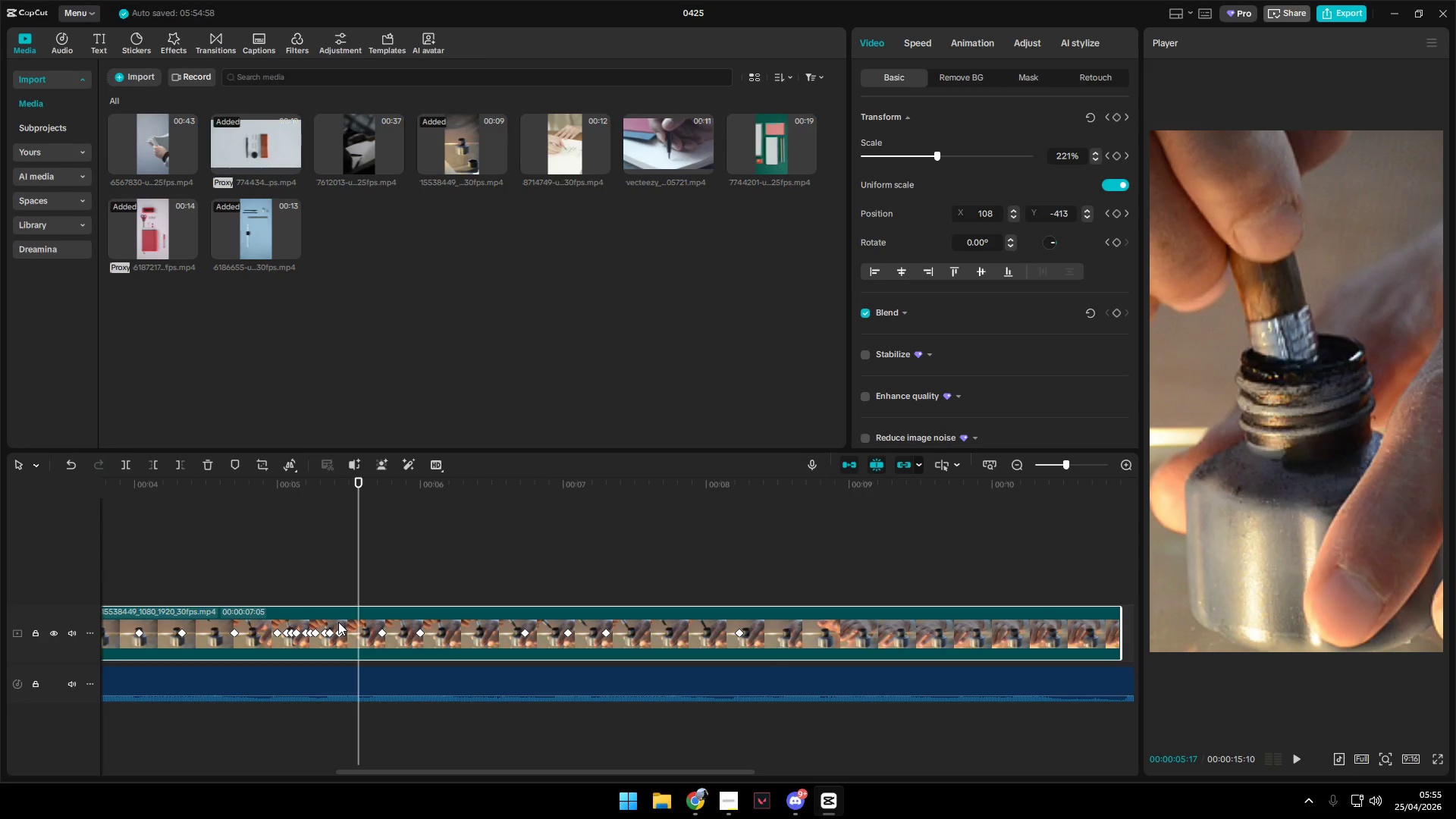 
left_click([307, 589])
 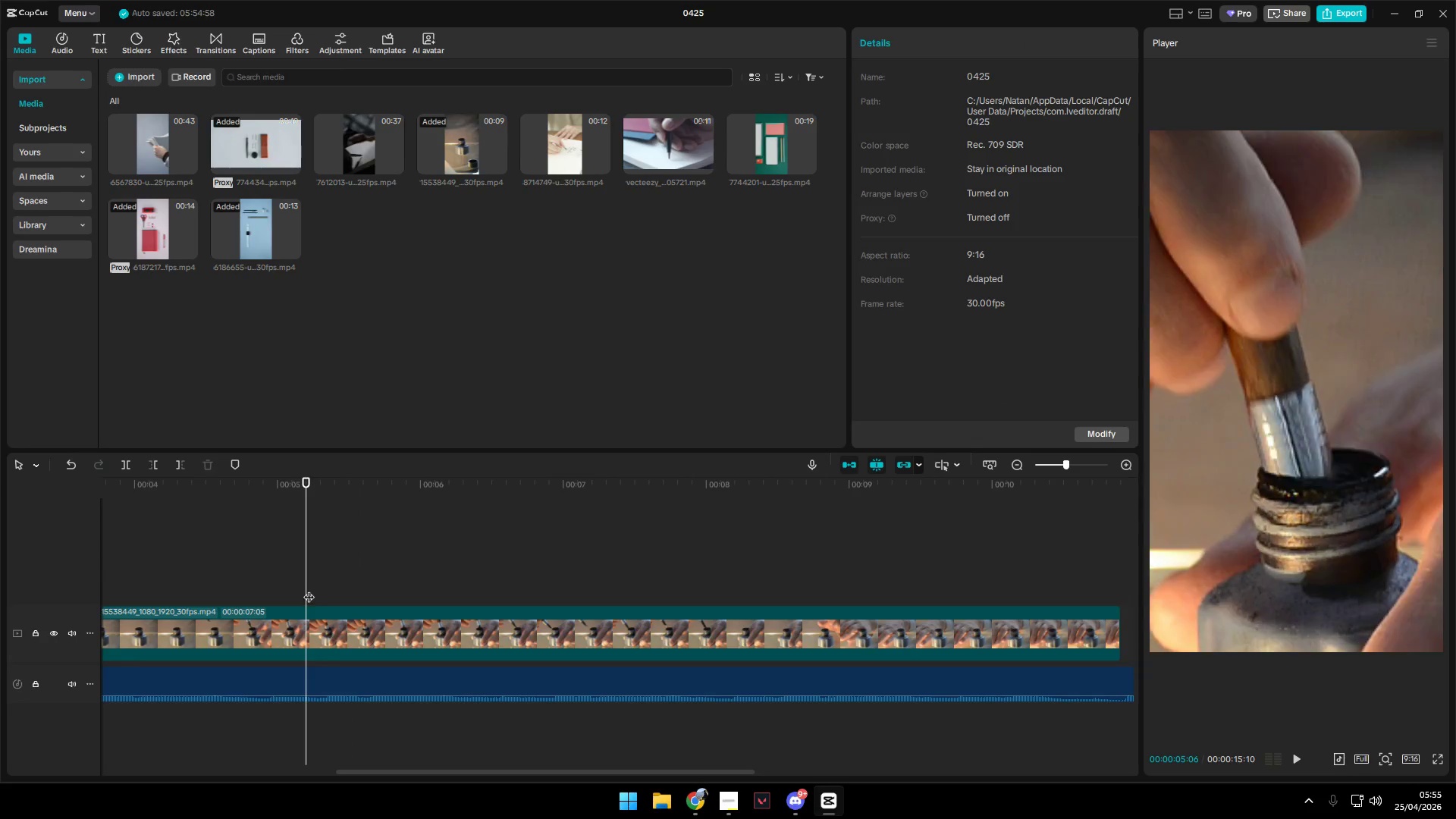 
left_click_drag(start_coordinate=[309, 588], to_coordinate=[335, 595])
 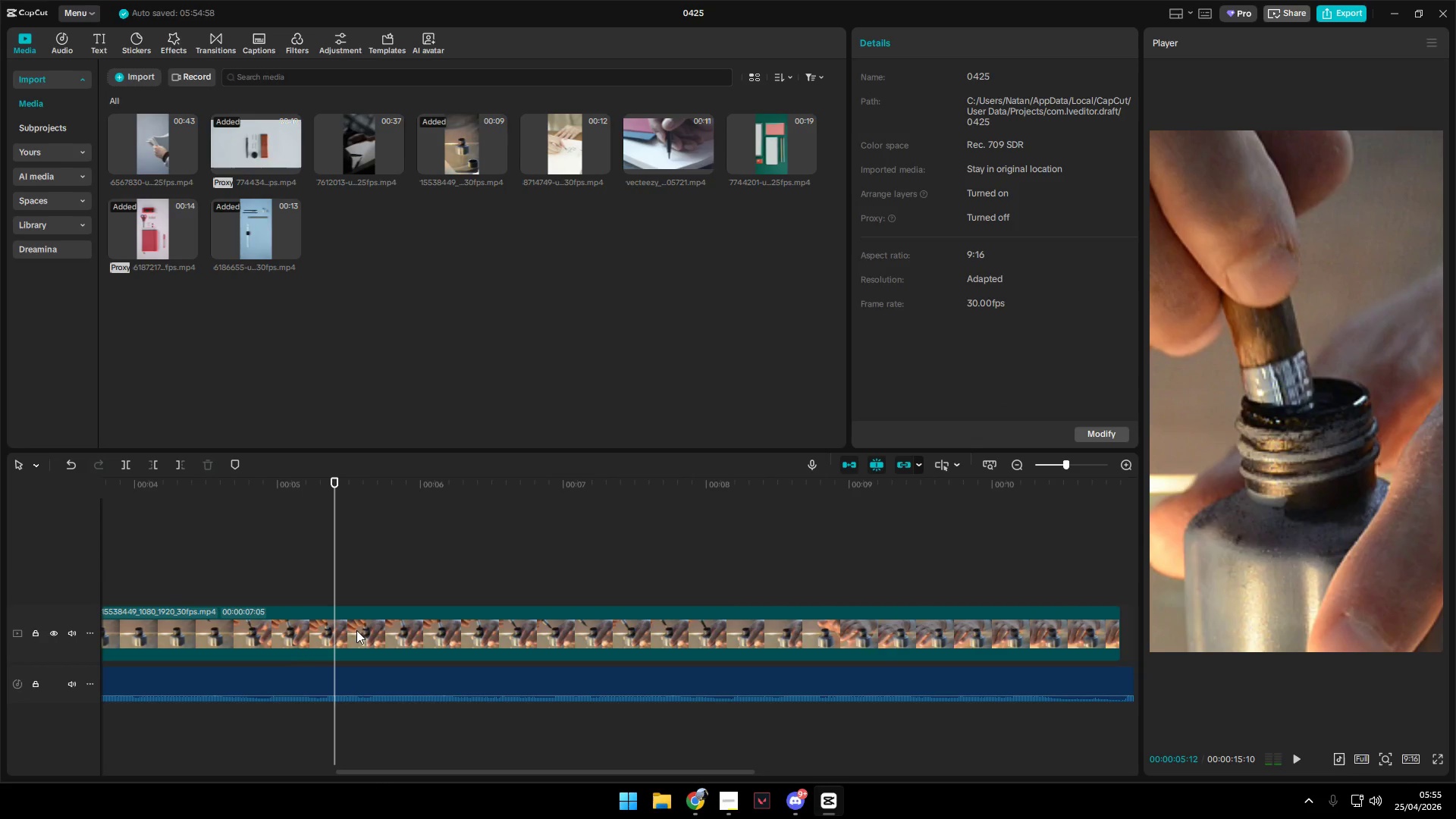 
left_click([357, 630])
 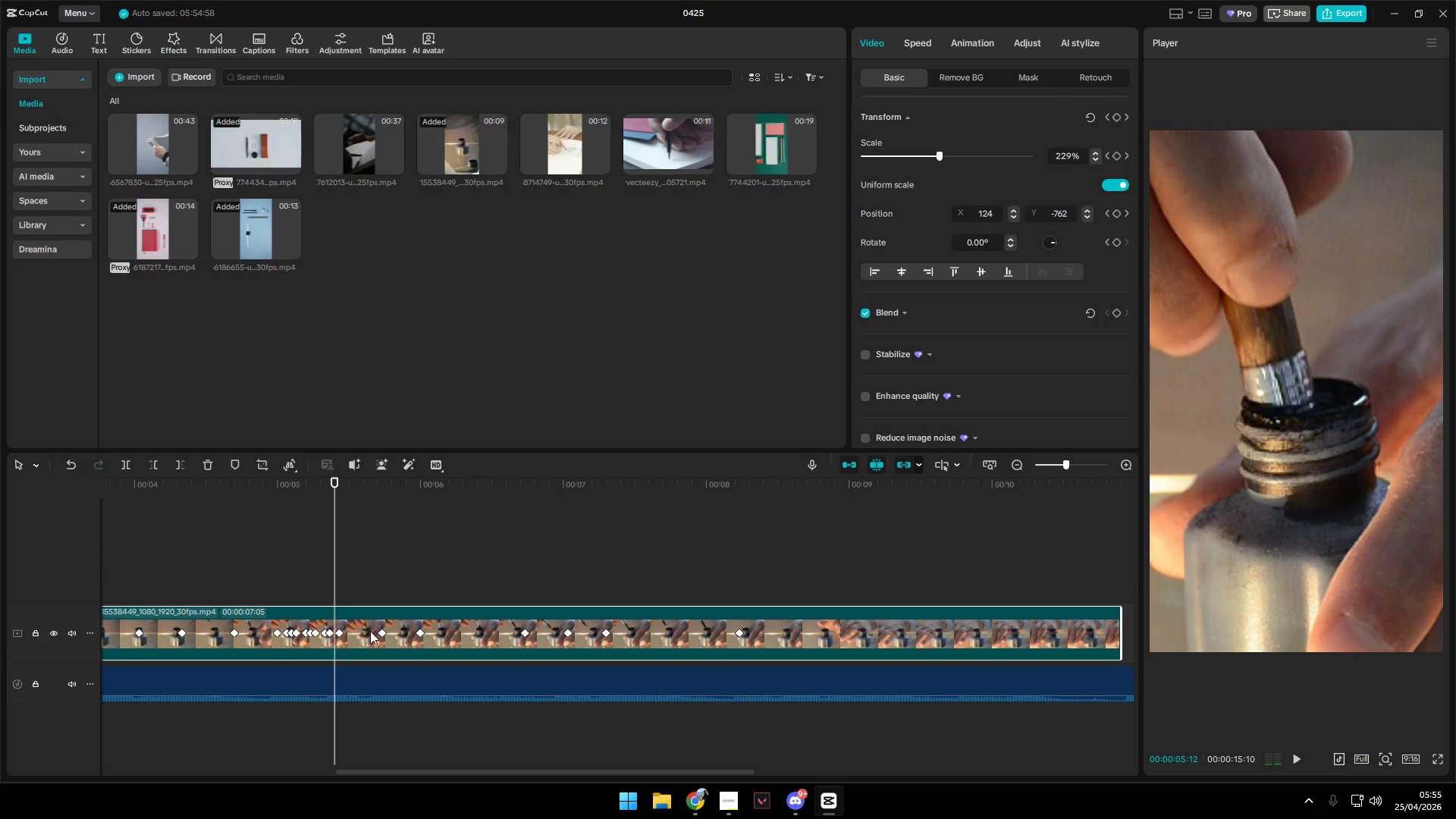 
hold_key(key=ControlLeft, duration=0.84)
scroll: coordinate [372, 636], scroll_direction: up, amount: 11.0
 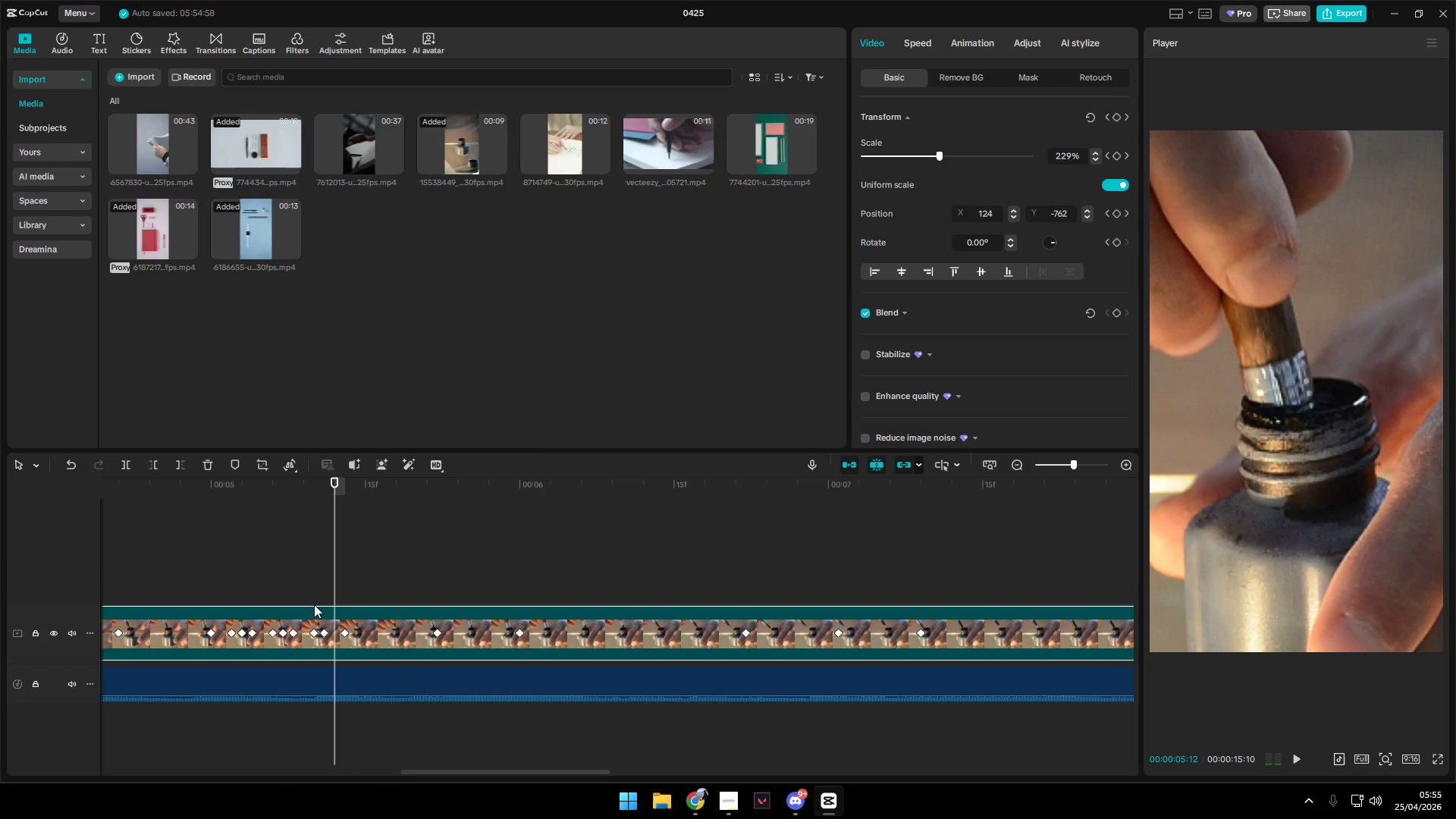 
left_click([299, 585])
 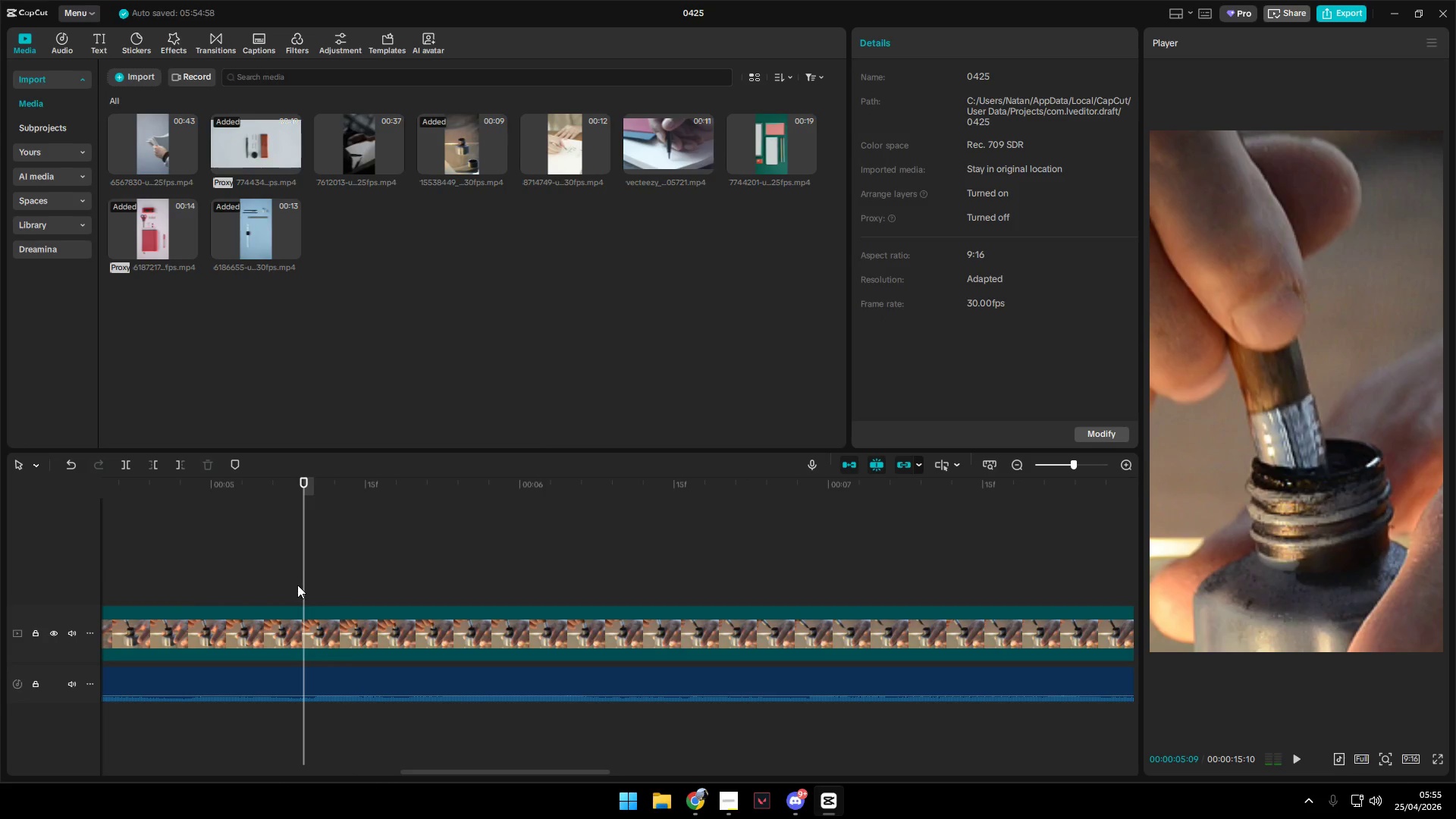 
left_click_drag(start_coordinate=[296, 585], to_coordinate=[250, 582])
 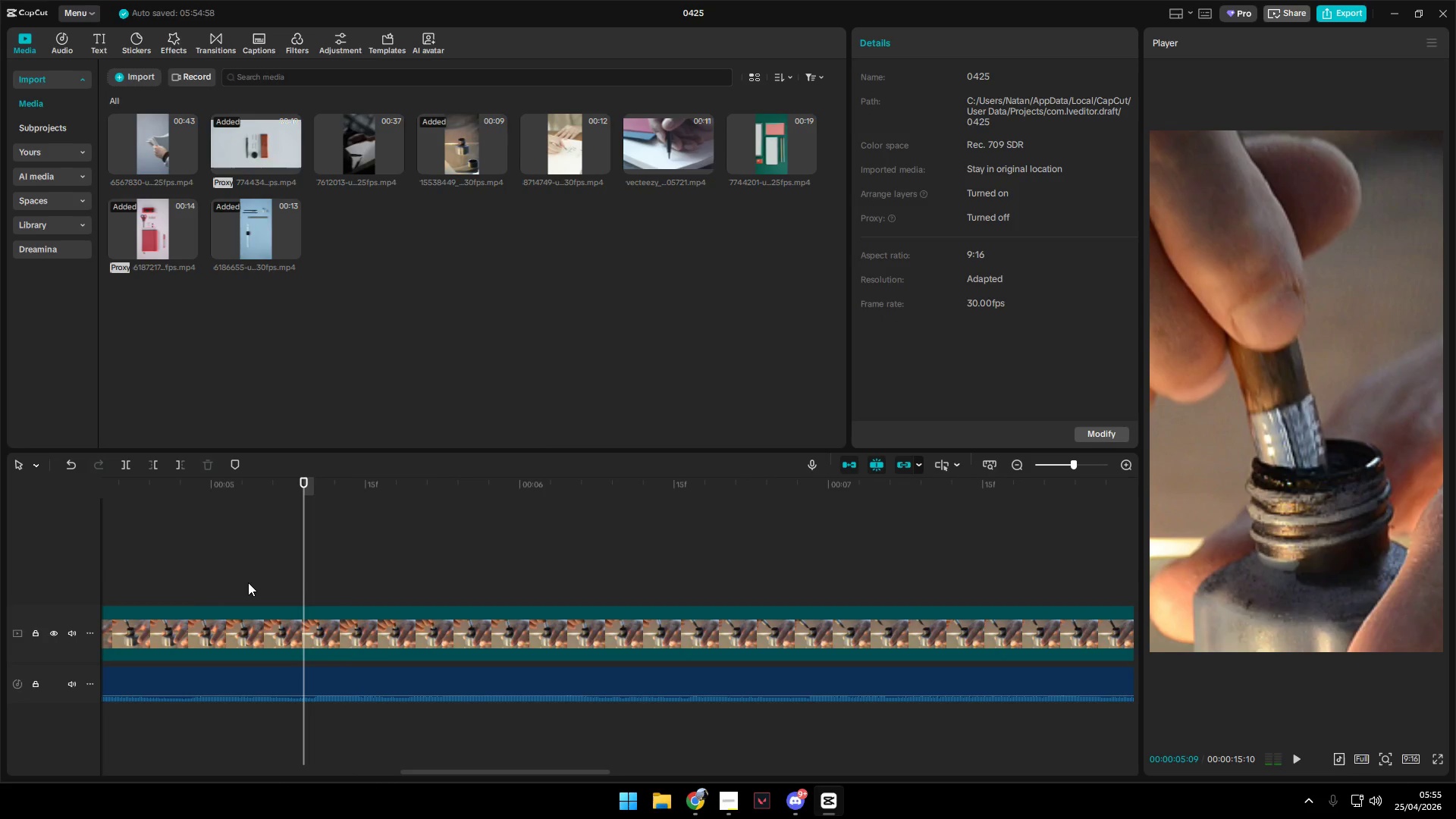 
left_click([242, 581])
 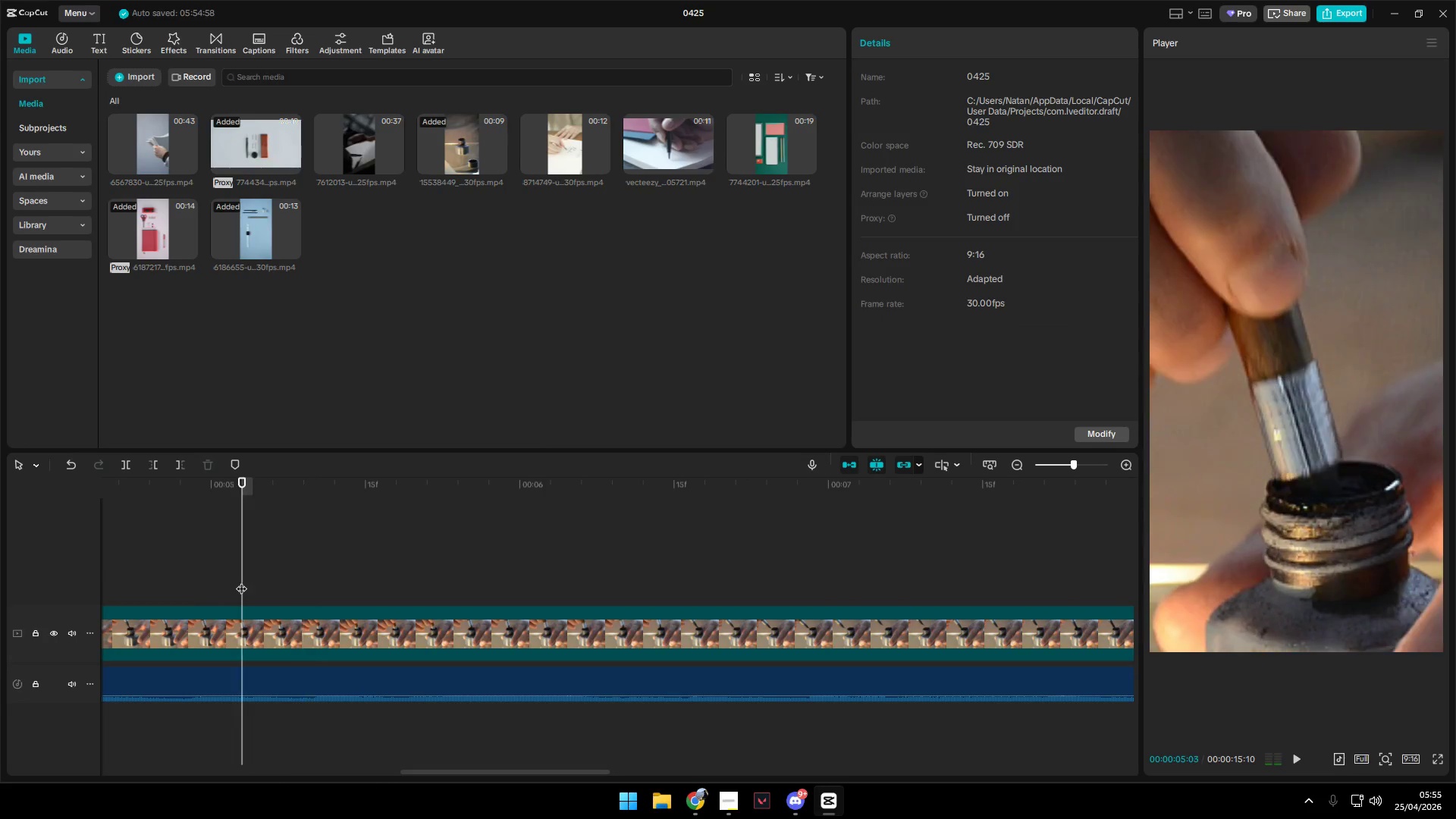 
left_click_drag(start_coordinate=[240, 581], to_coordinate=[325, 601])
 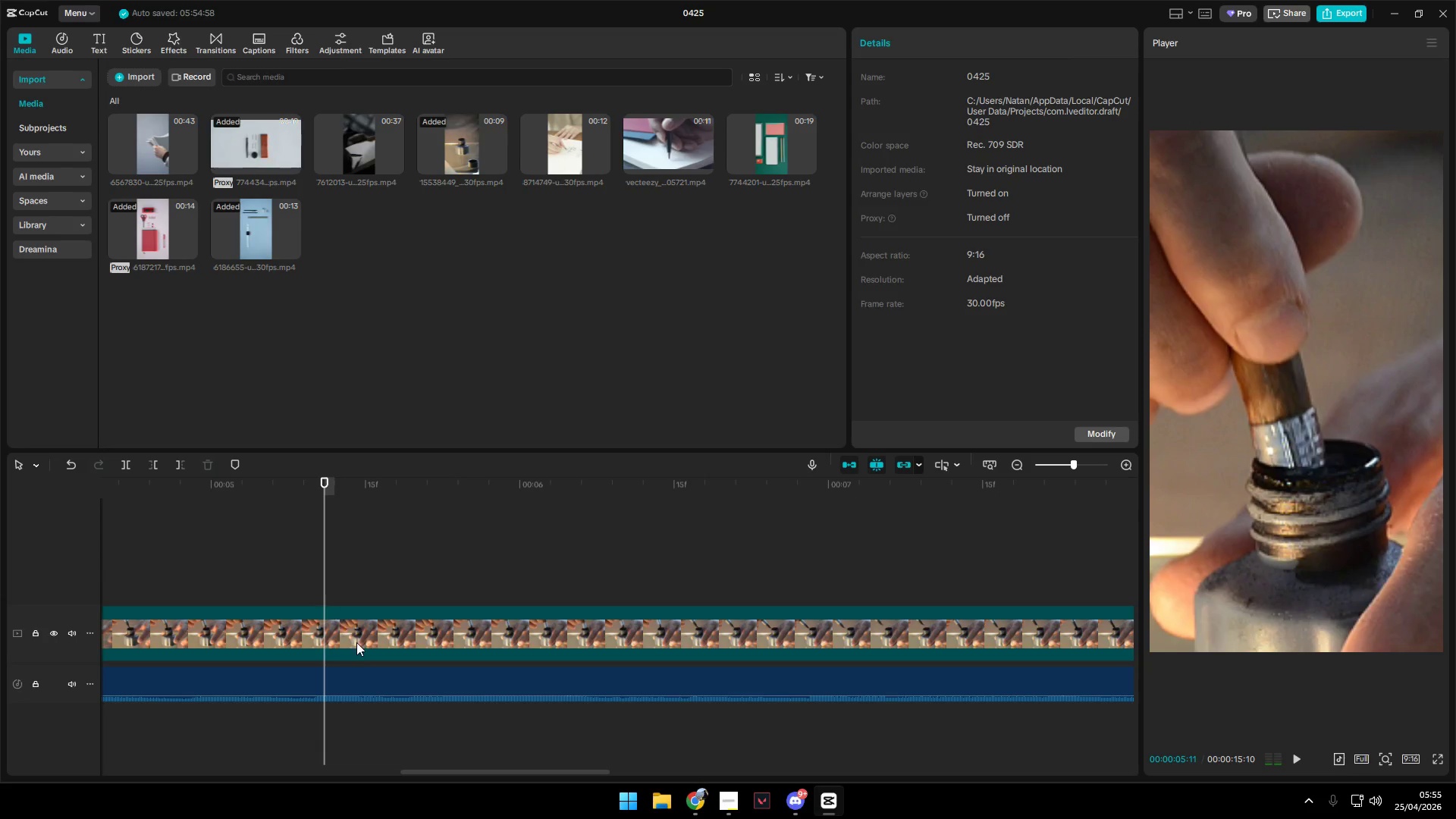 
left_click([357, 644])
 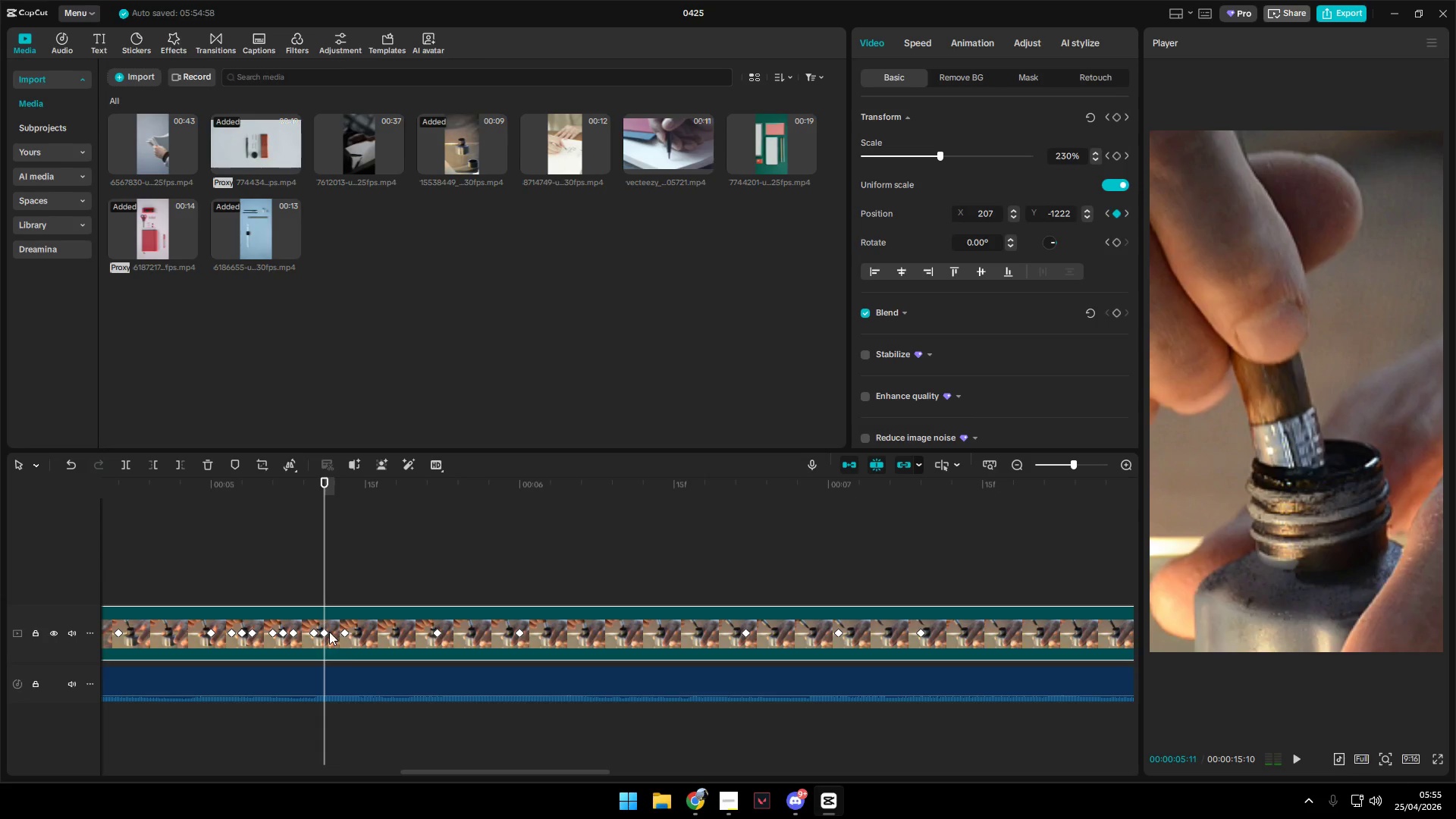 
left_click([327, 632])
 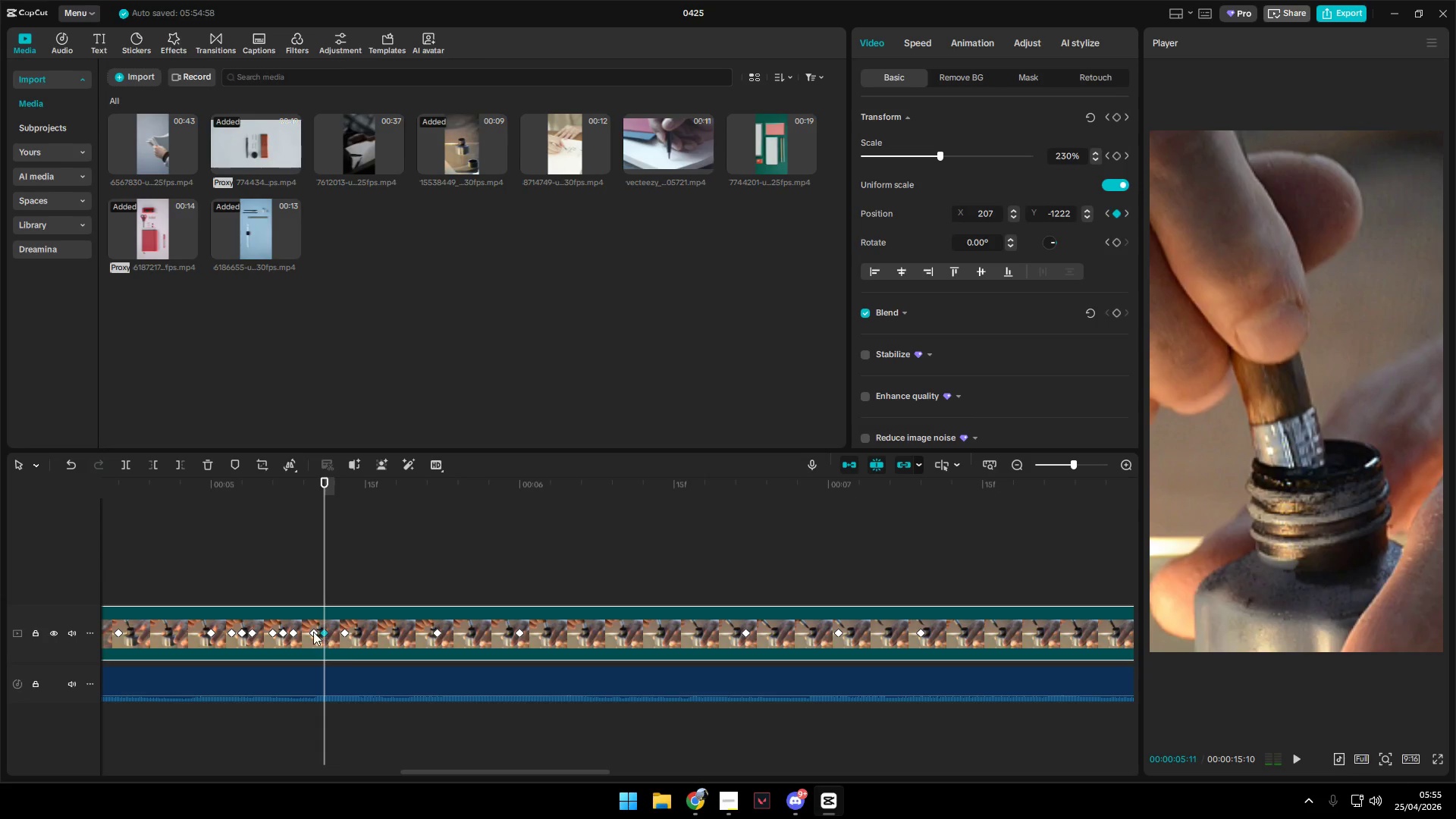 
left_click([313, 632])
 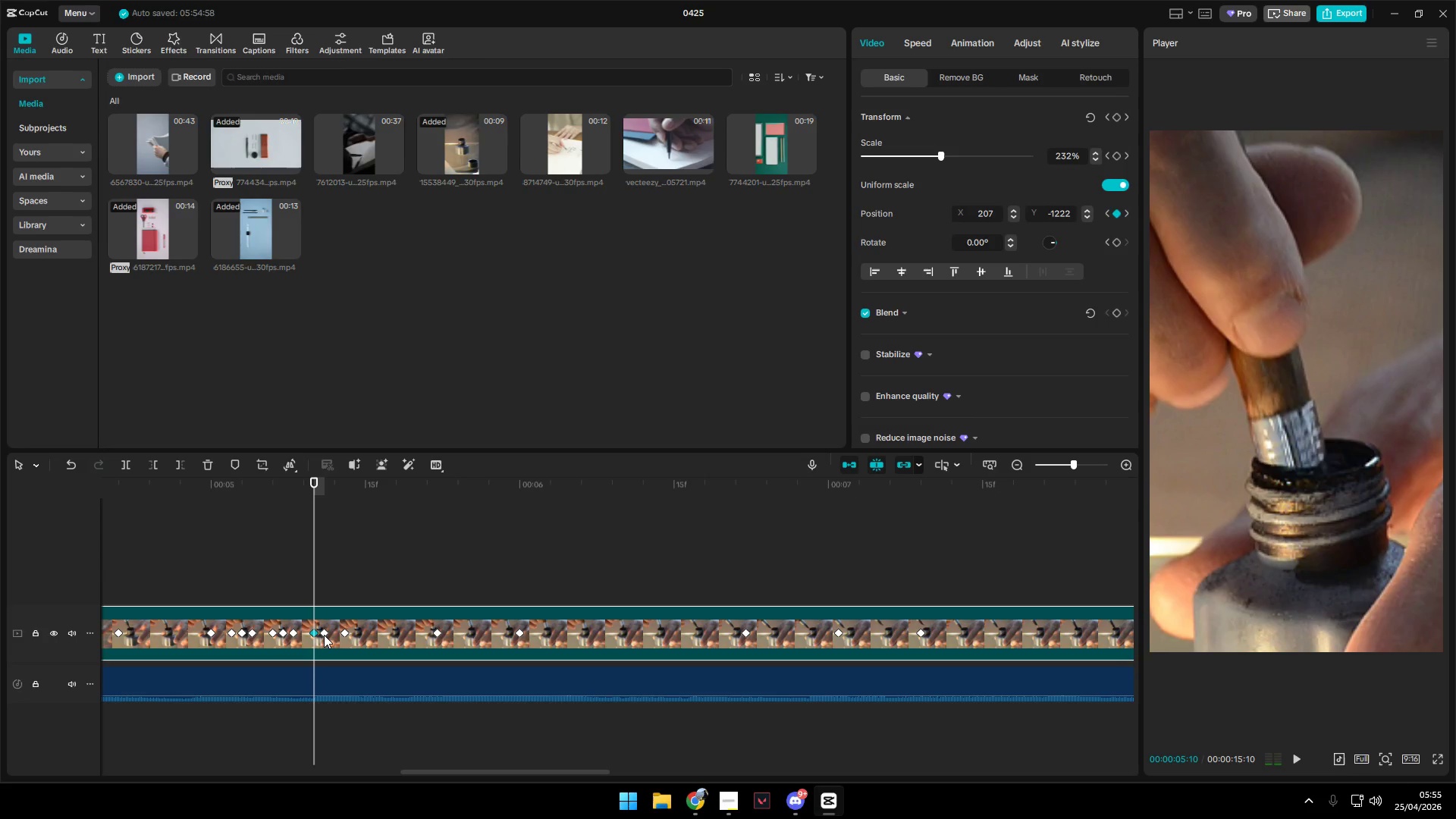 
left_click([324, 635])
 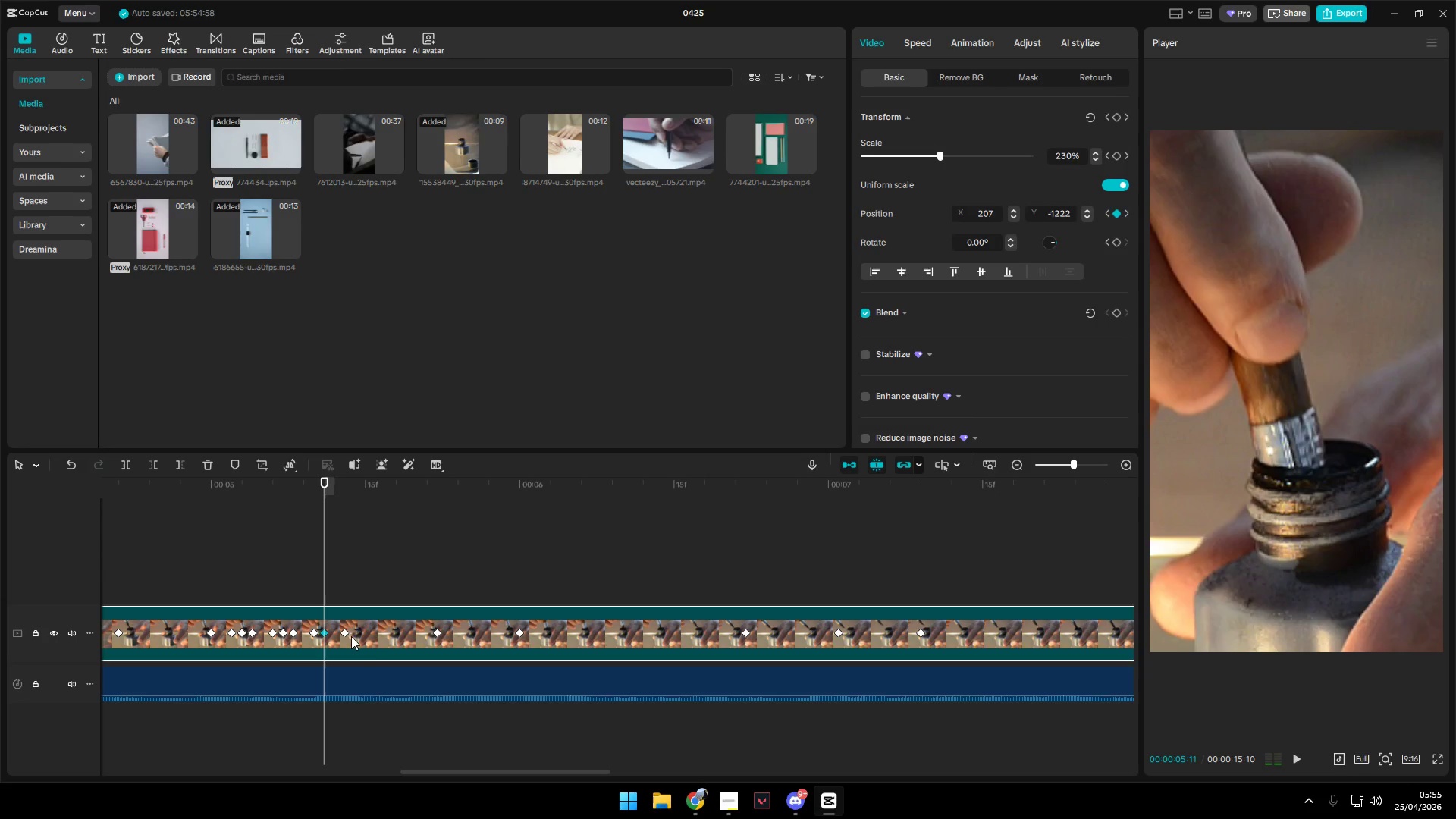 
left_click([345, 633])
 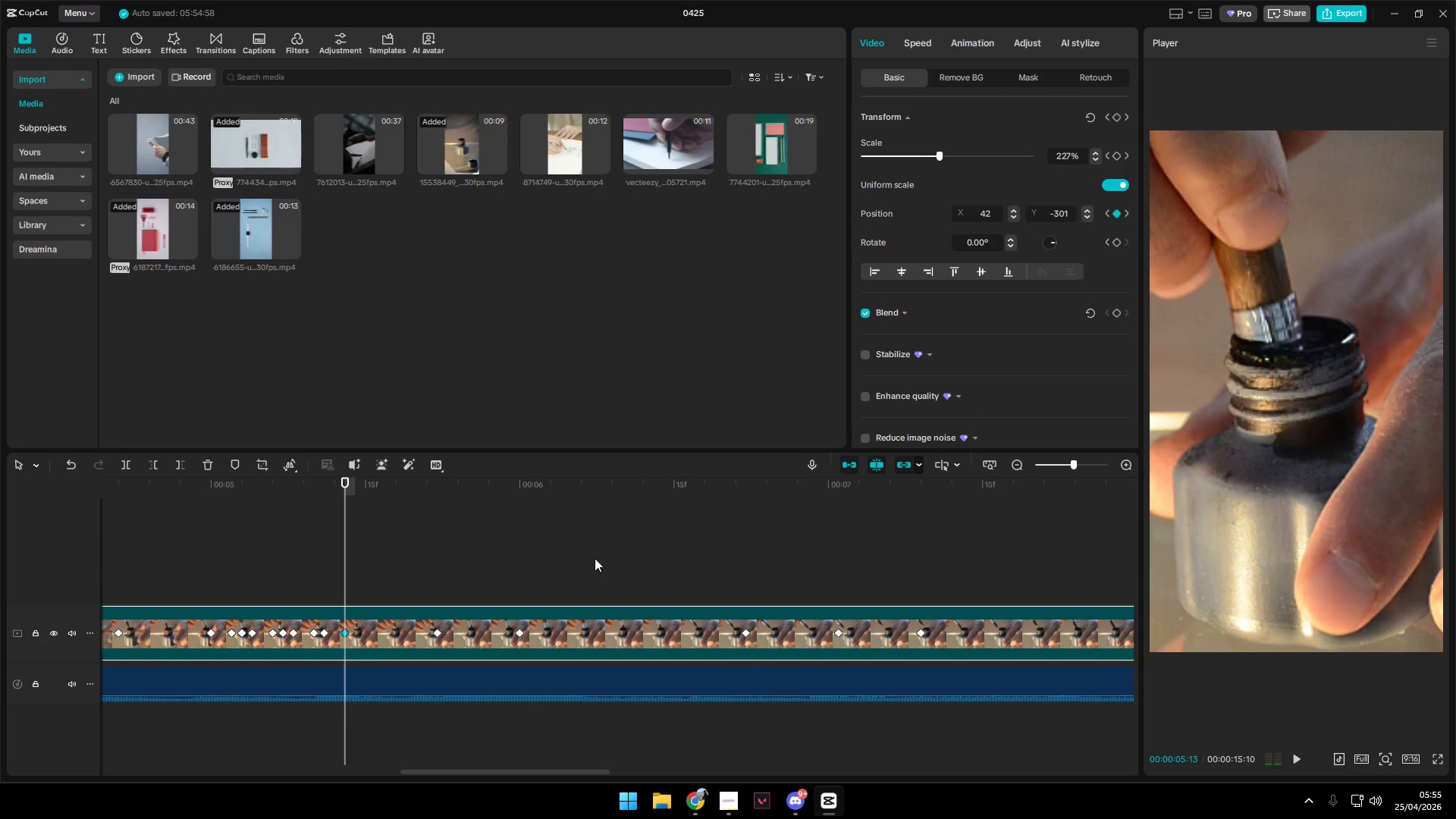 
left_click_drag(start_coordinate=[1262, 406], to_coordinate=[1299, 457])
 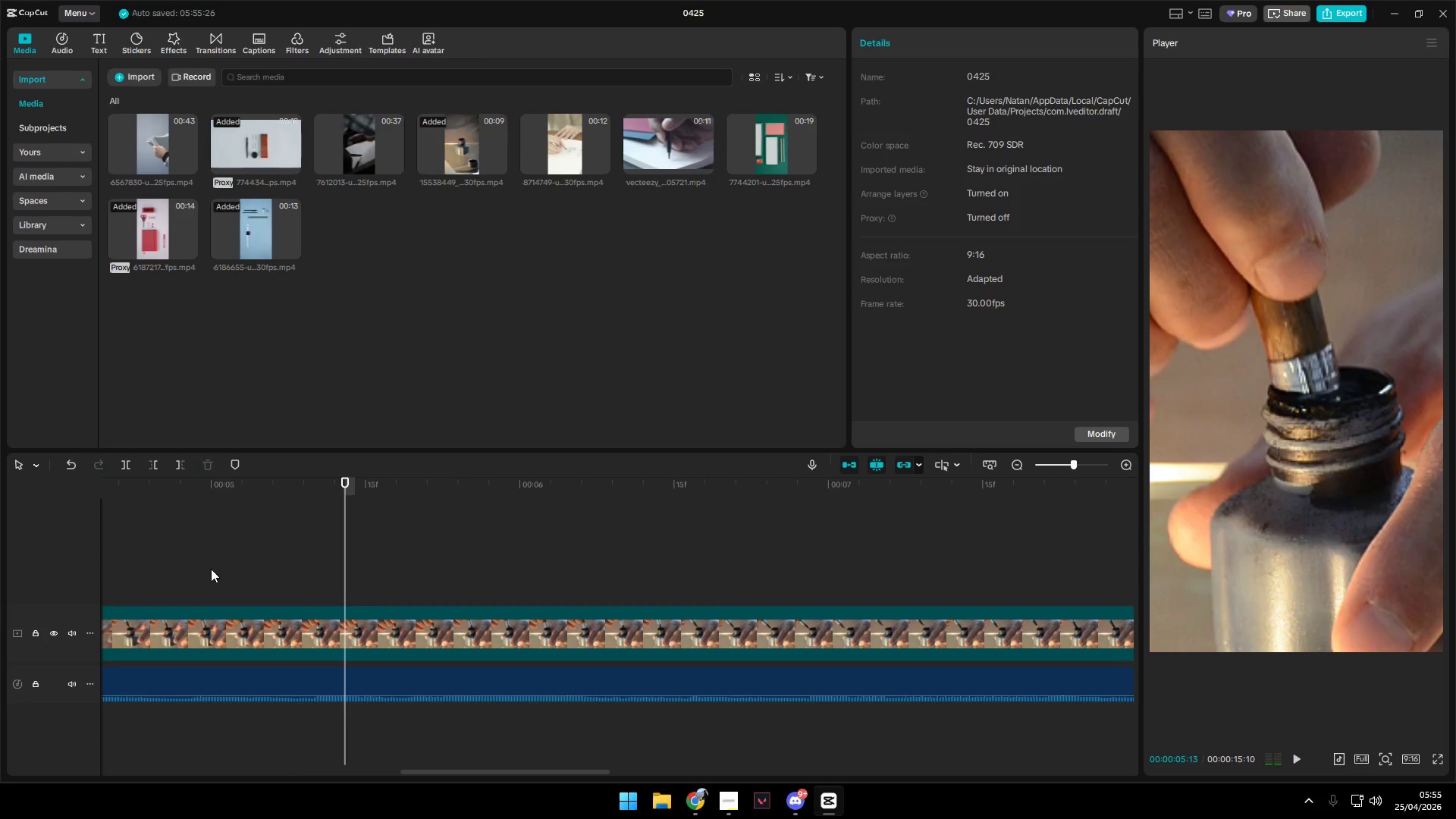 
key(Space)
 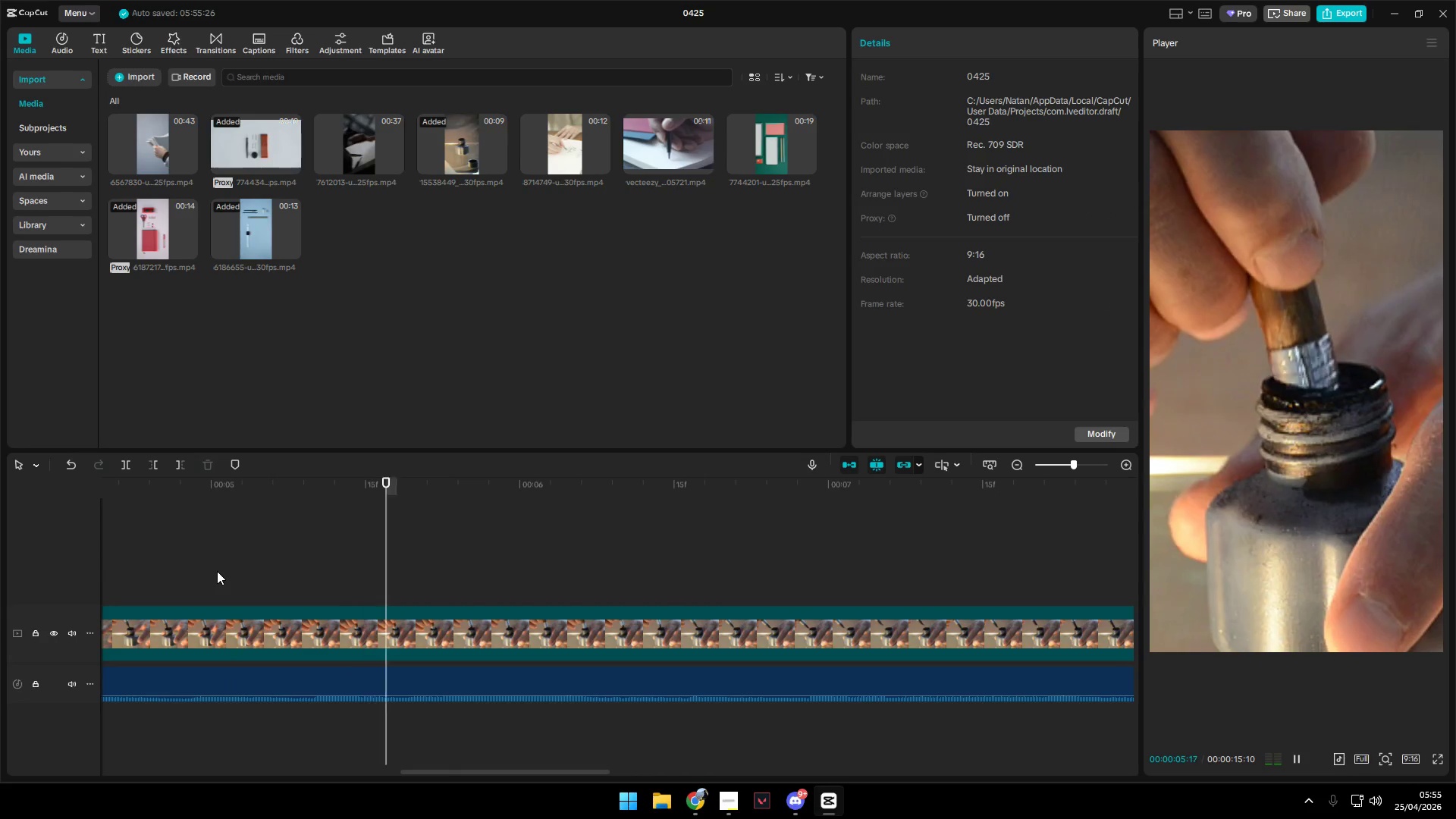 
key(Space)
 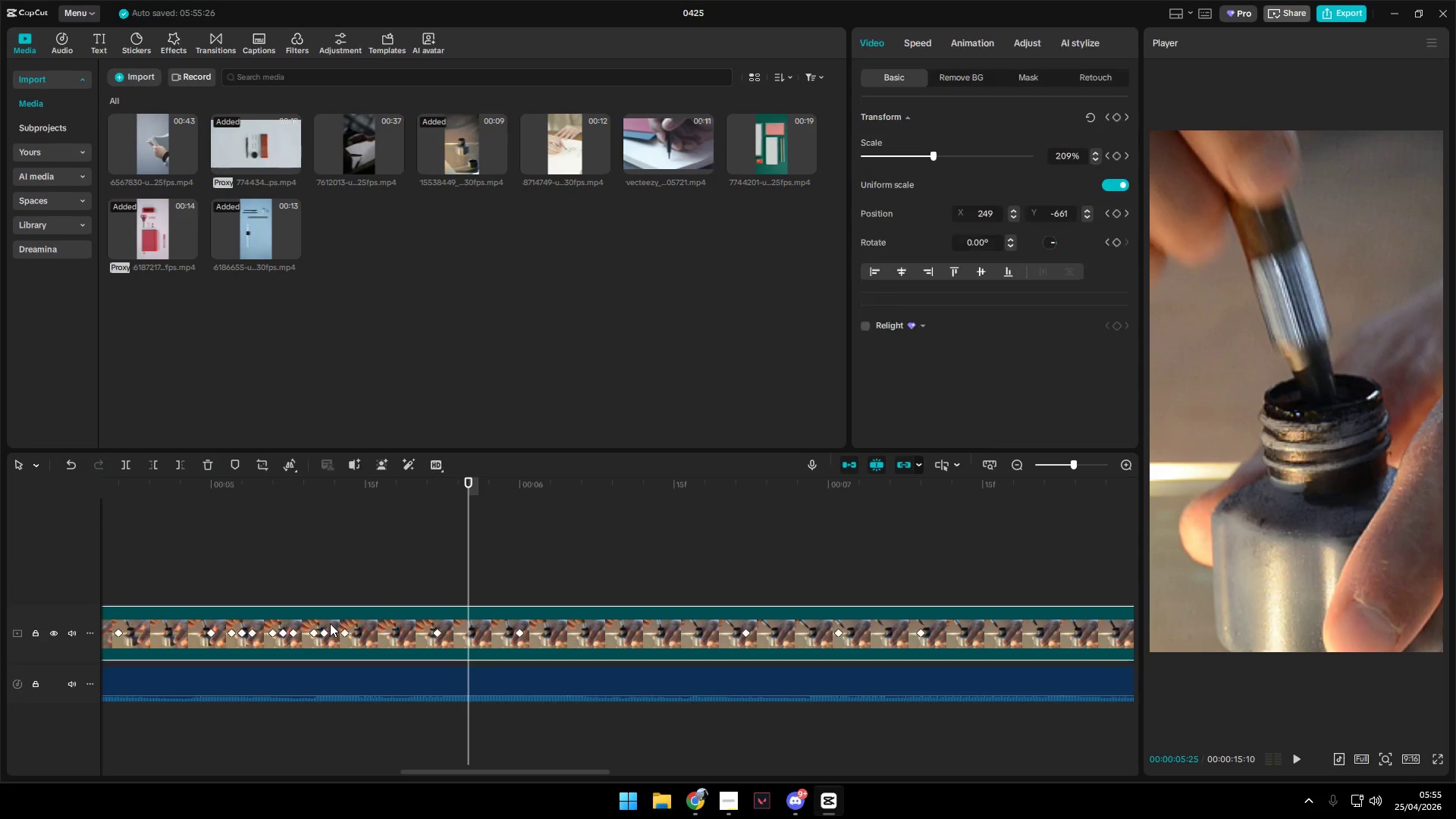 
double_click([293, 563])
 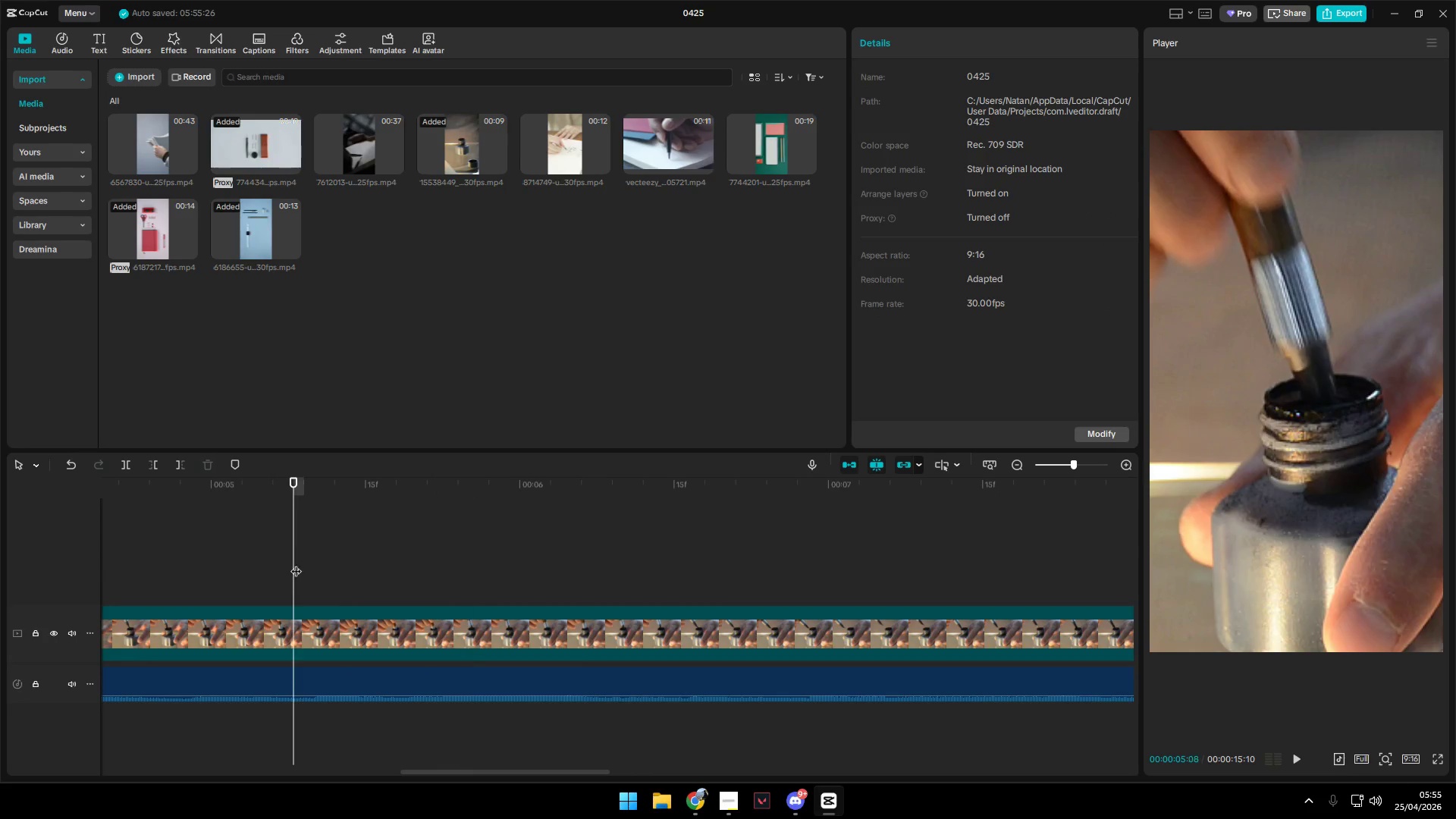 
key(Space)
 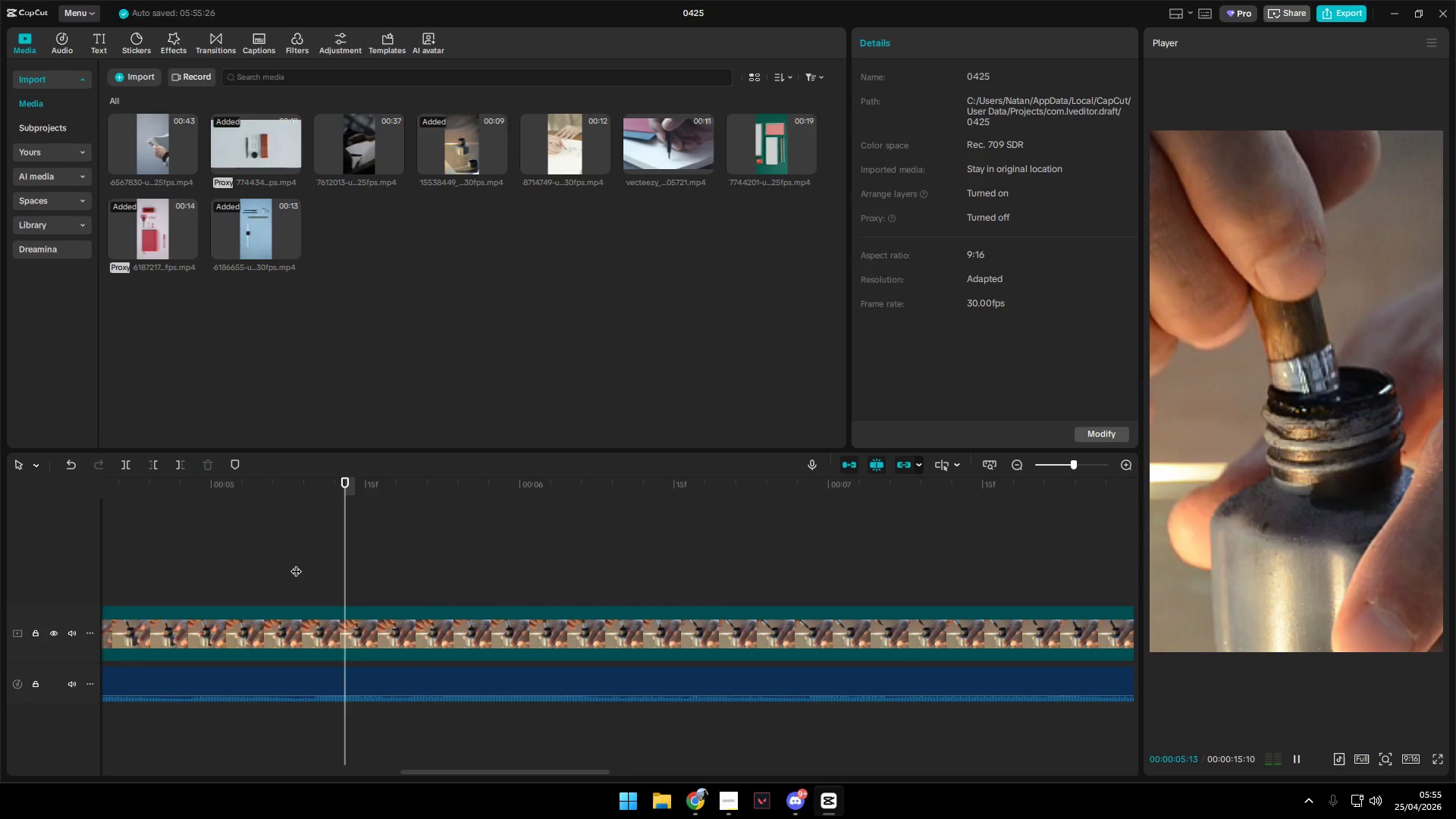 
key(Space)
 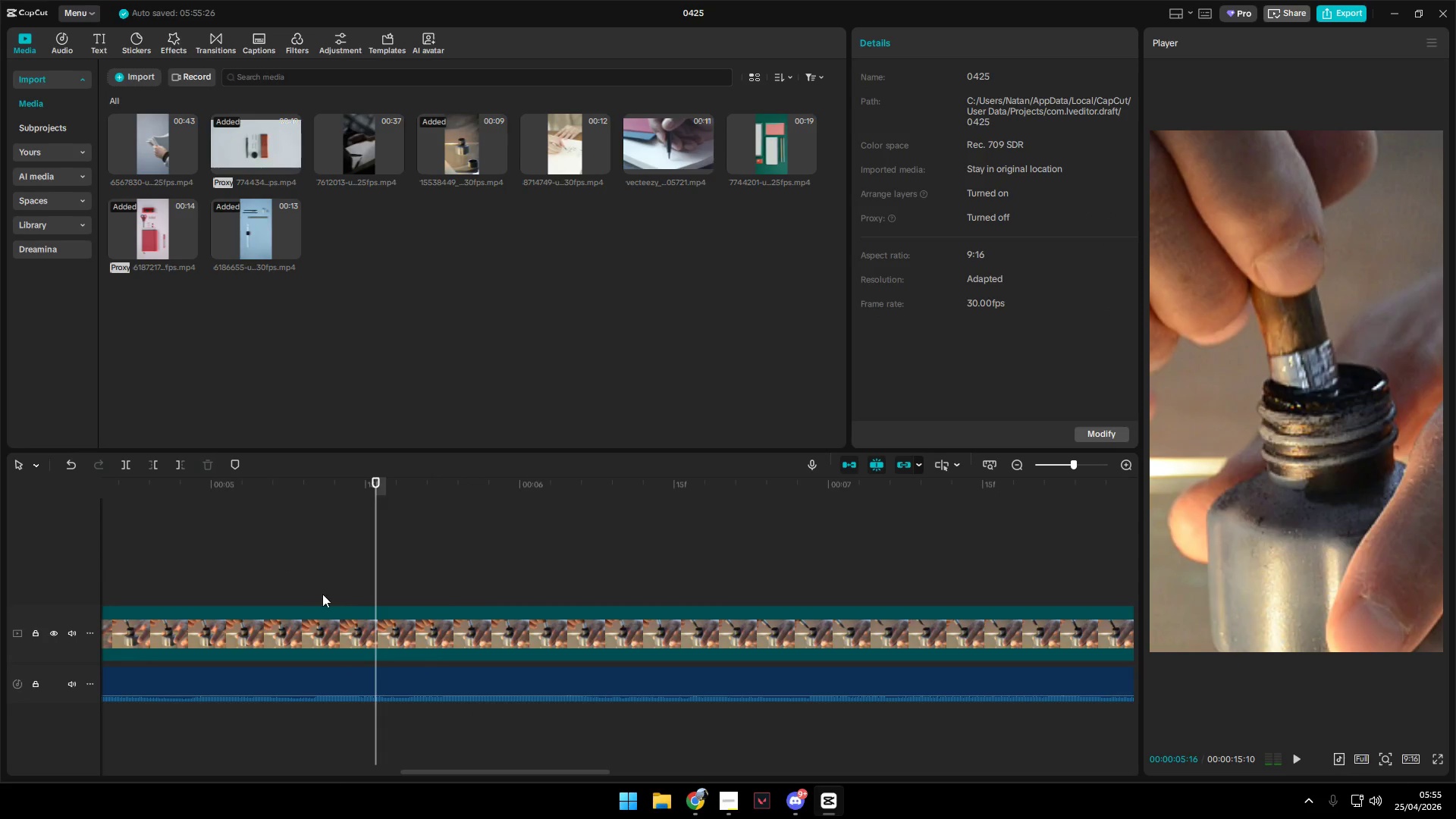 
left_click([361, 632])
 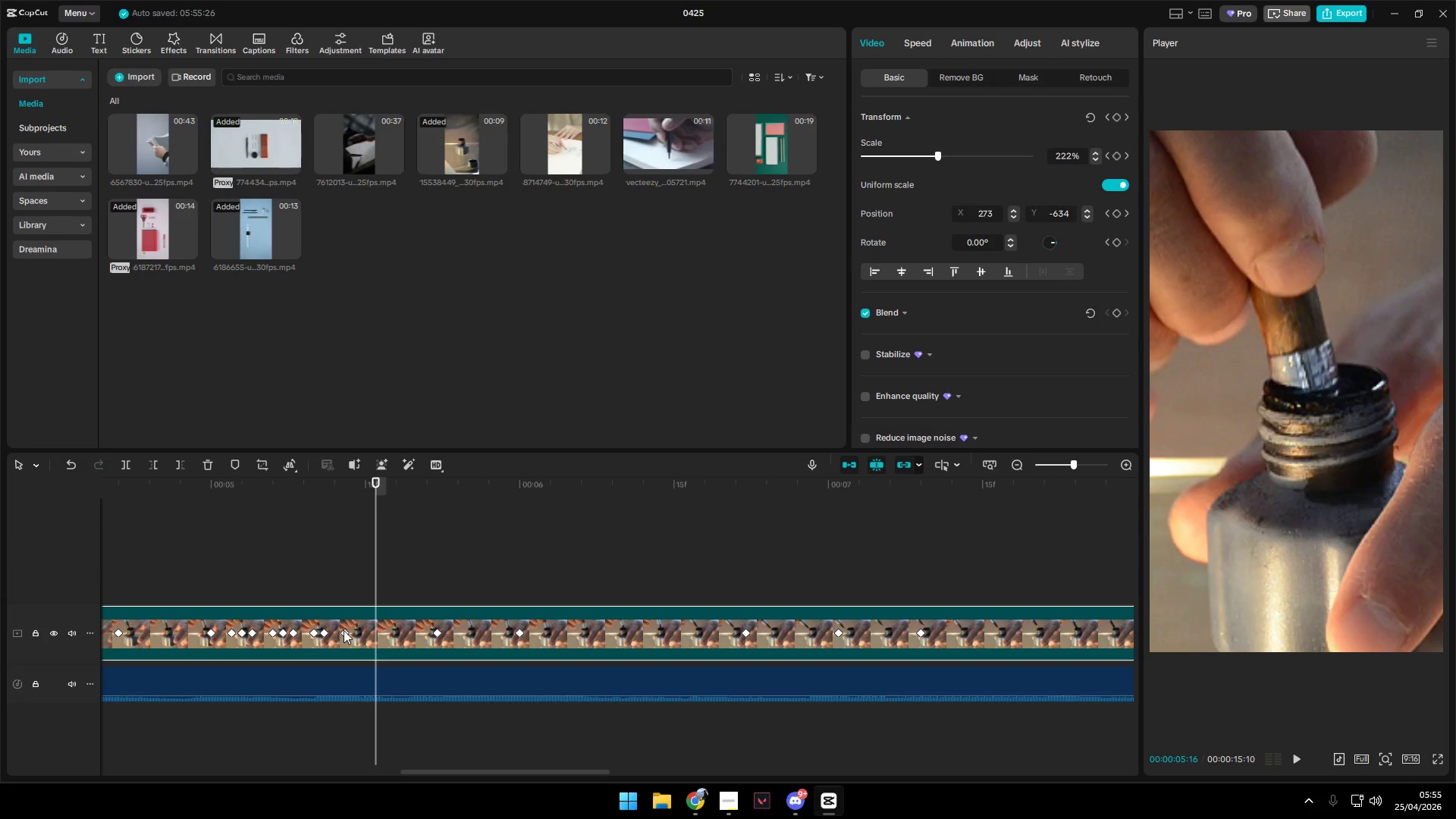 
double_click([341, 630])
 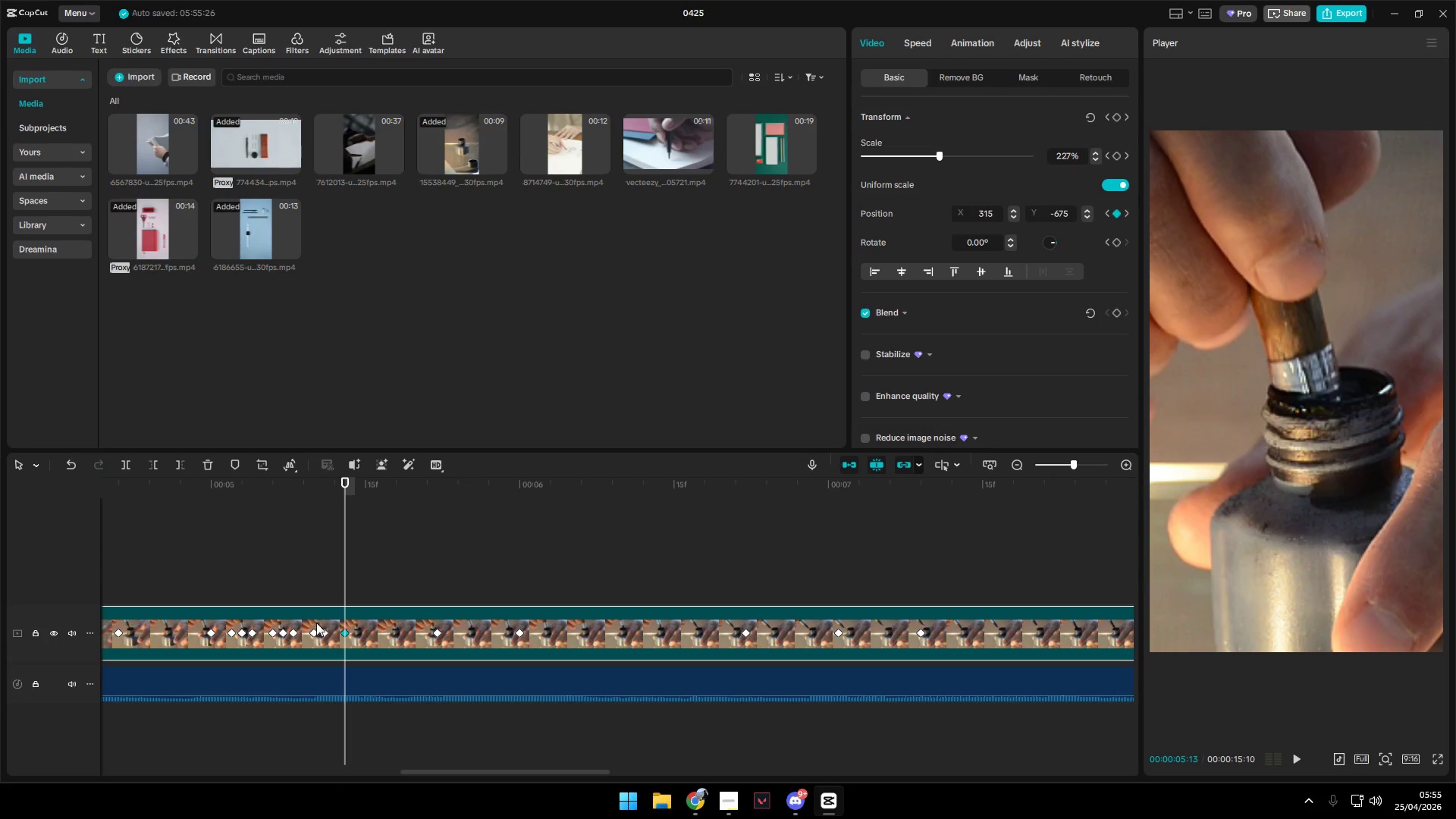 
left_click([341, 630])
 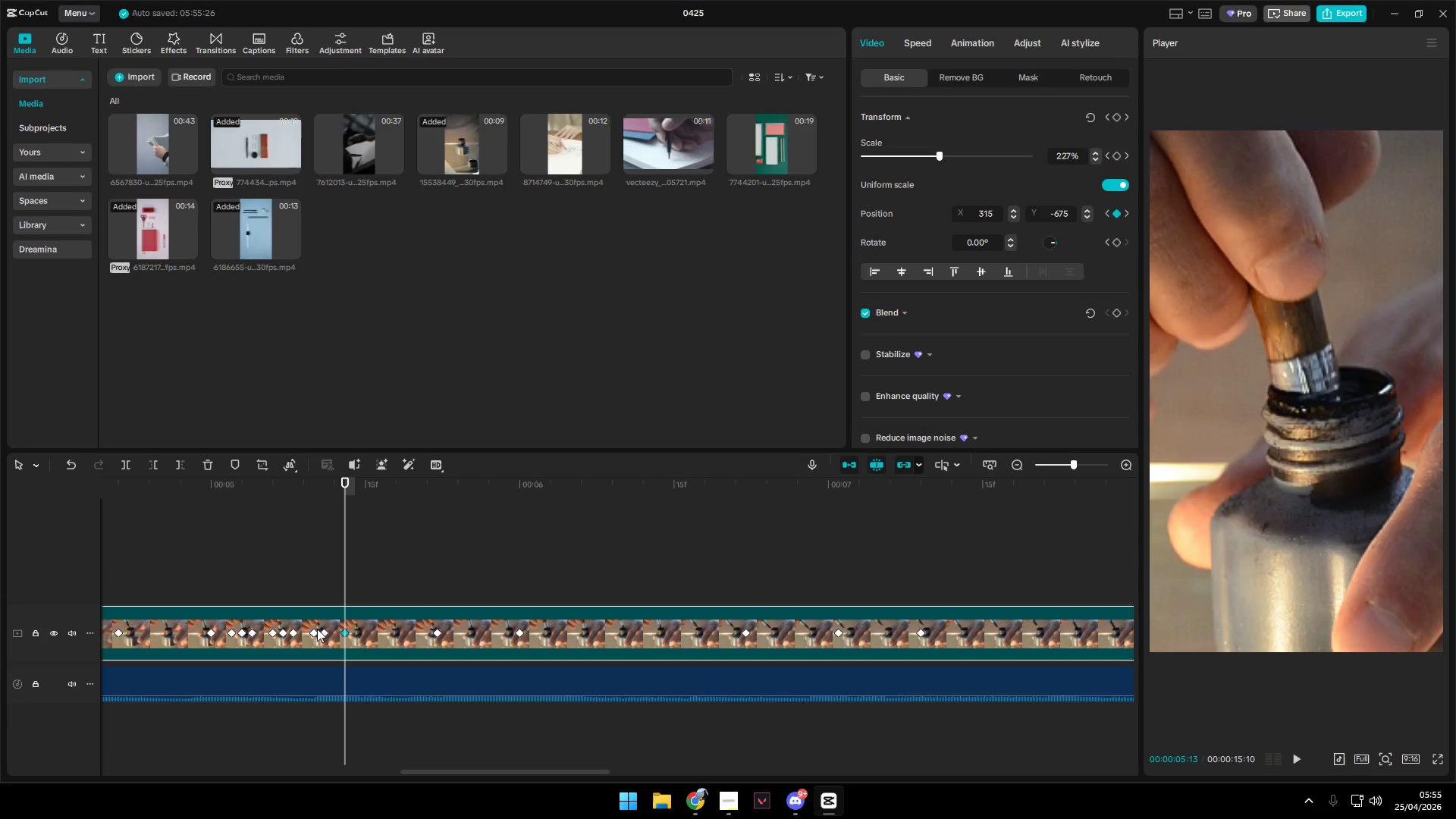 
left_click([322, 633])
 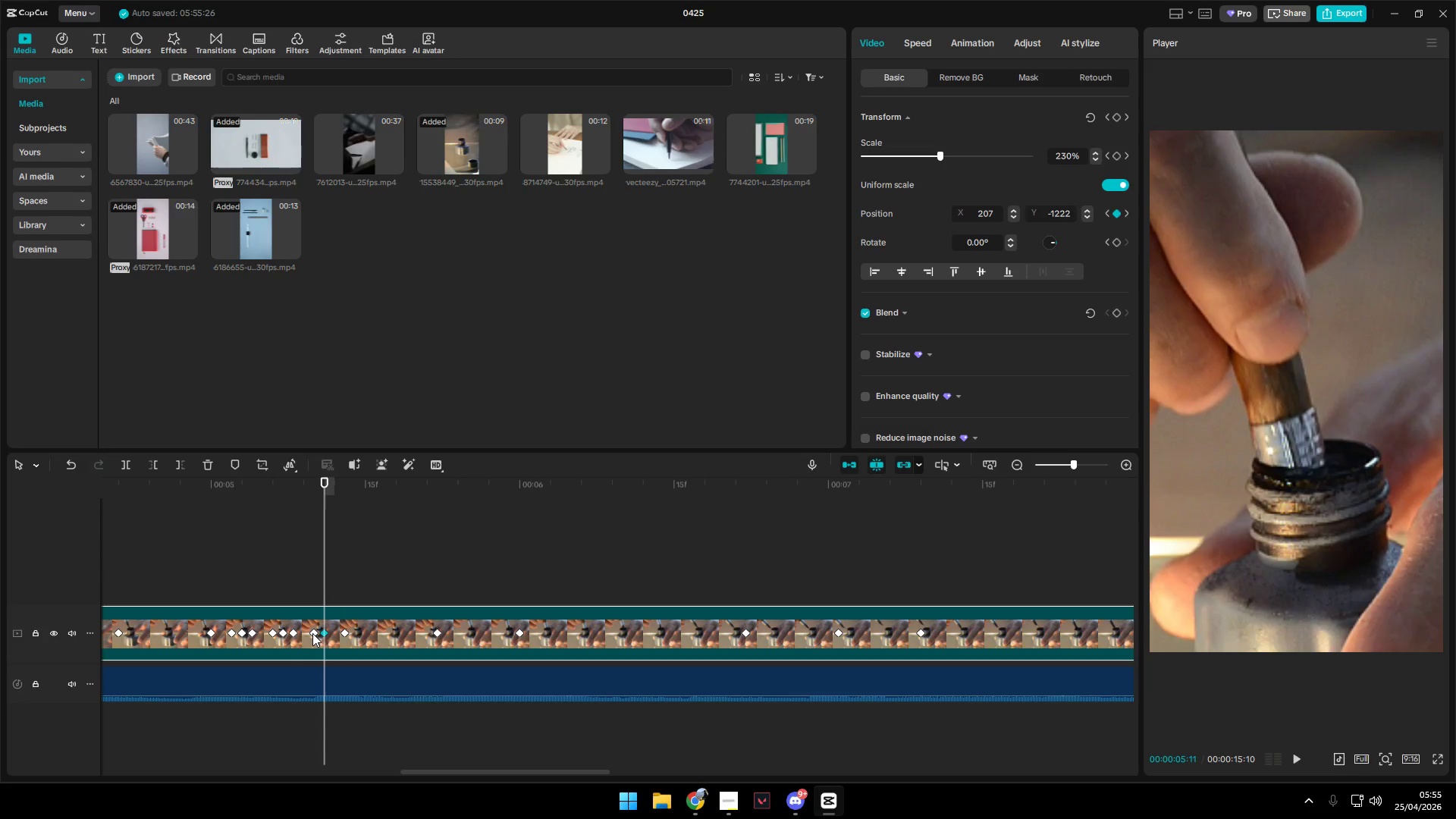 
left_click([312, 633])
 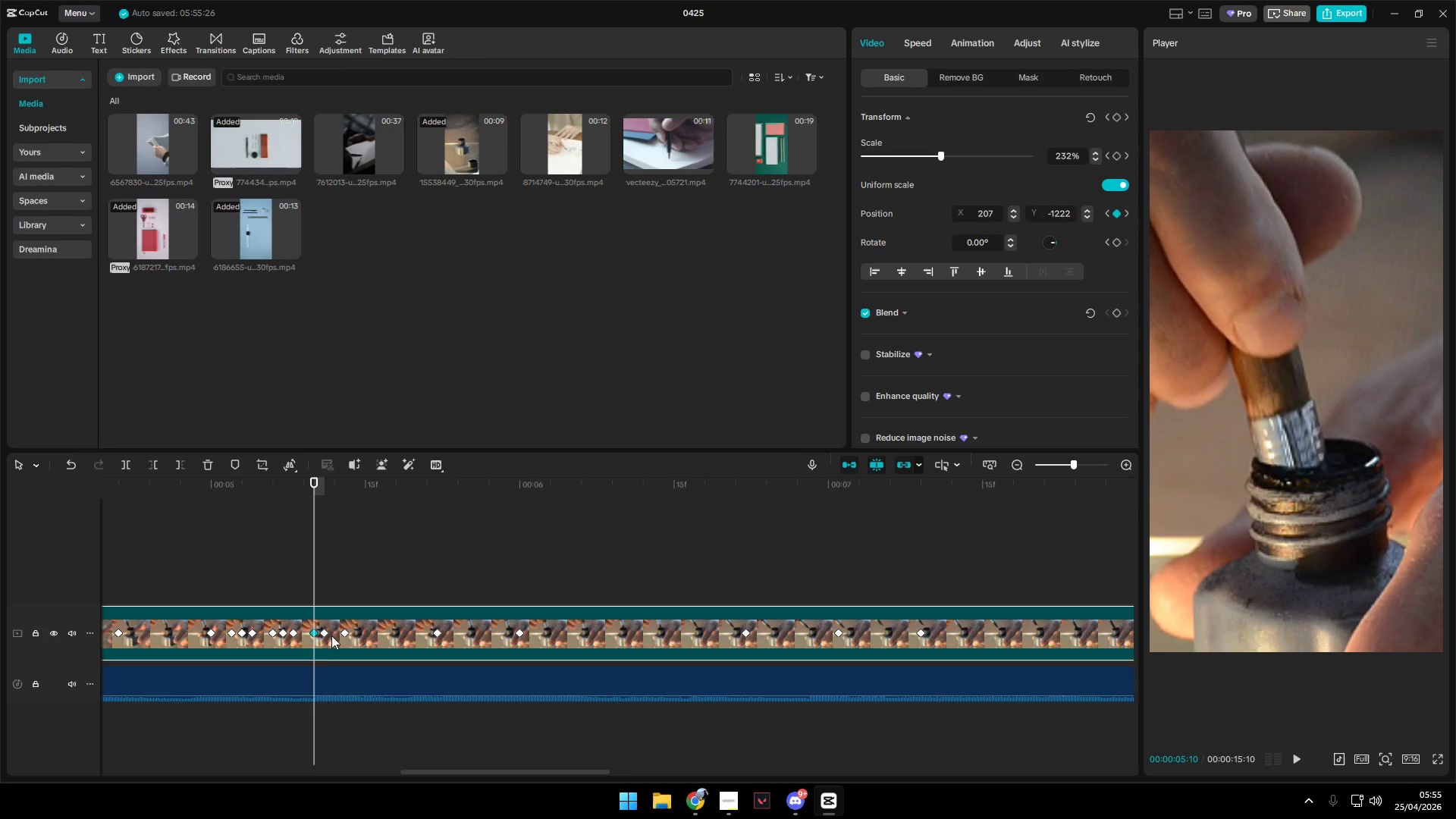 
left_click([329, 633])
 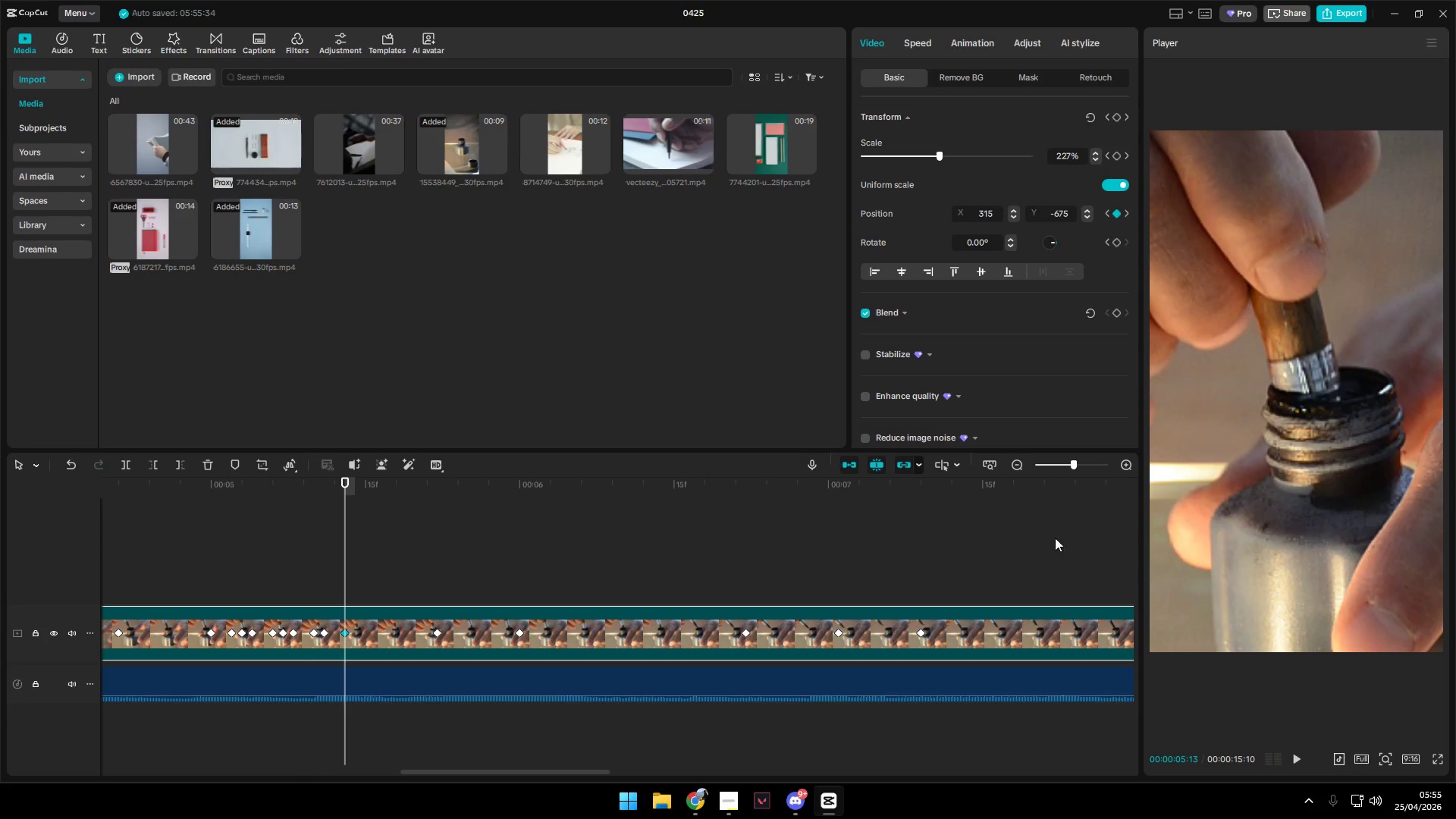 
left_click_drag(start_coordinate=[1230, 487], to_coordinate=[1205, 531])
 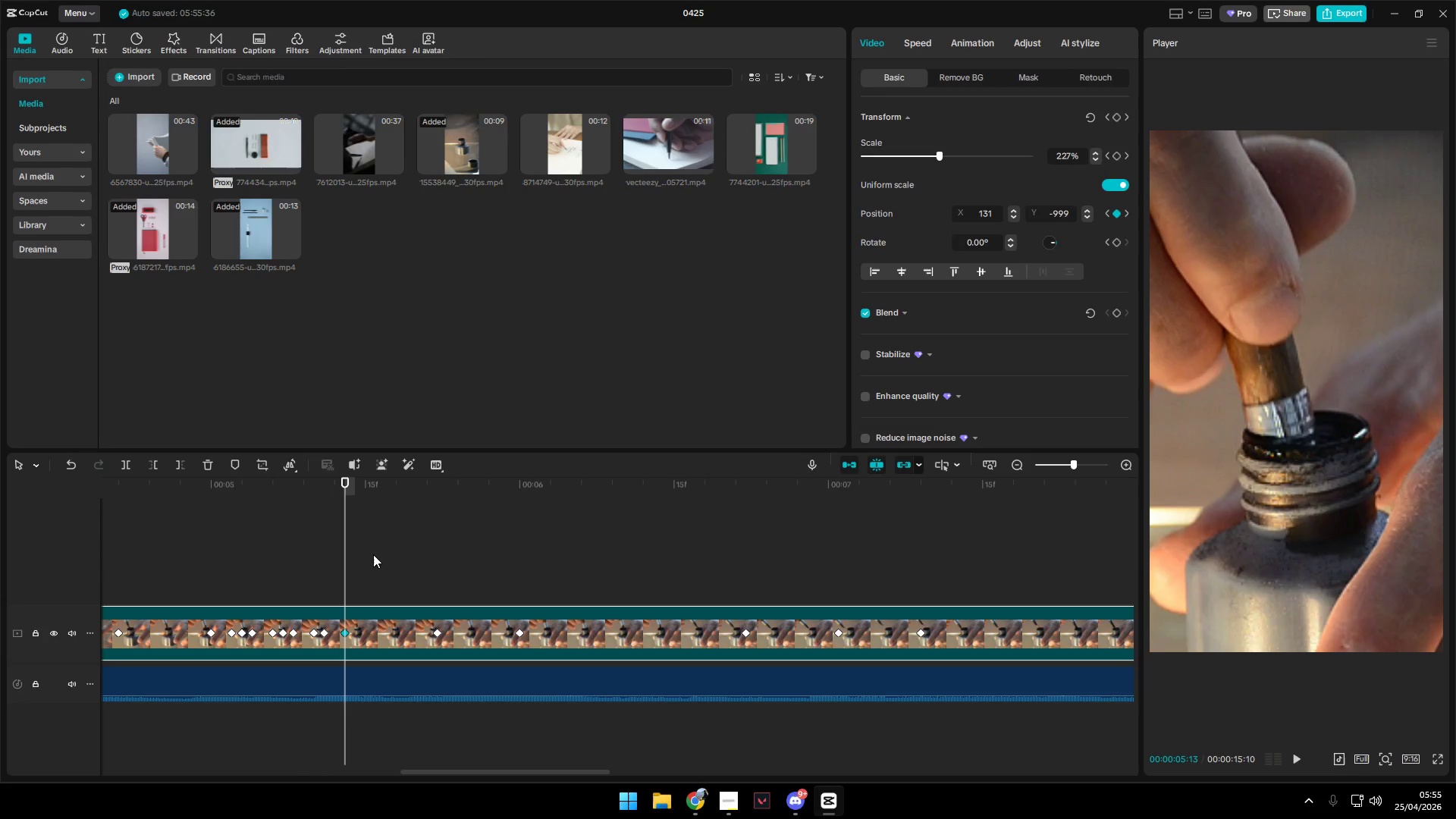 
left_click([299, 561])
 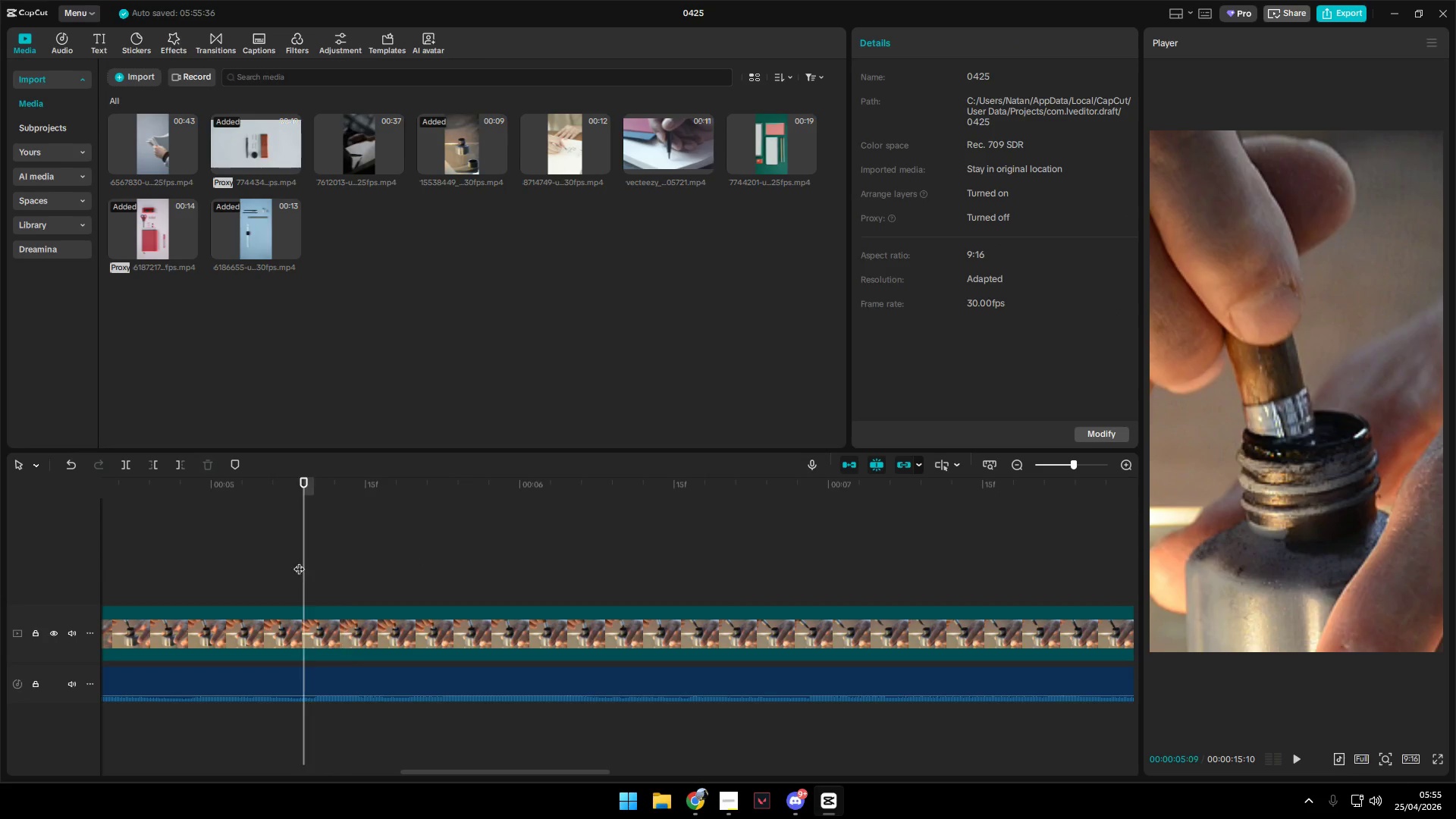 
key(Space)
 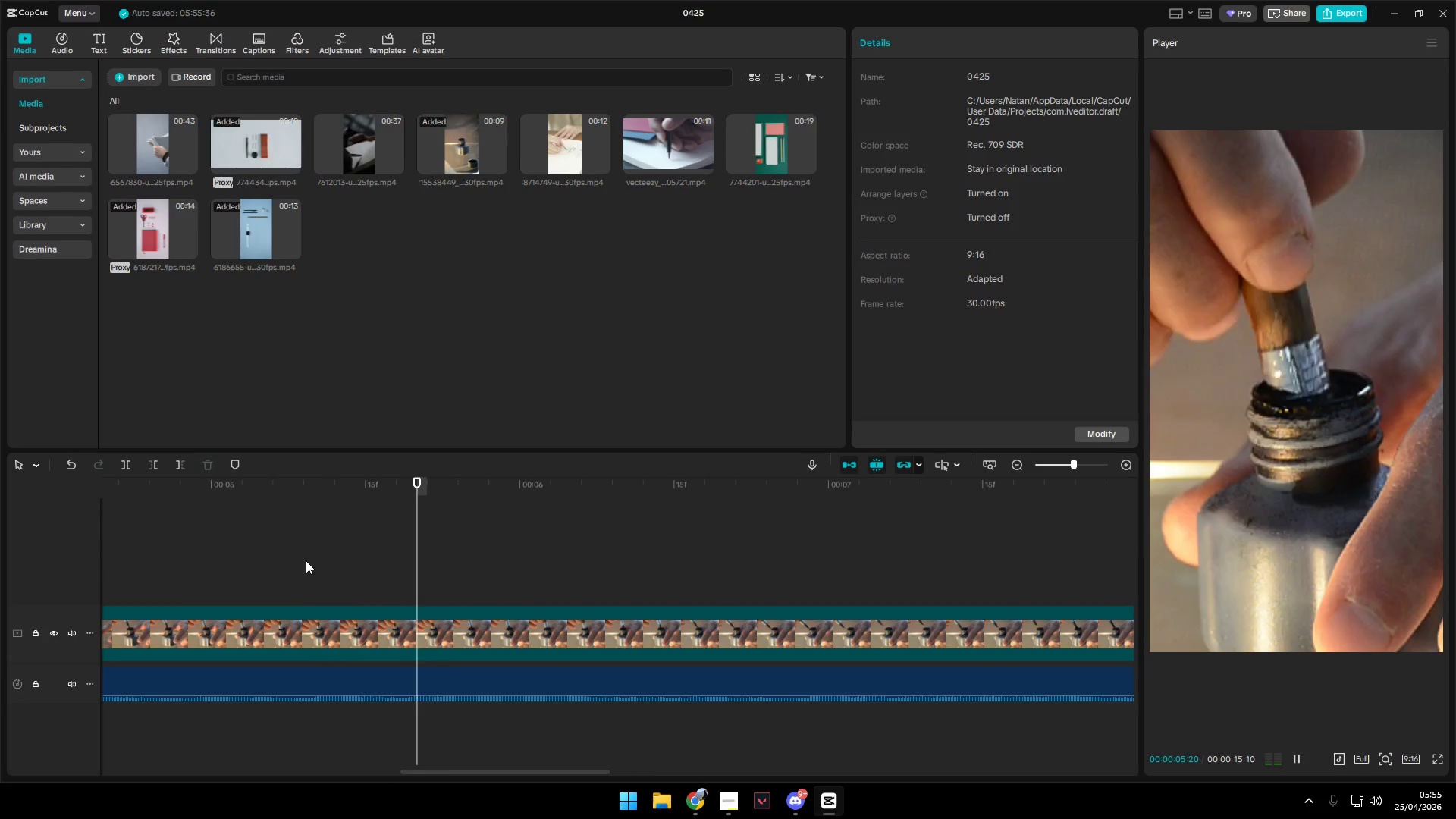 
key(Space)
 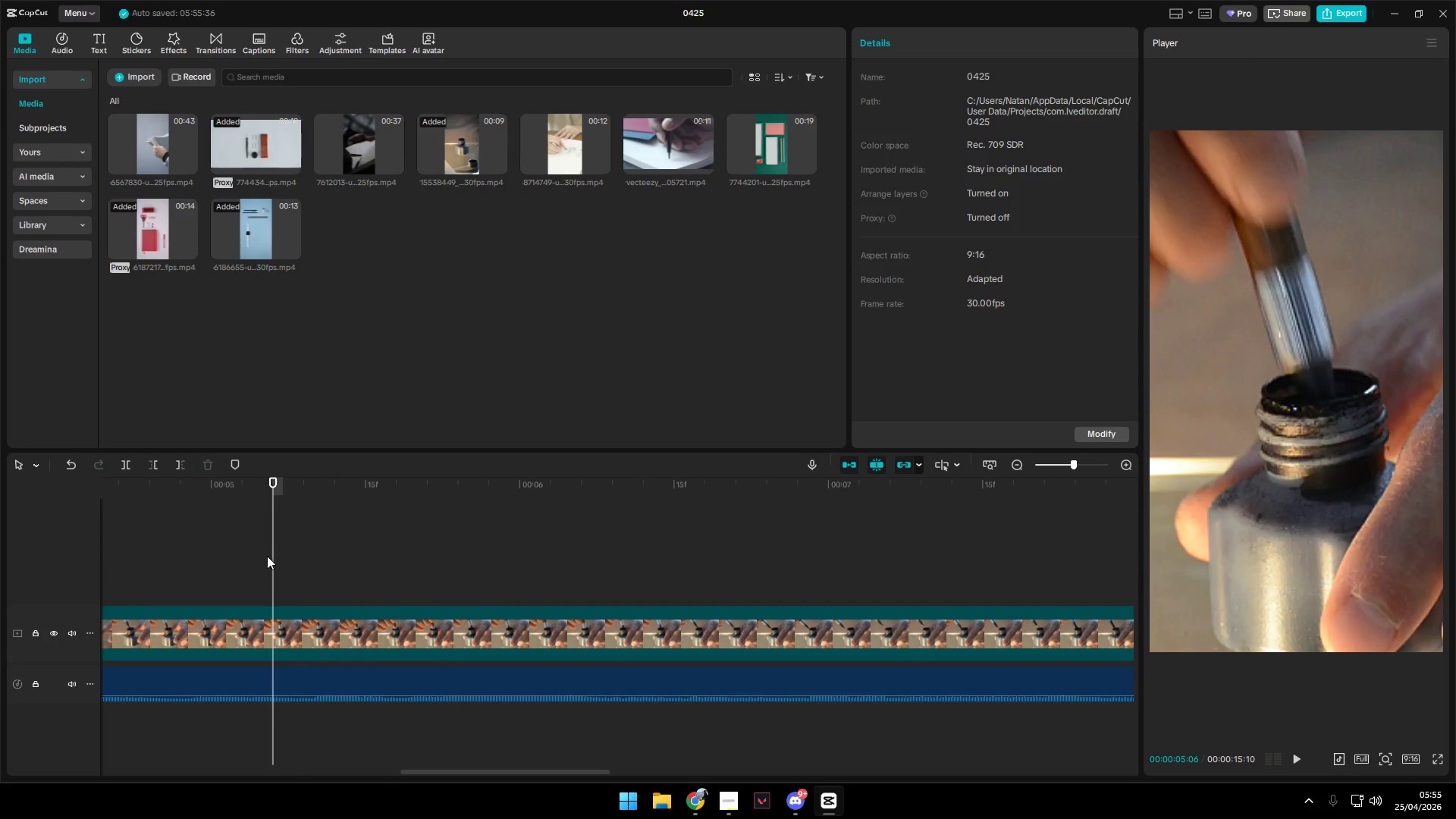 
double_click([219, 548])
 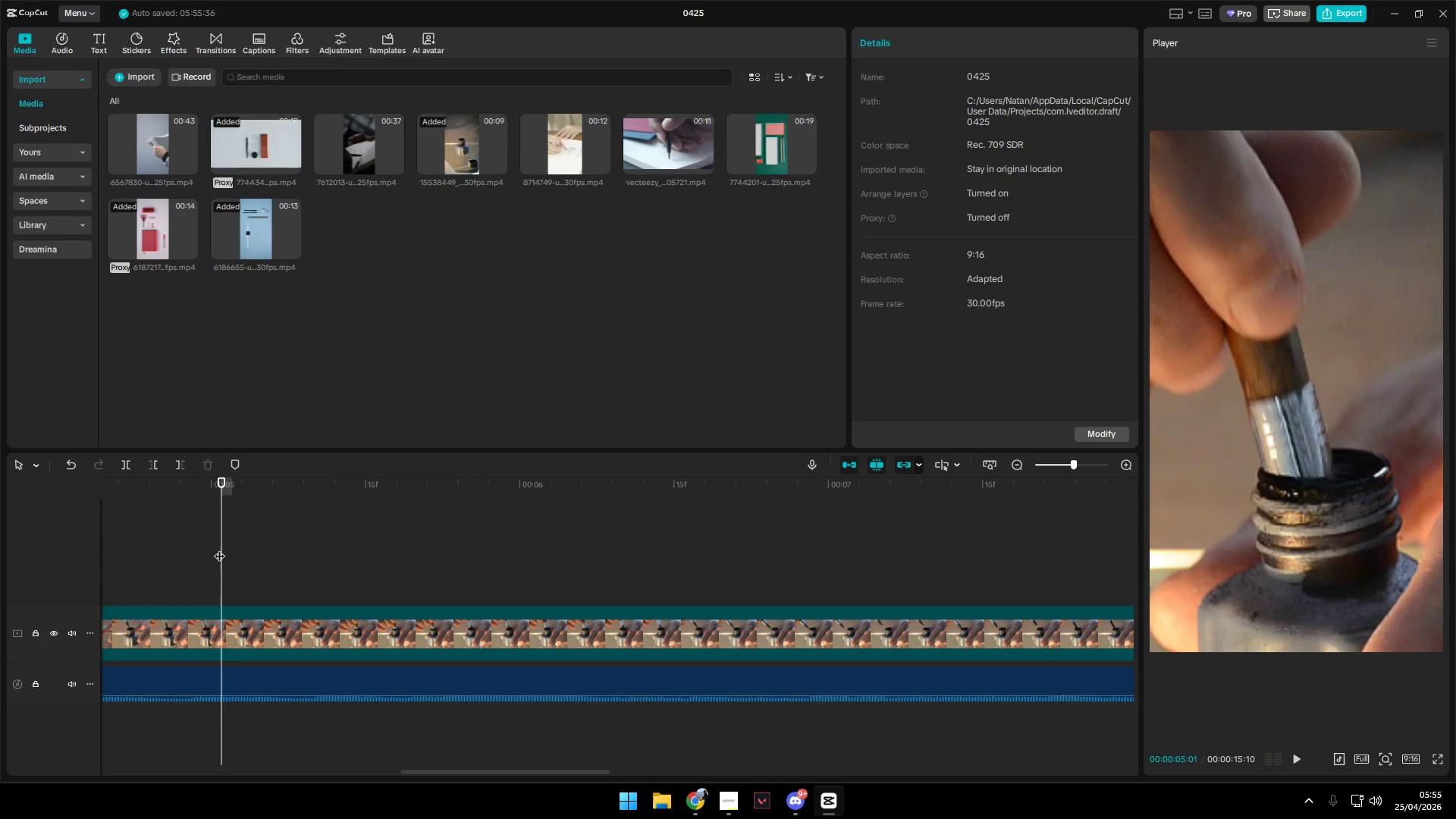 
key(Space)
 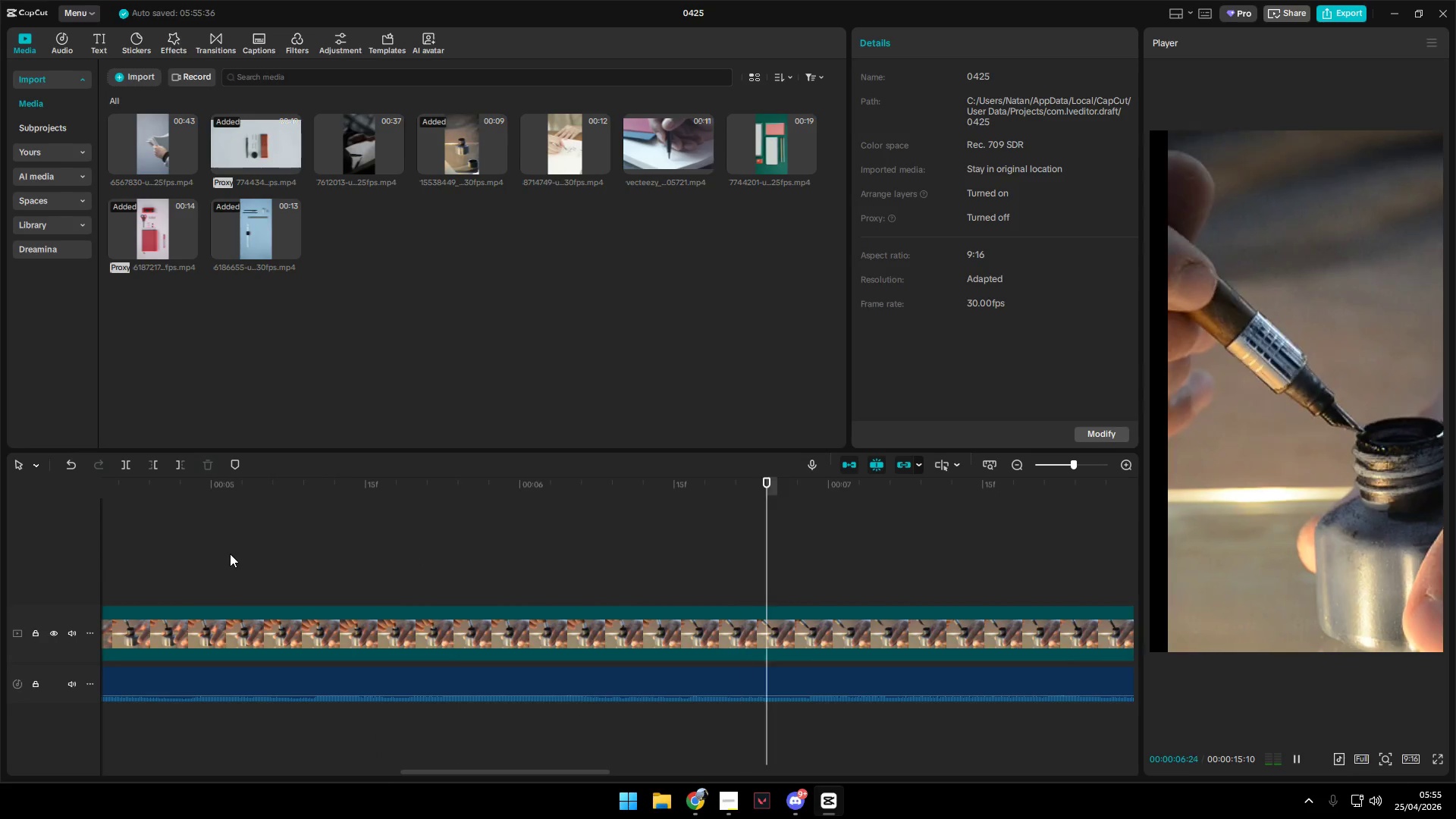 
key(Space)
 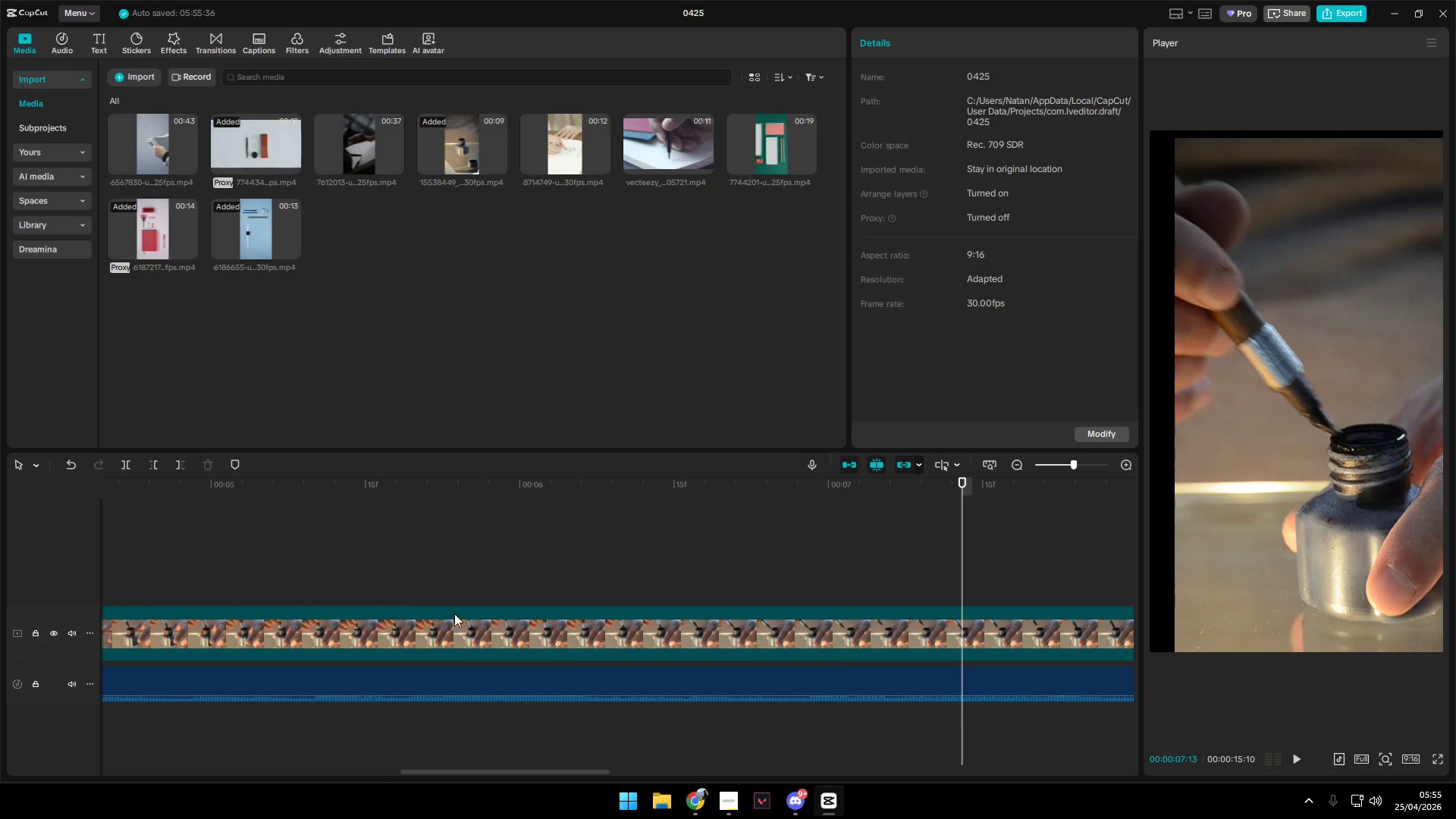 
left_click_drag(start_coordinate=[647, 626], to_coordinate=[661, 630])
 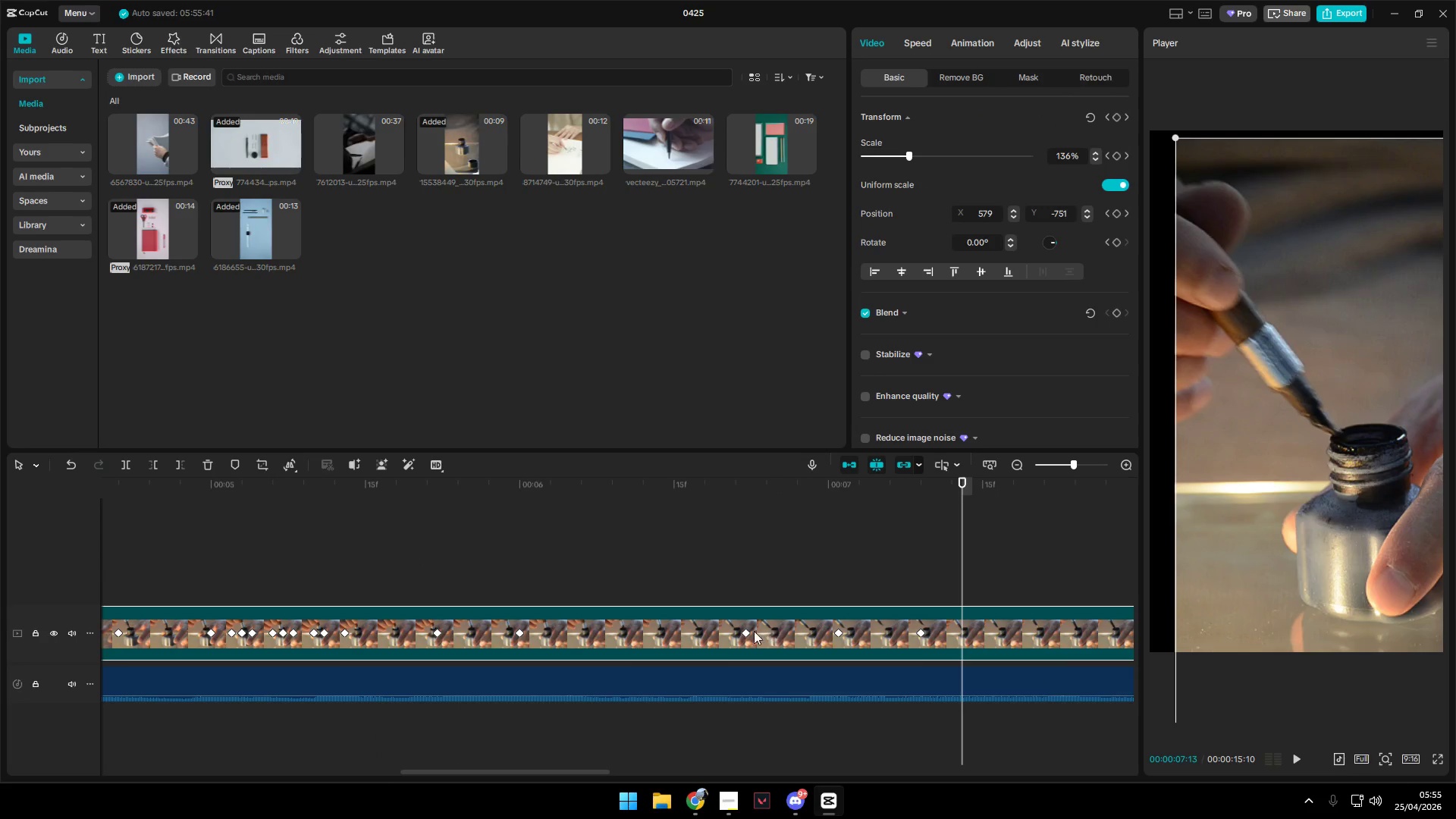 
left_click([748, 631])
 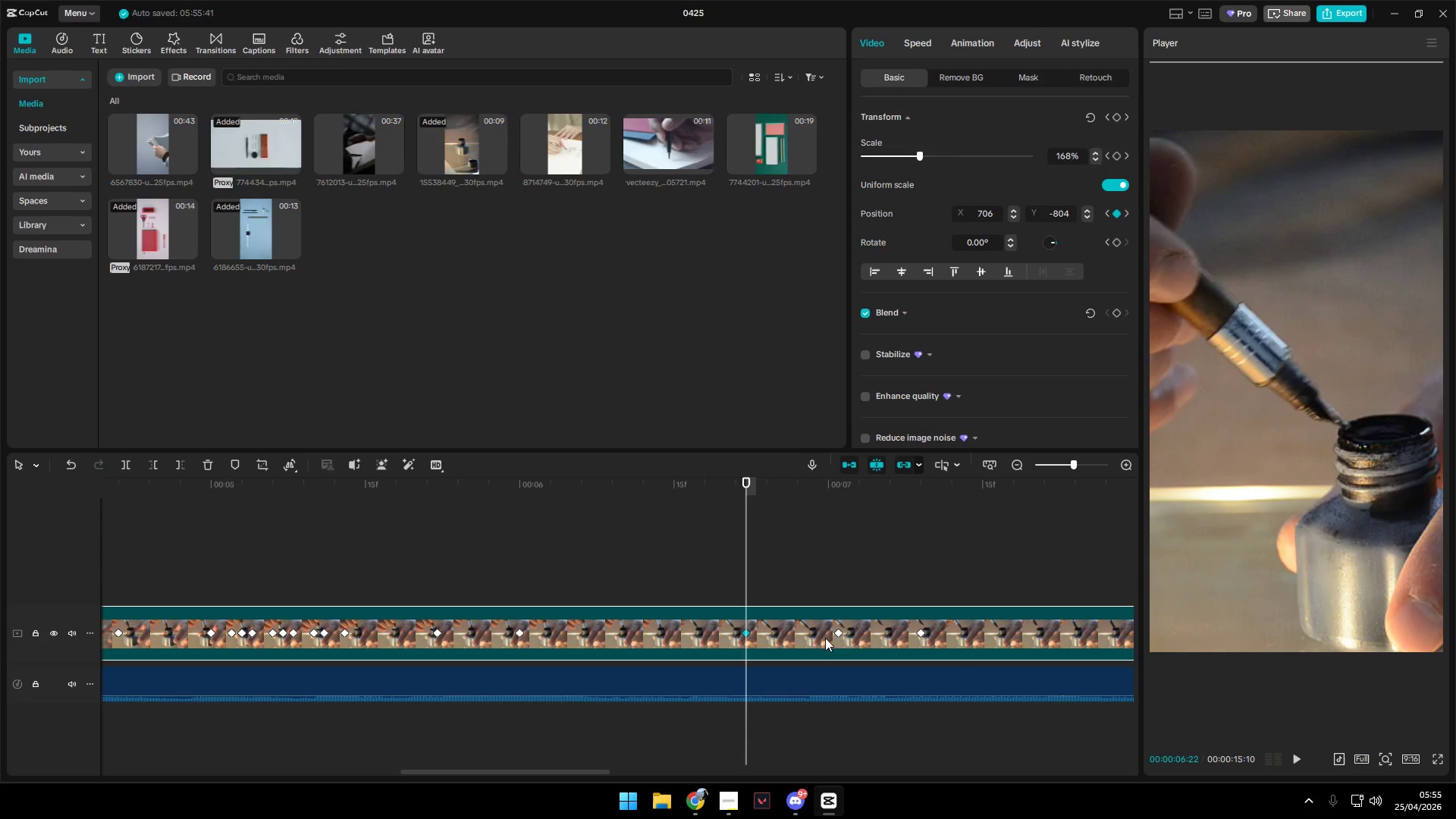 
left_click([842, 632])
 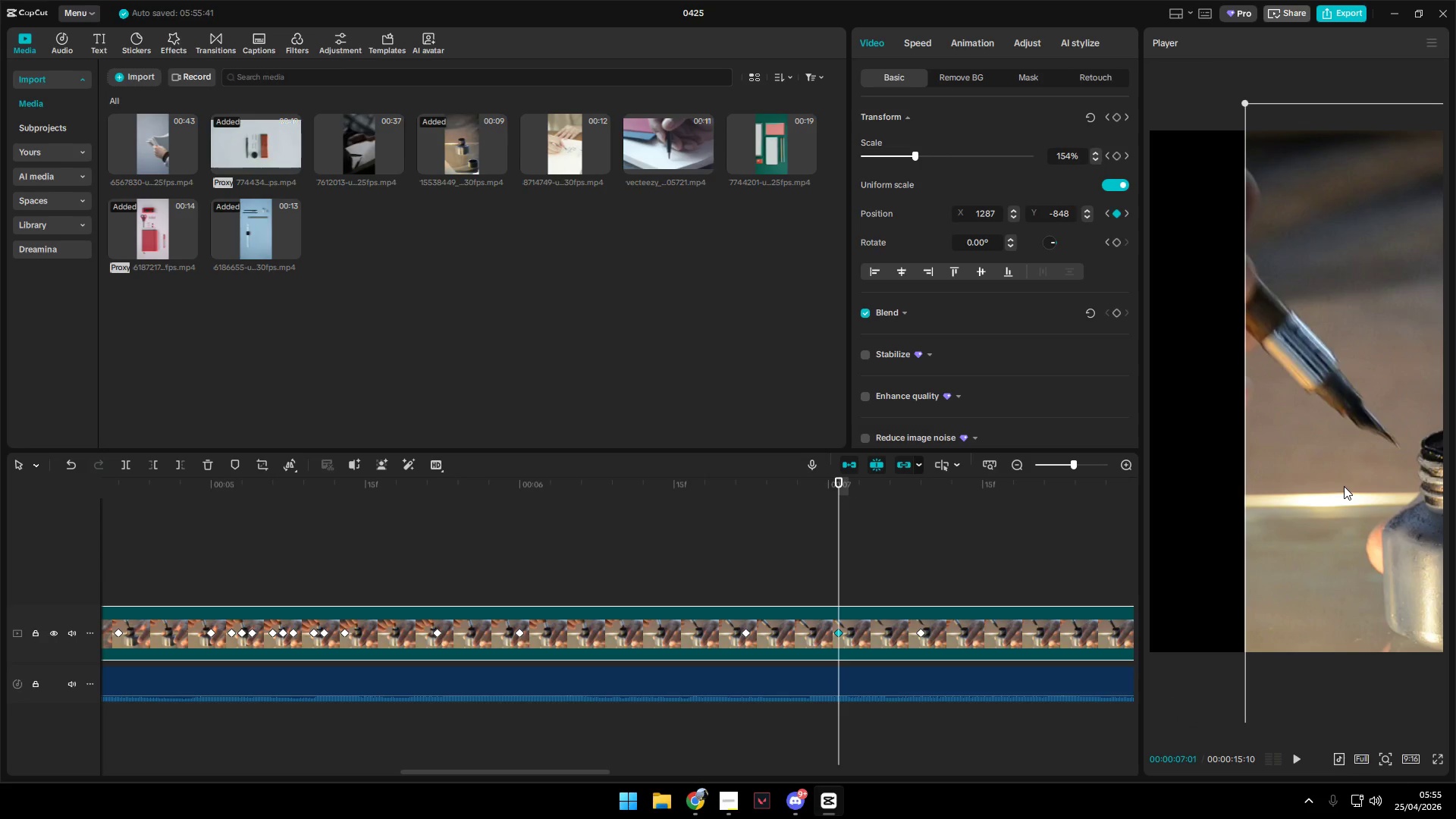 
hold_key(key=ControlLeft, duration=0.83)
scroll: coordinate [867, 651], scroll_direction: down, amount: 4.0
 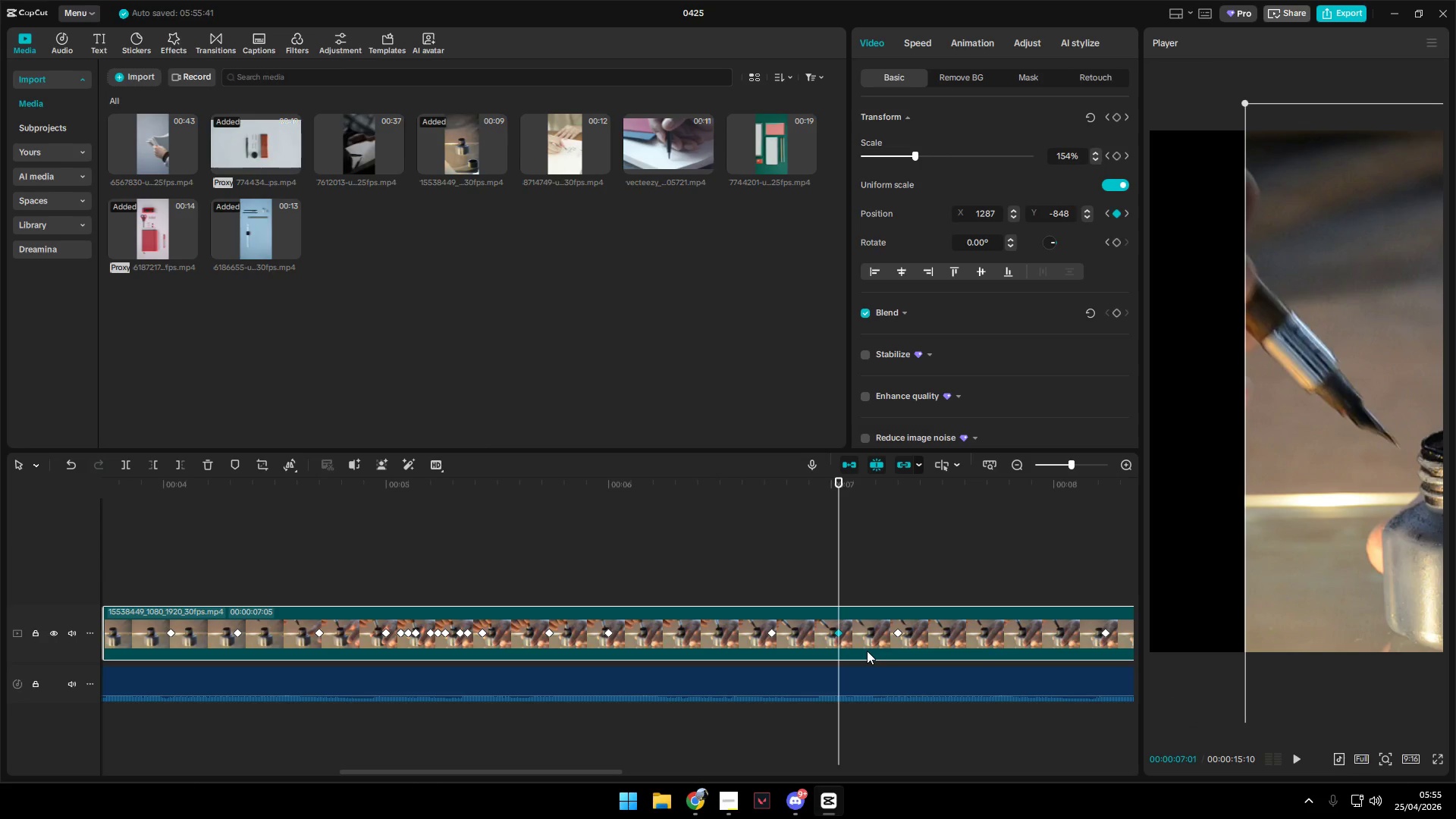 
key(Backspace)
 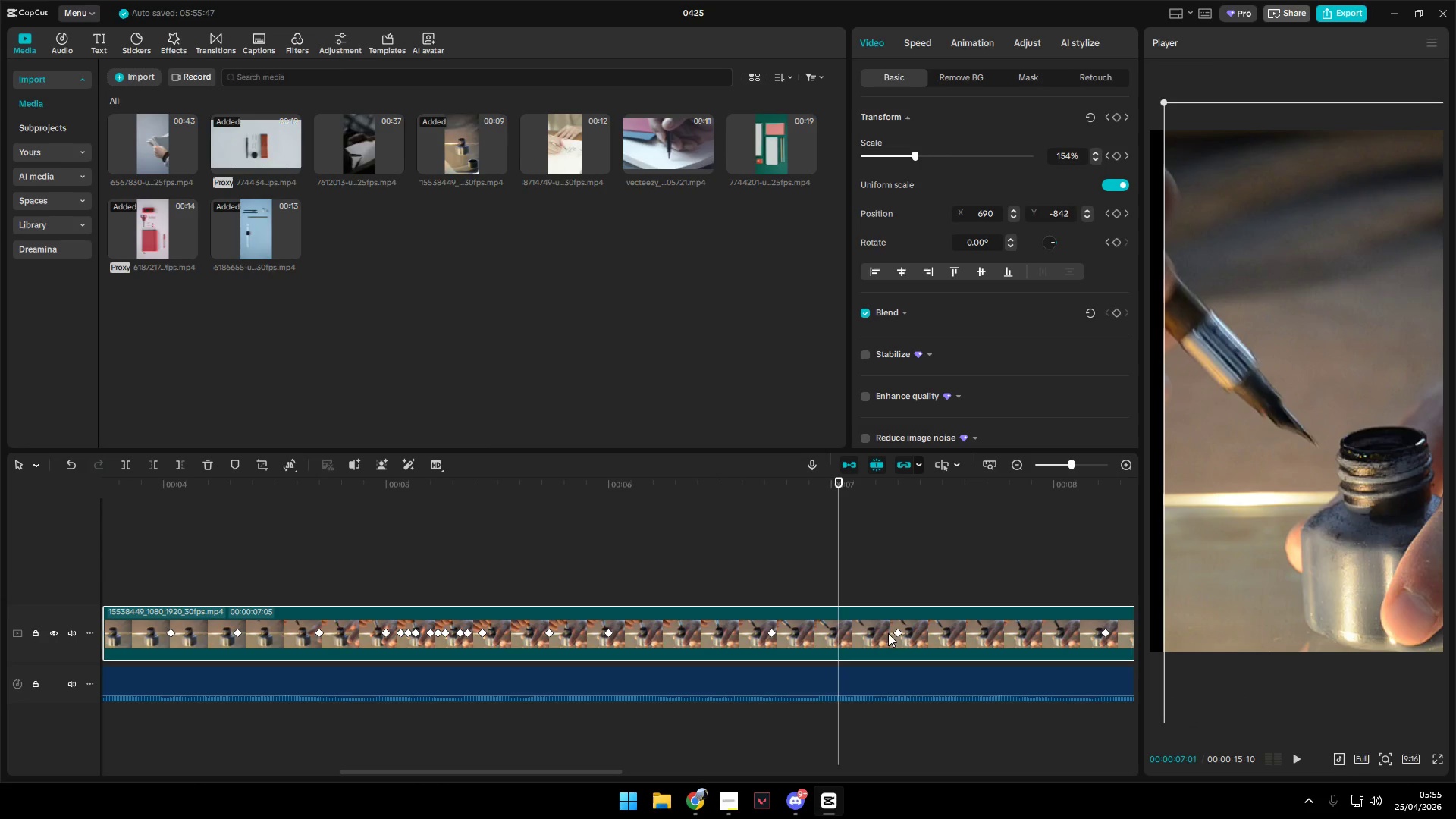 
left_click([902, 629])
 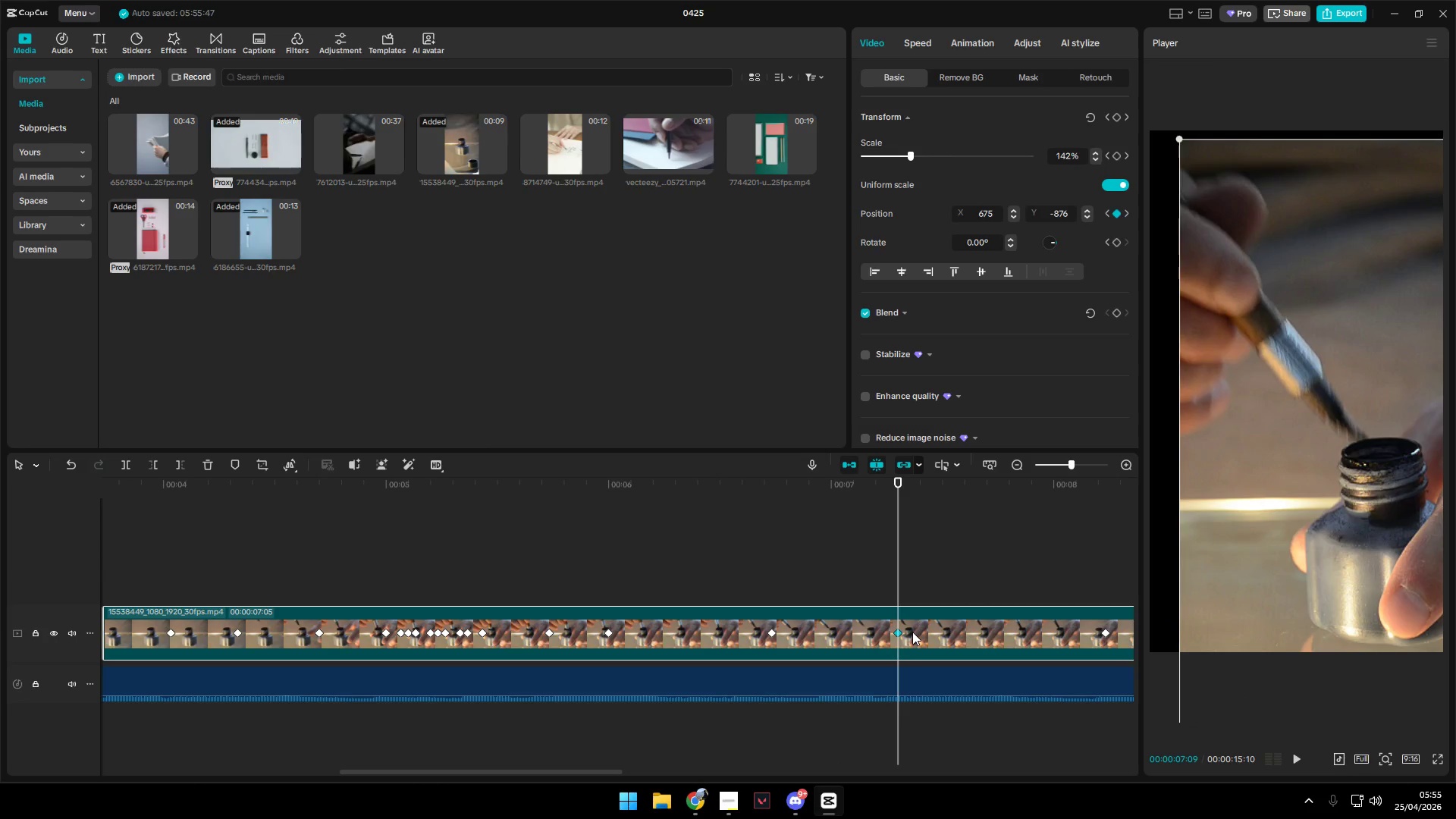 
key(Backspace)
 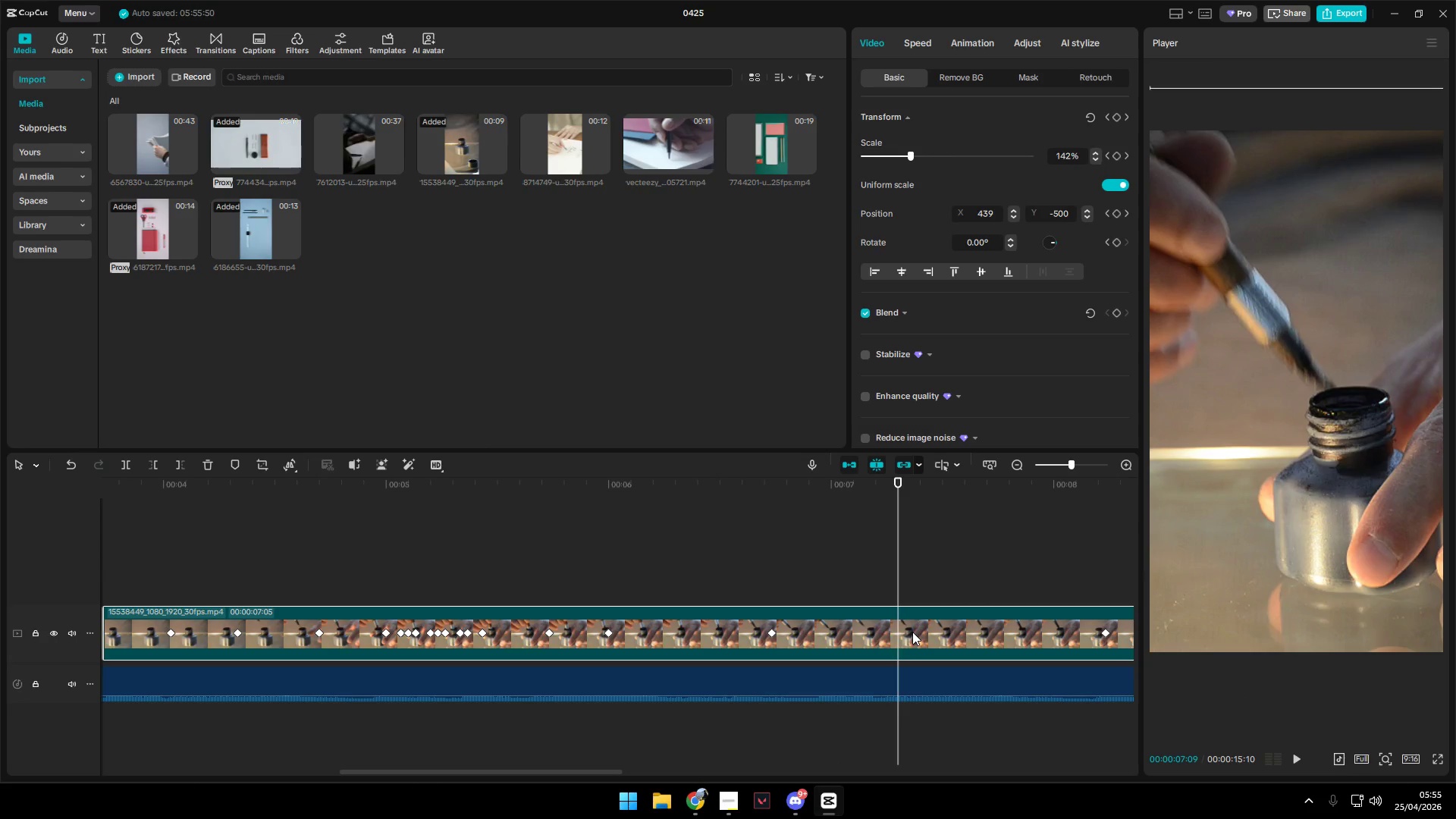 
hold_key(key=ControlLeft, duration=1.5)
 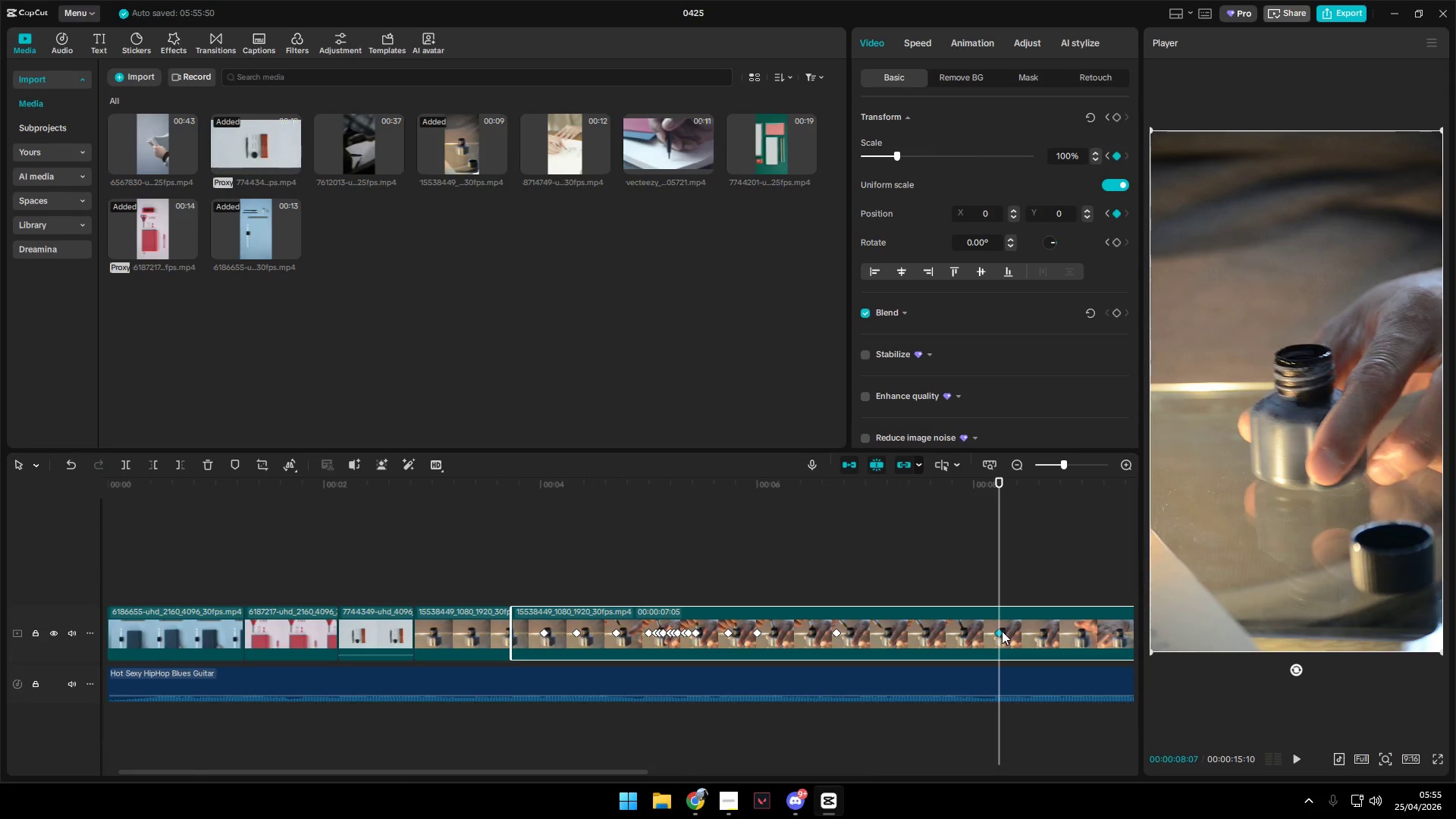 
key(Control+ControlLeft)
 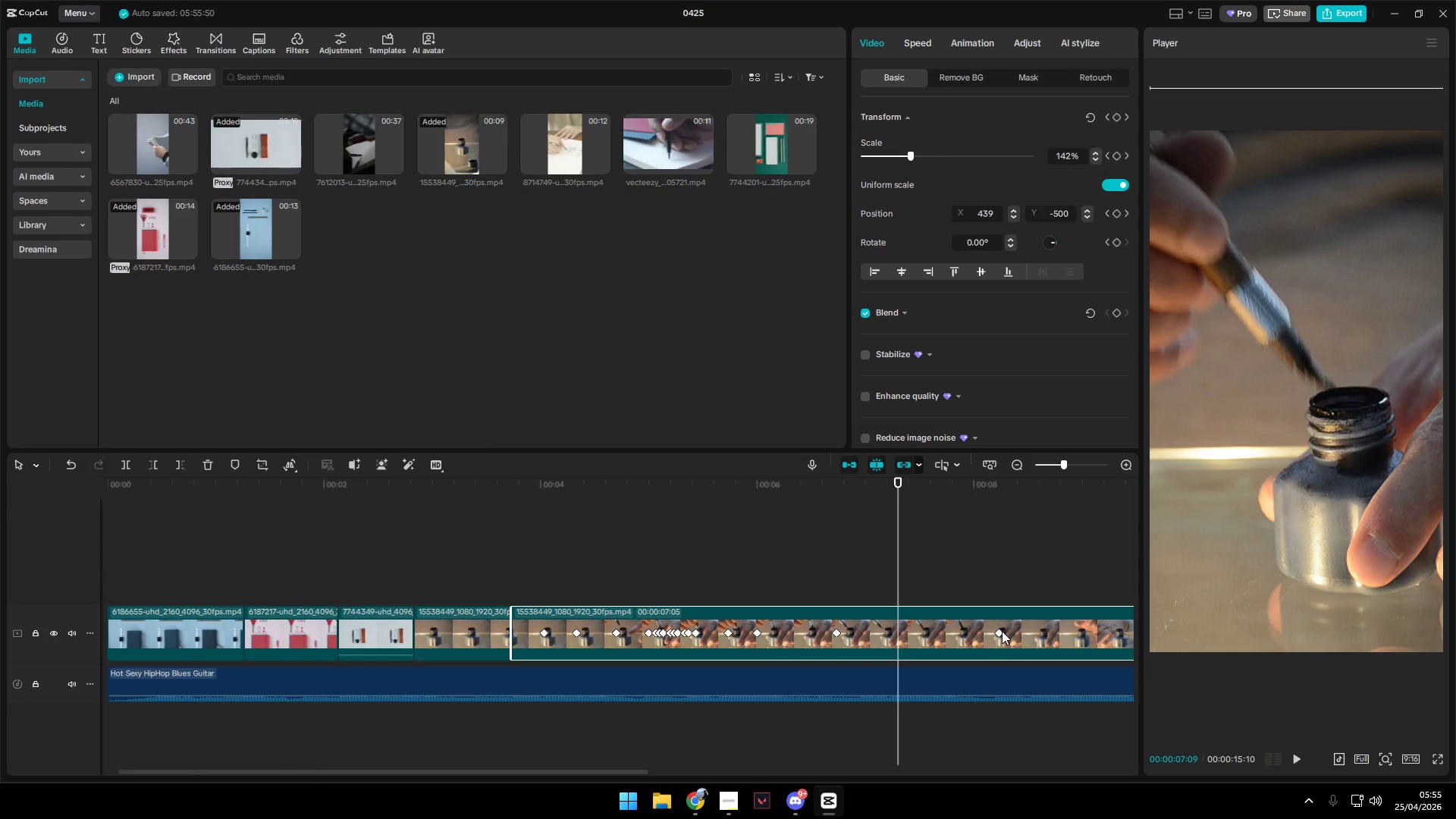 
scroll: coordinate [1008, 642], scroll_direction: down, amount: 11.0
 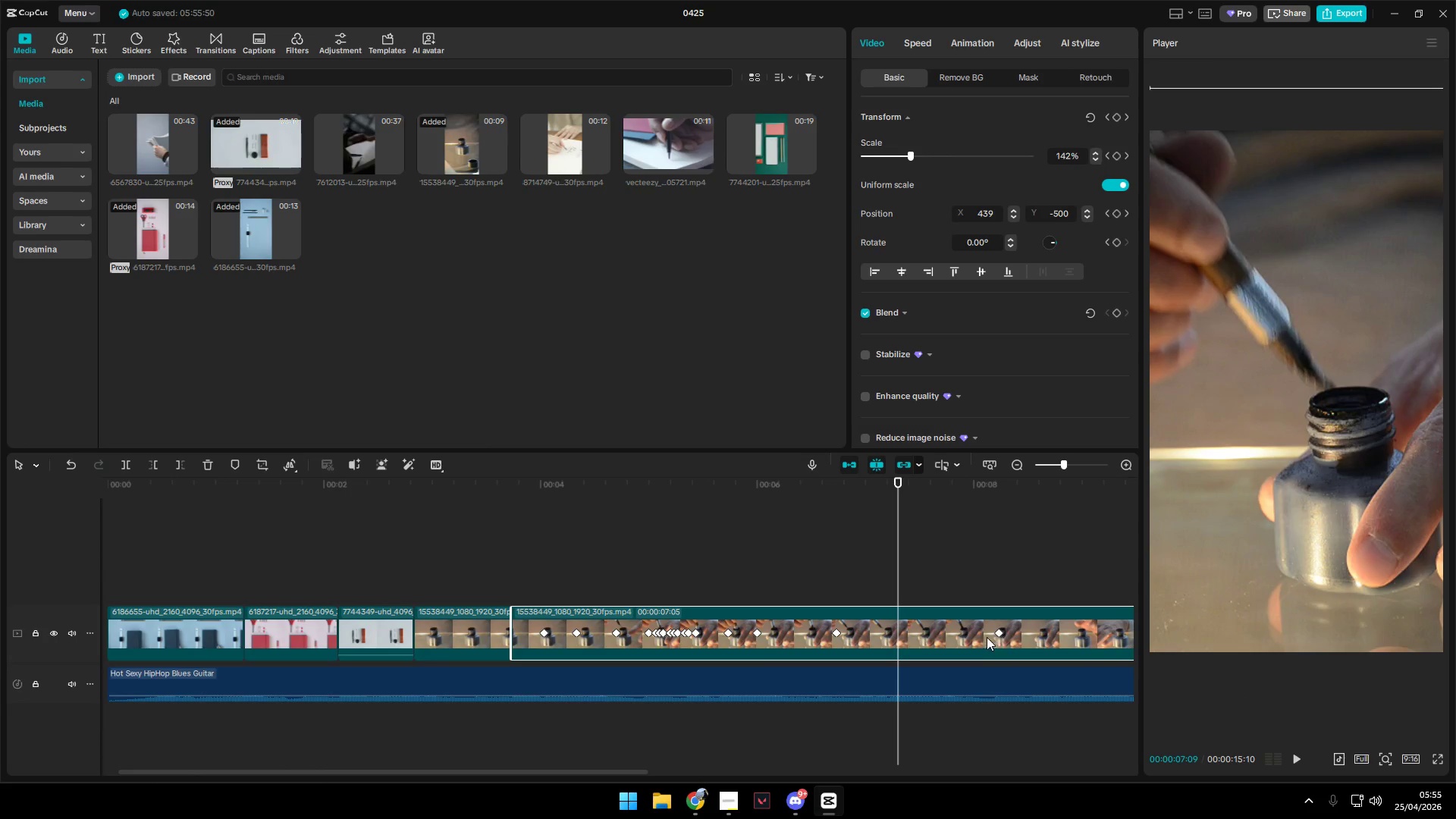 
left_click([1002, 631])
 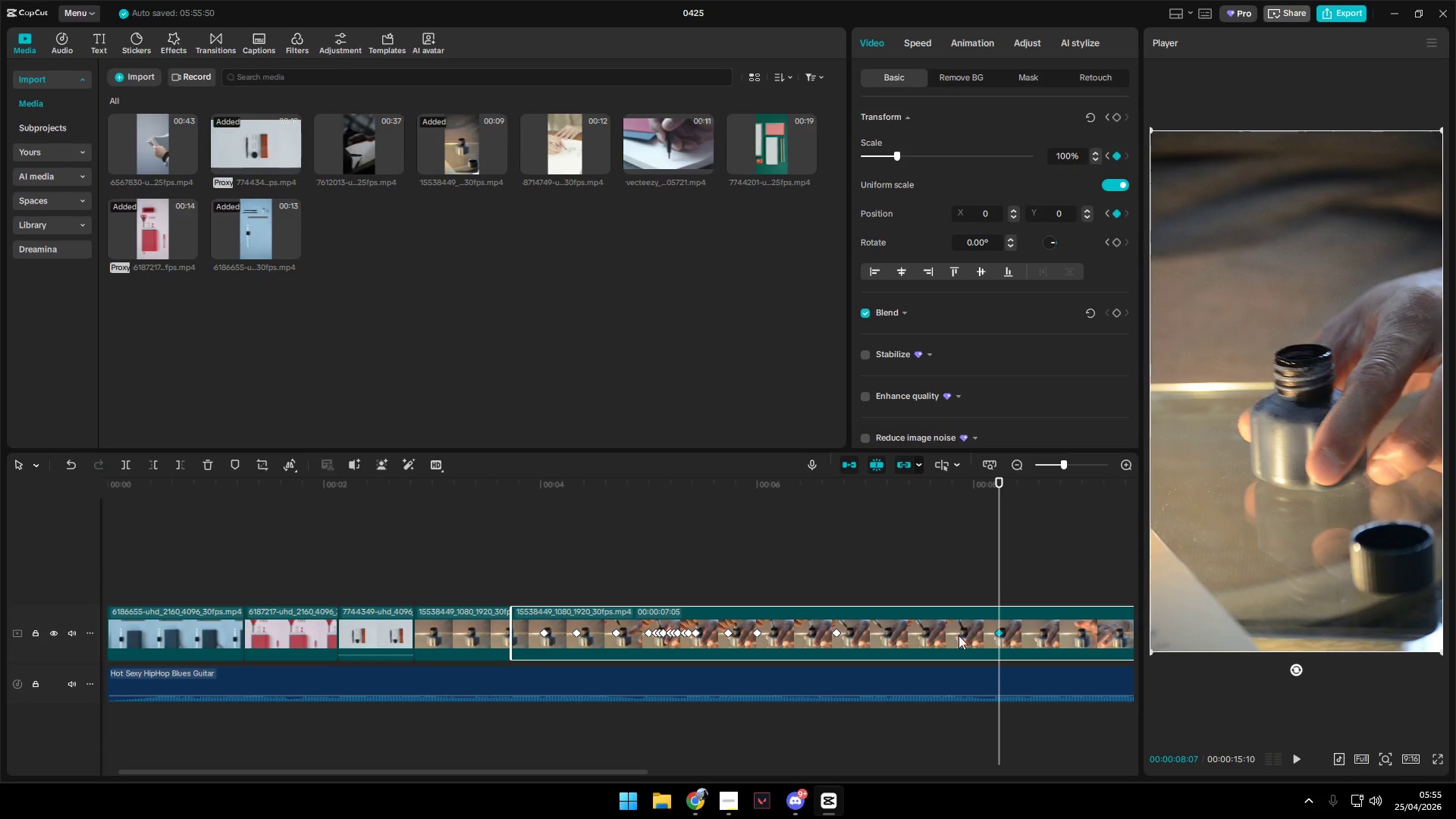 
left_click([898, 573])
 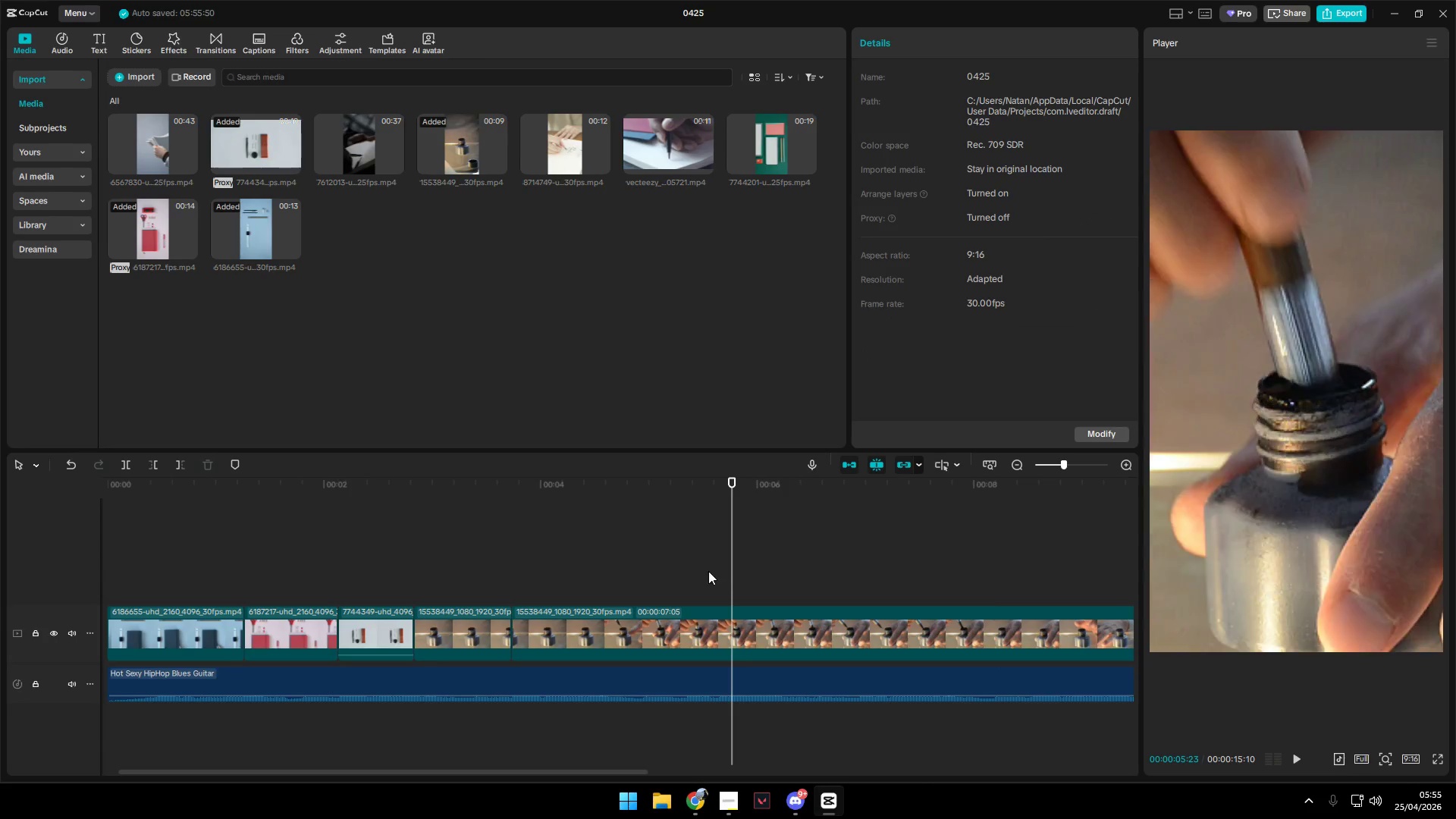 
triple_click([601, 579])
 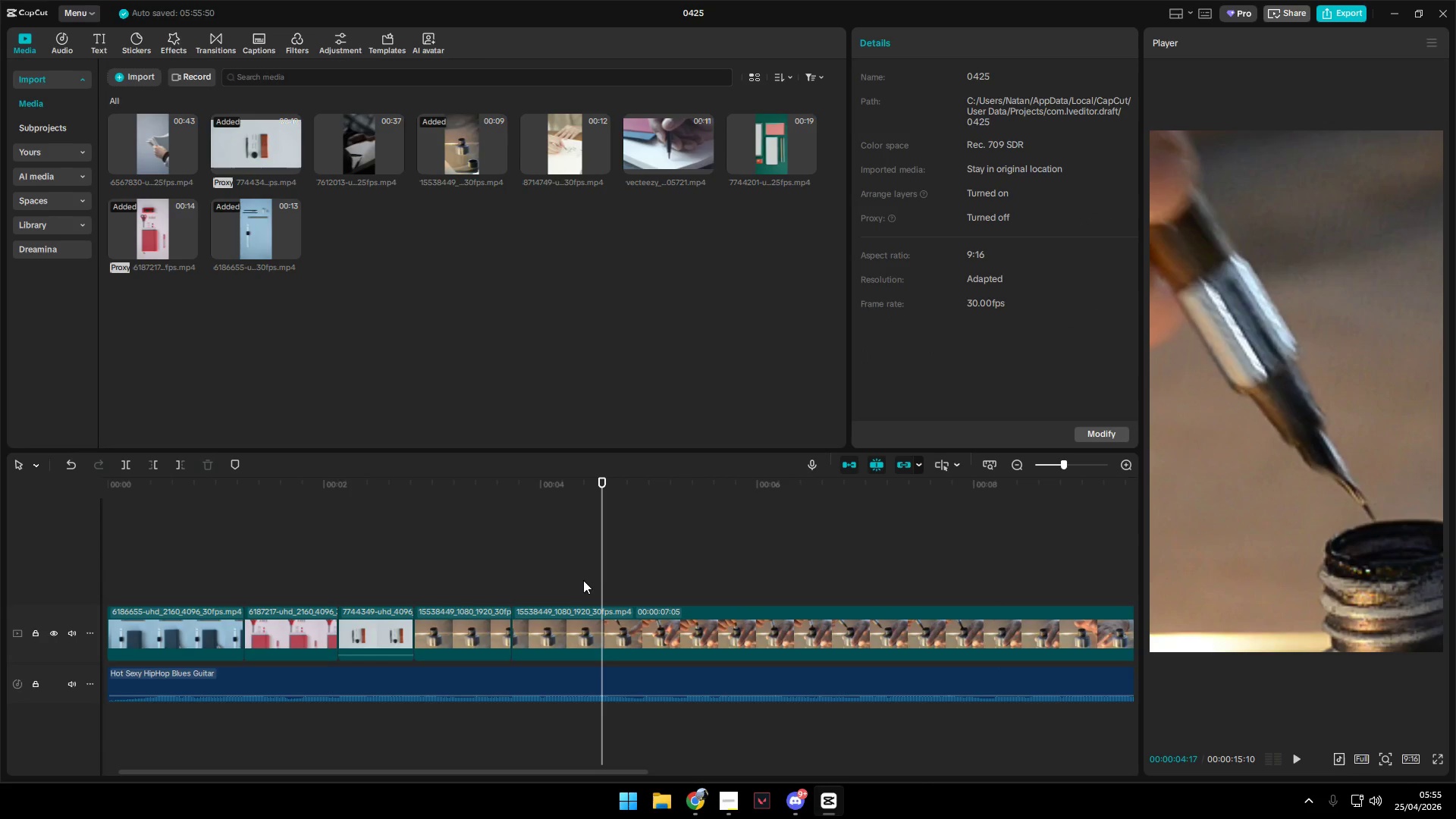 
triple_click([575, 579])
 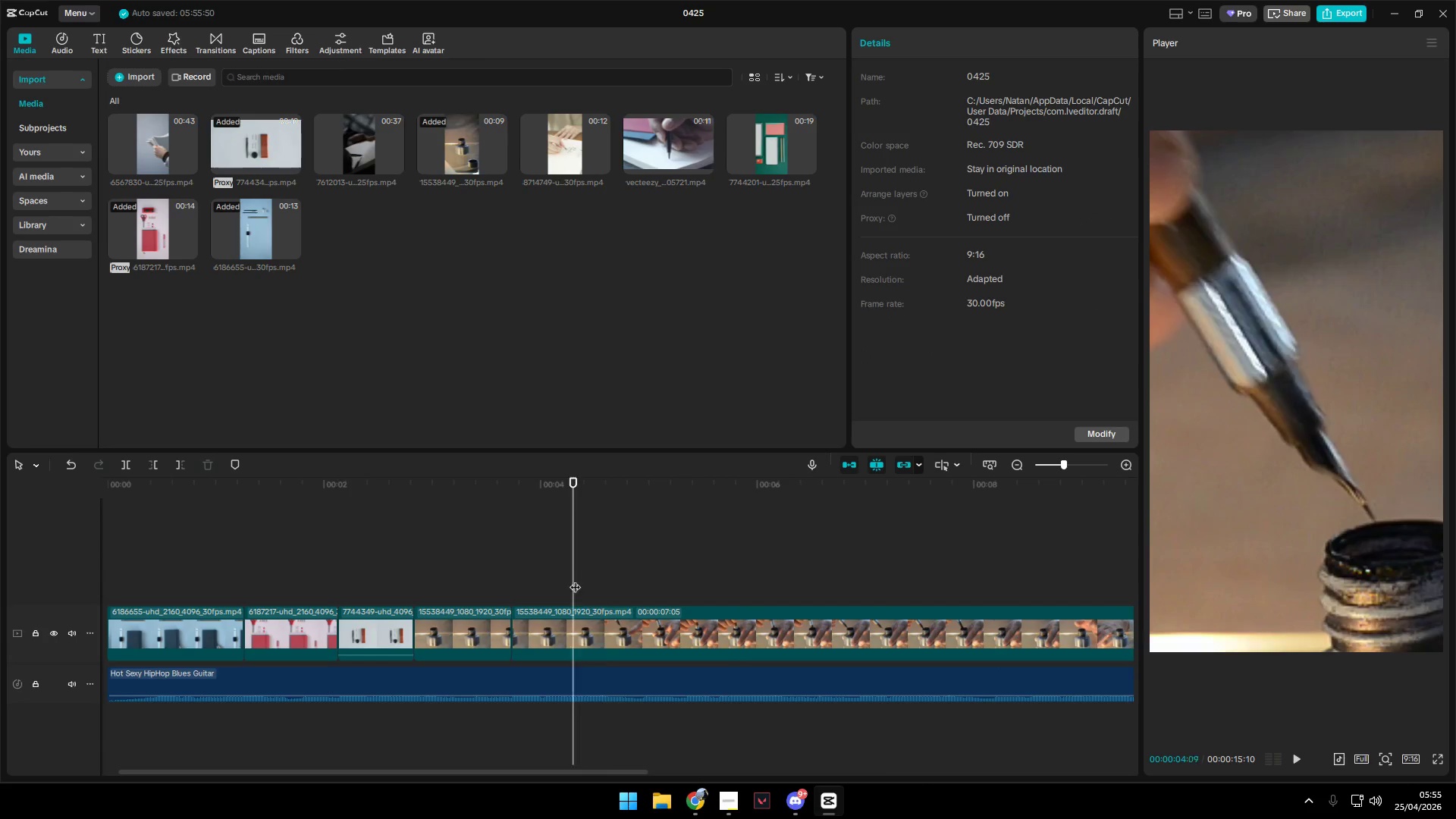 
key(Space)
 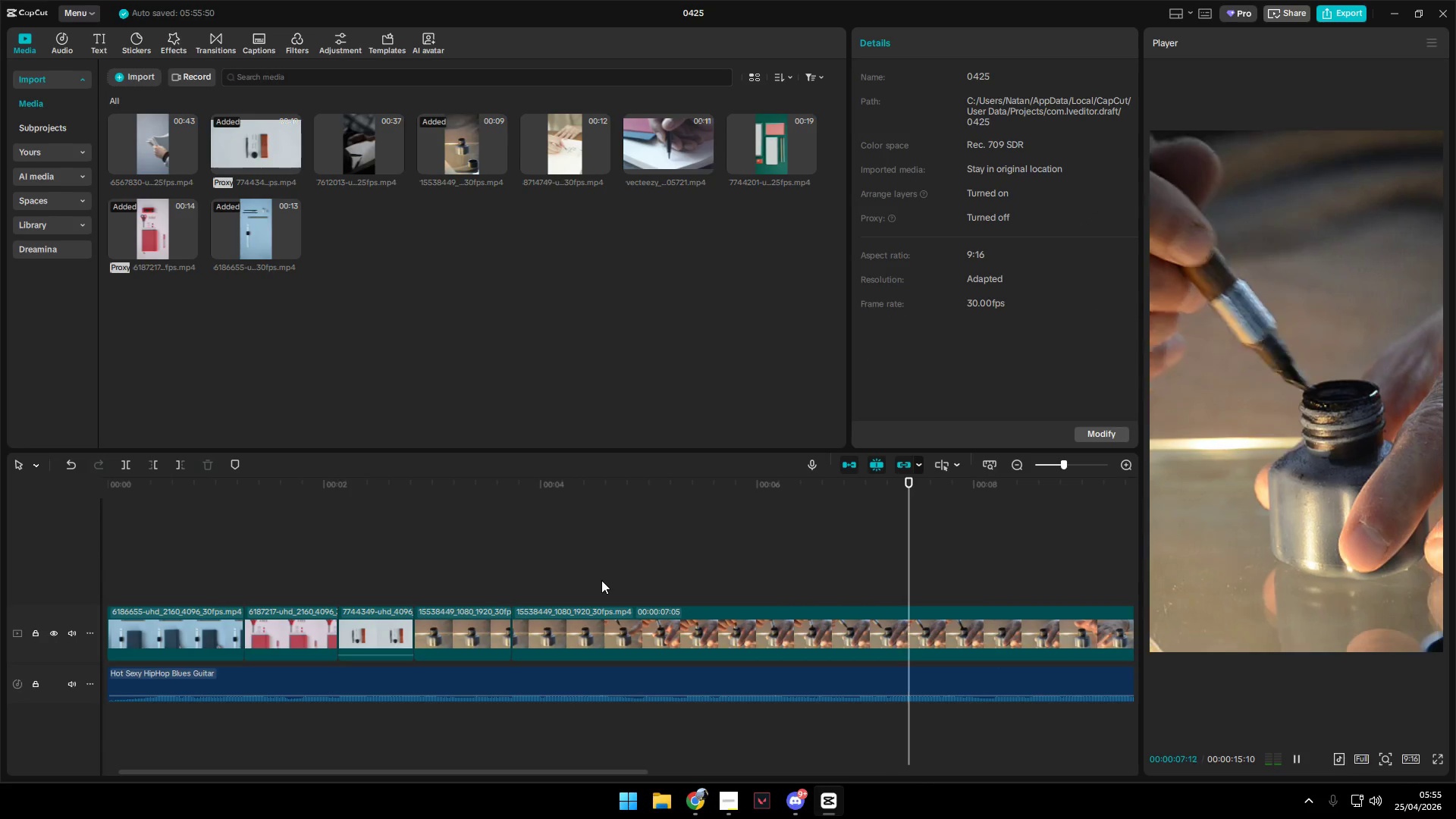 
key(Space)
 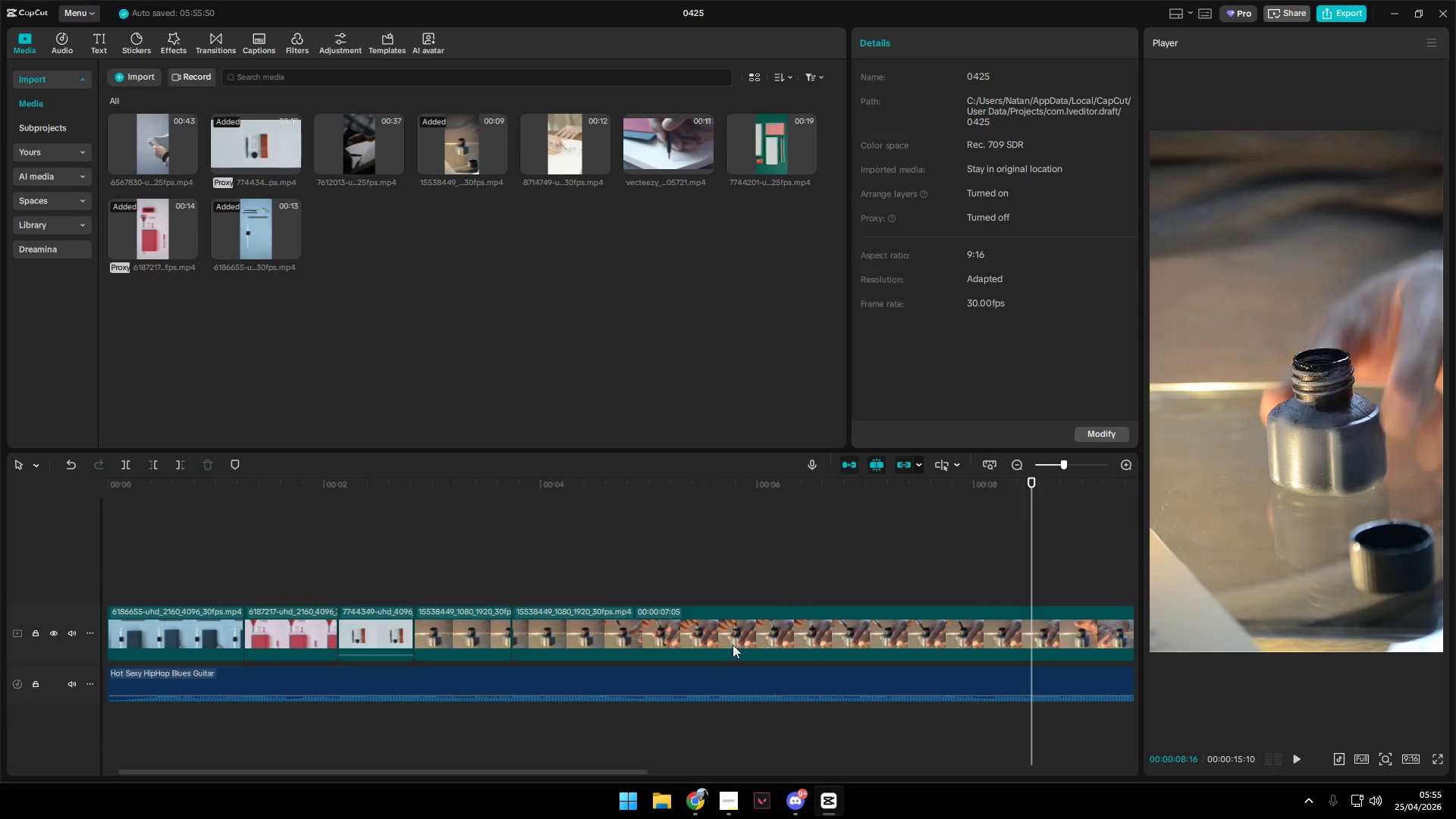 
left_click([737, 636])
 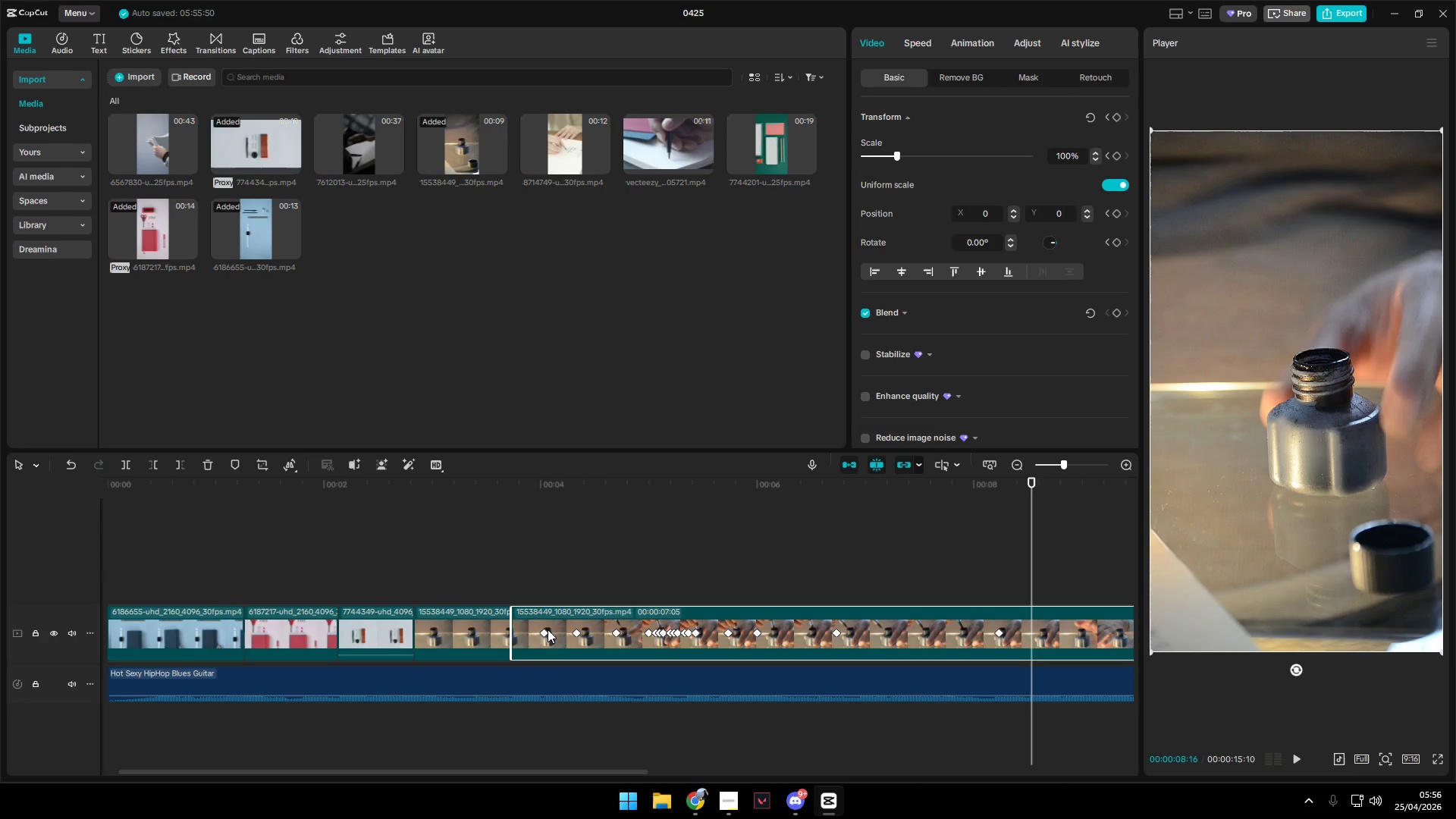 
left_click([544, 632])
 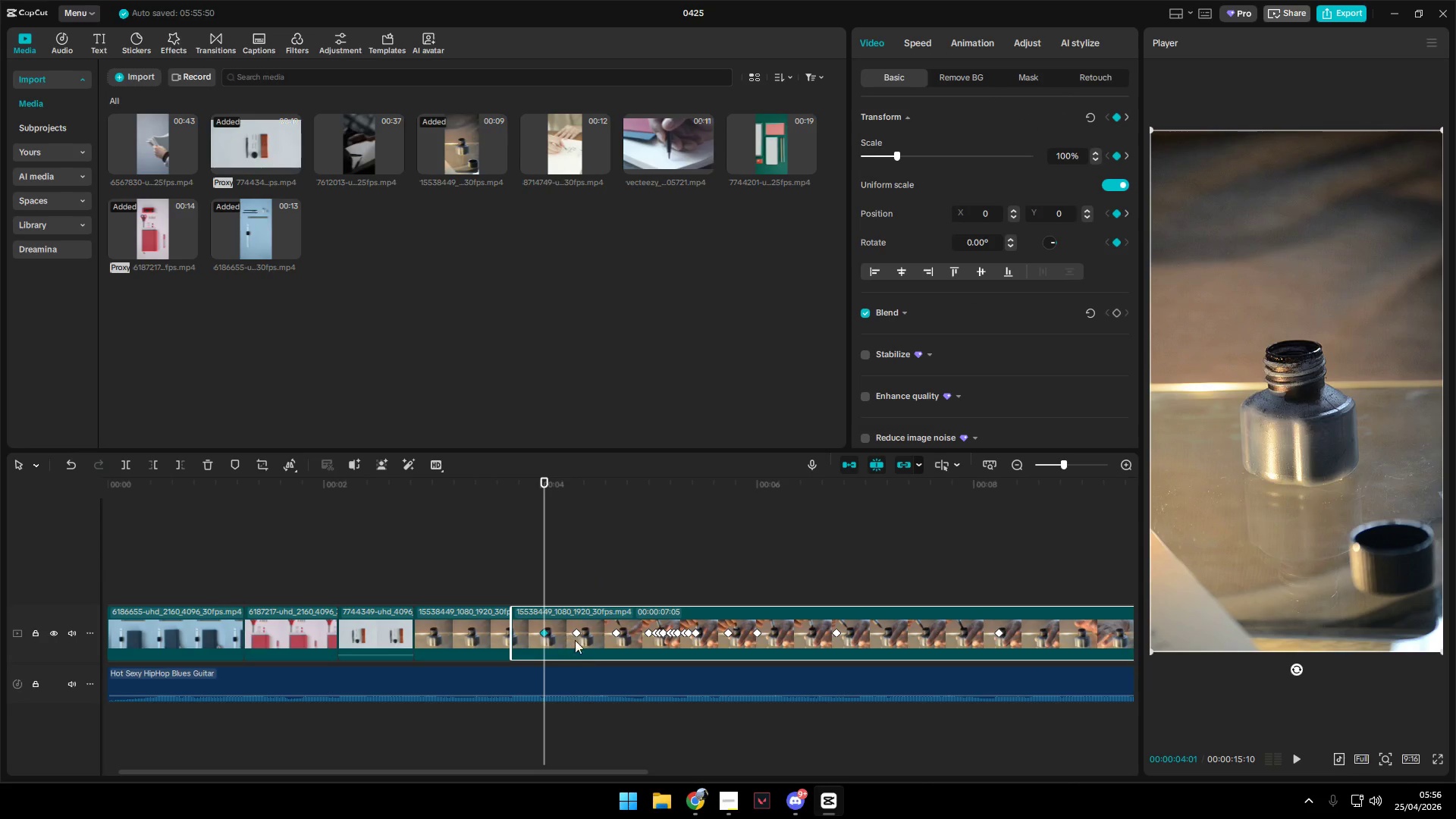 
hold_key(key=ShiftLeft, duration=0.42)
 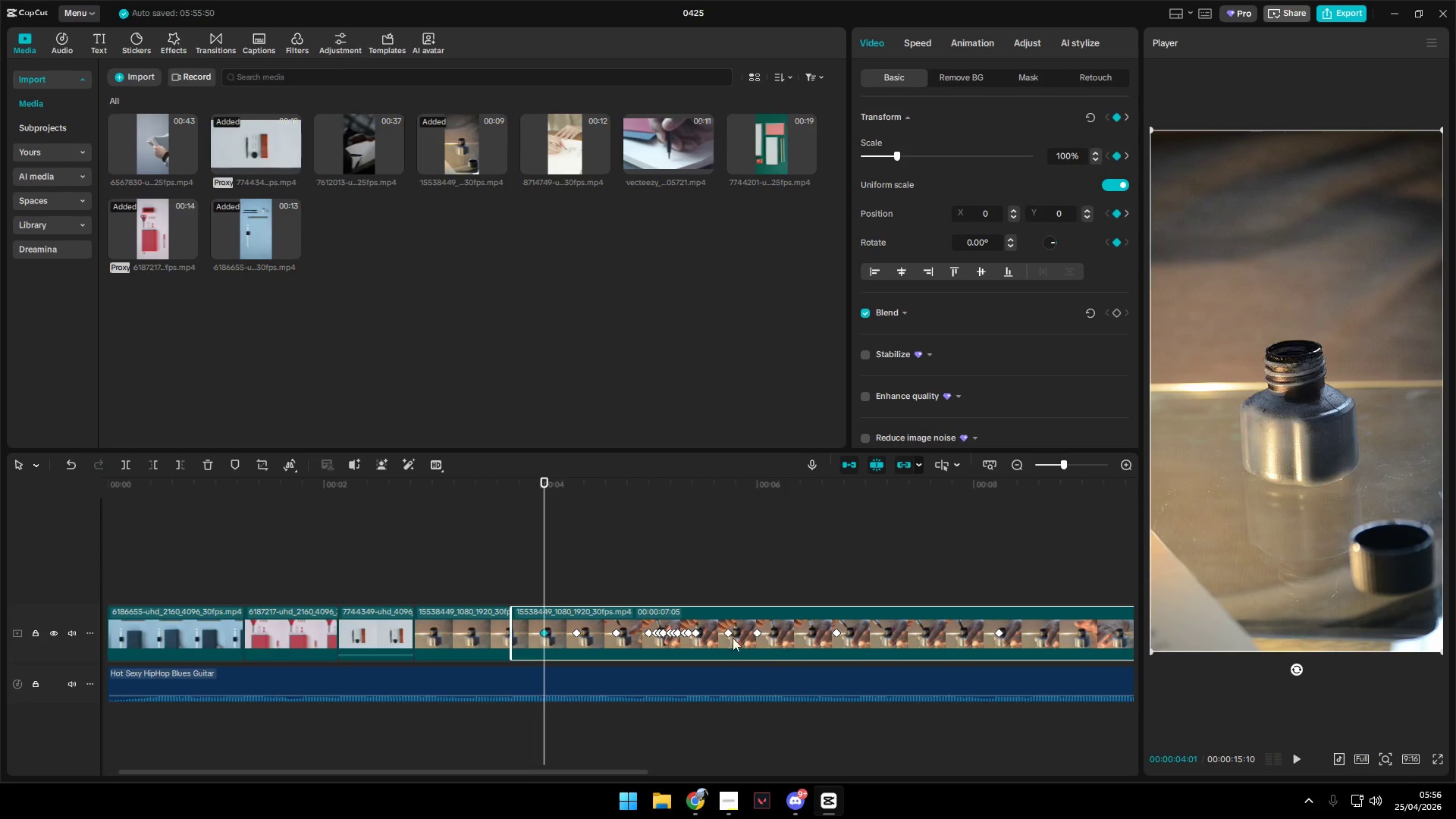 
right_click([709, 631])
 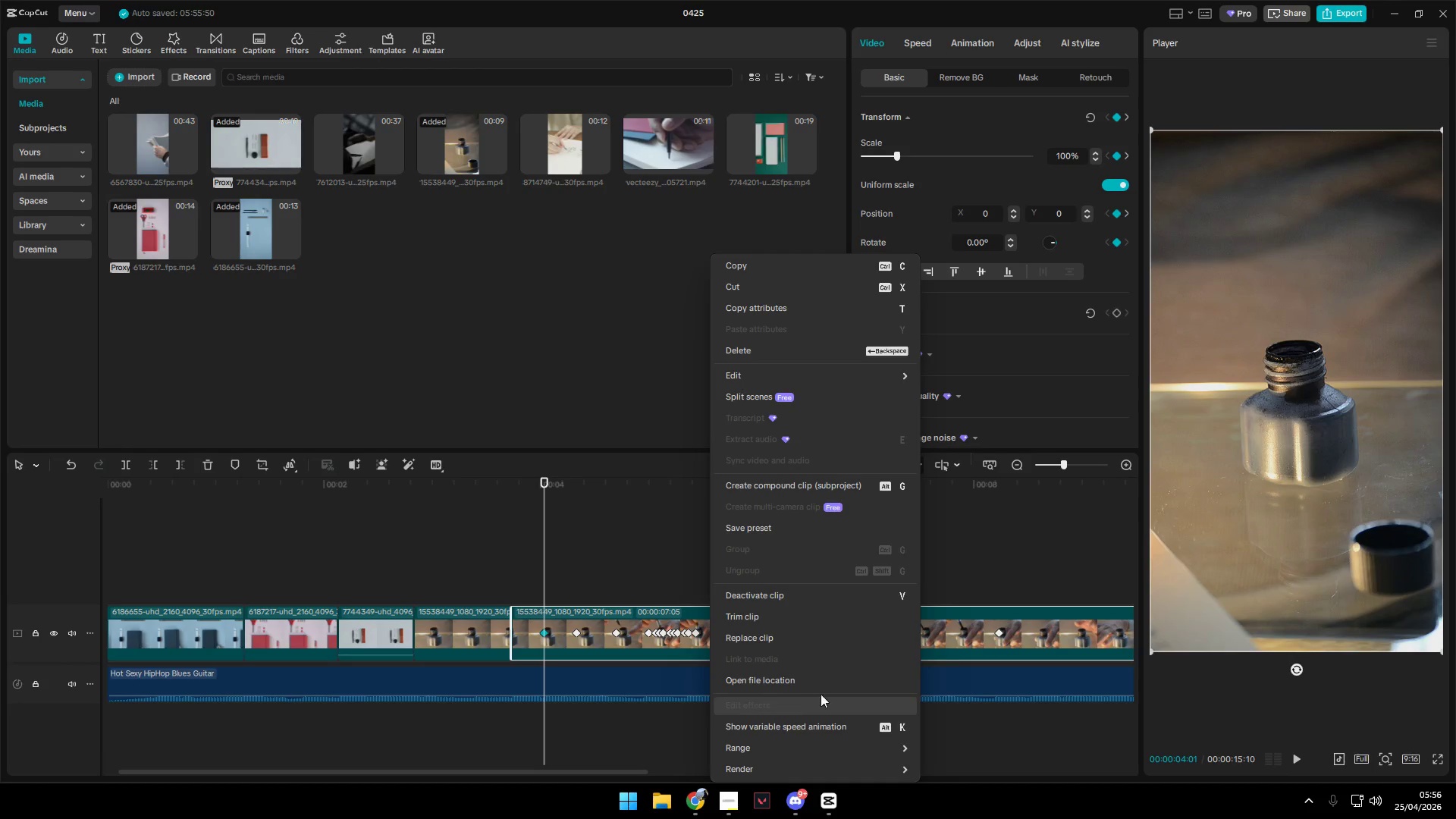 
key(Space)
 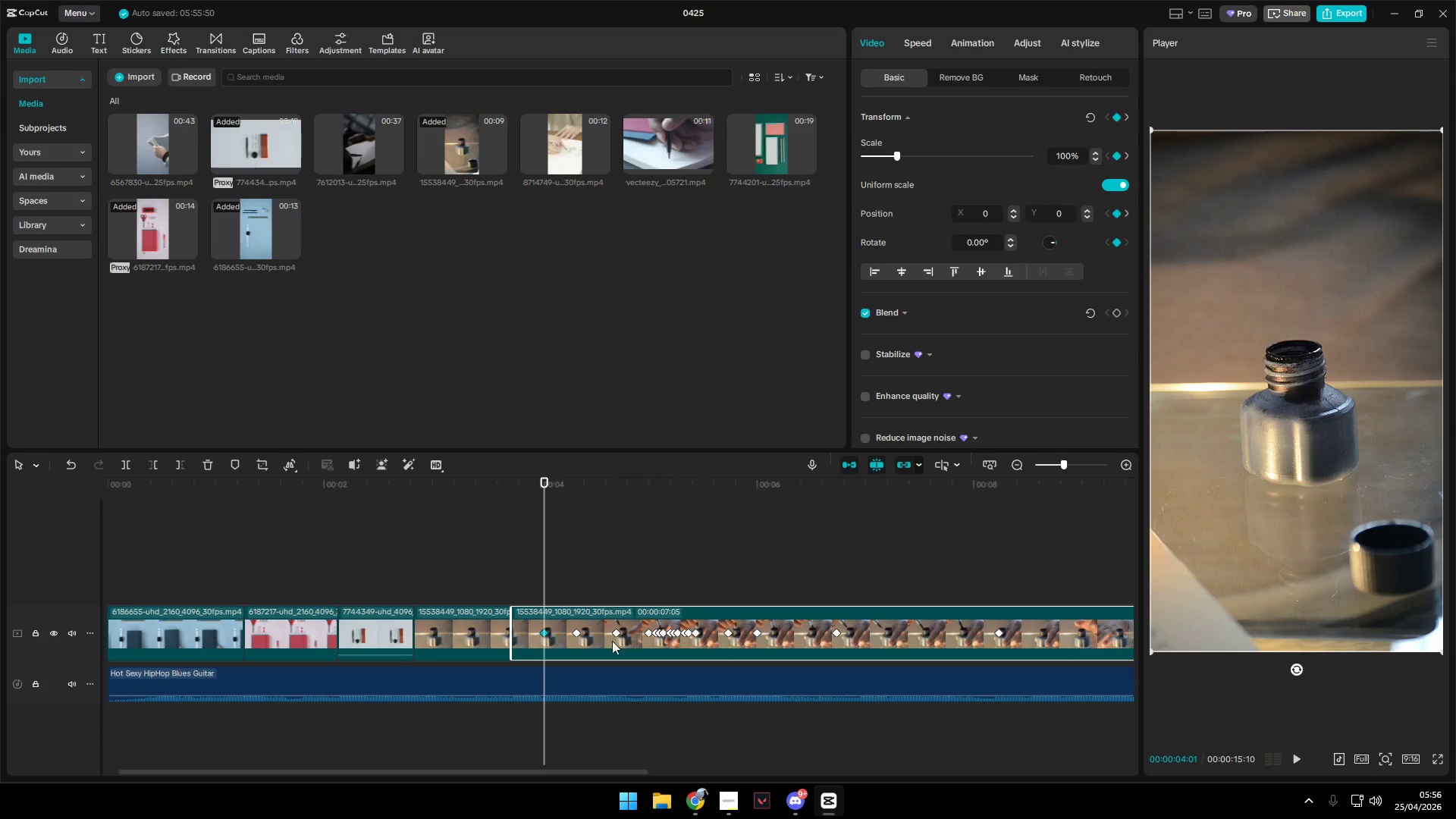 
key(Backspace)
 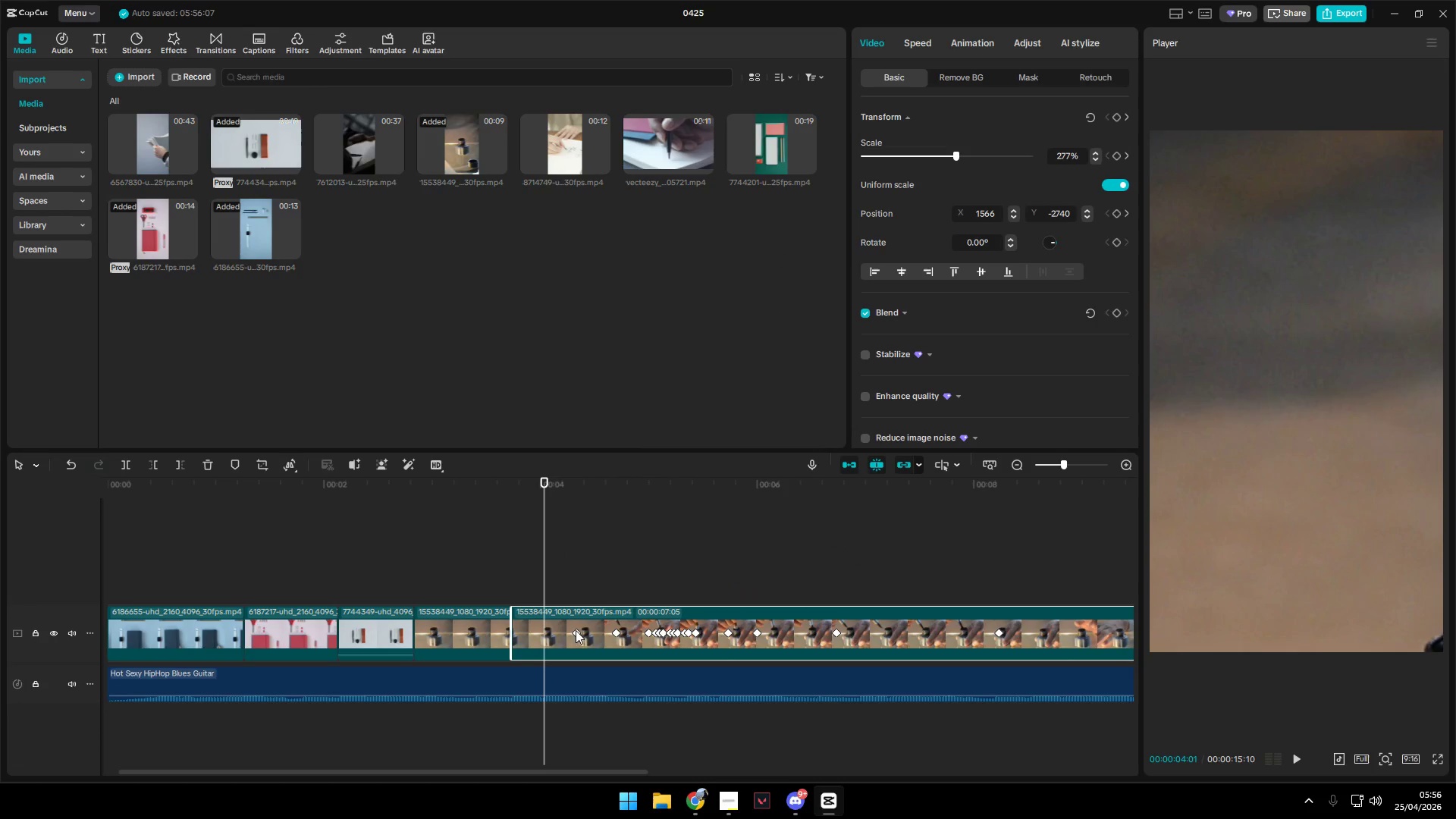 
left_click([578, 632])
 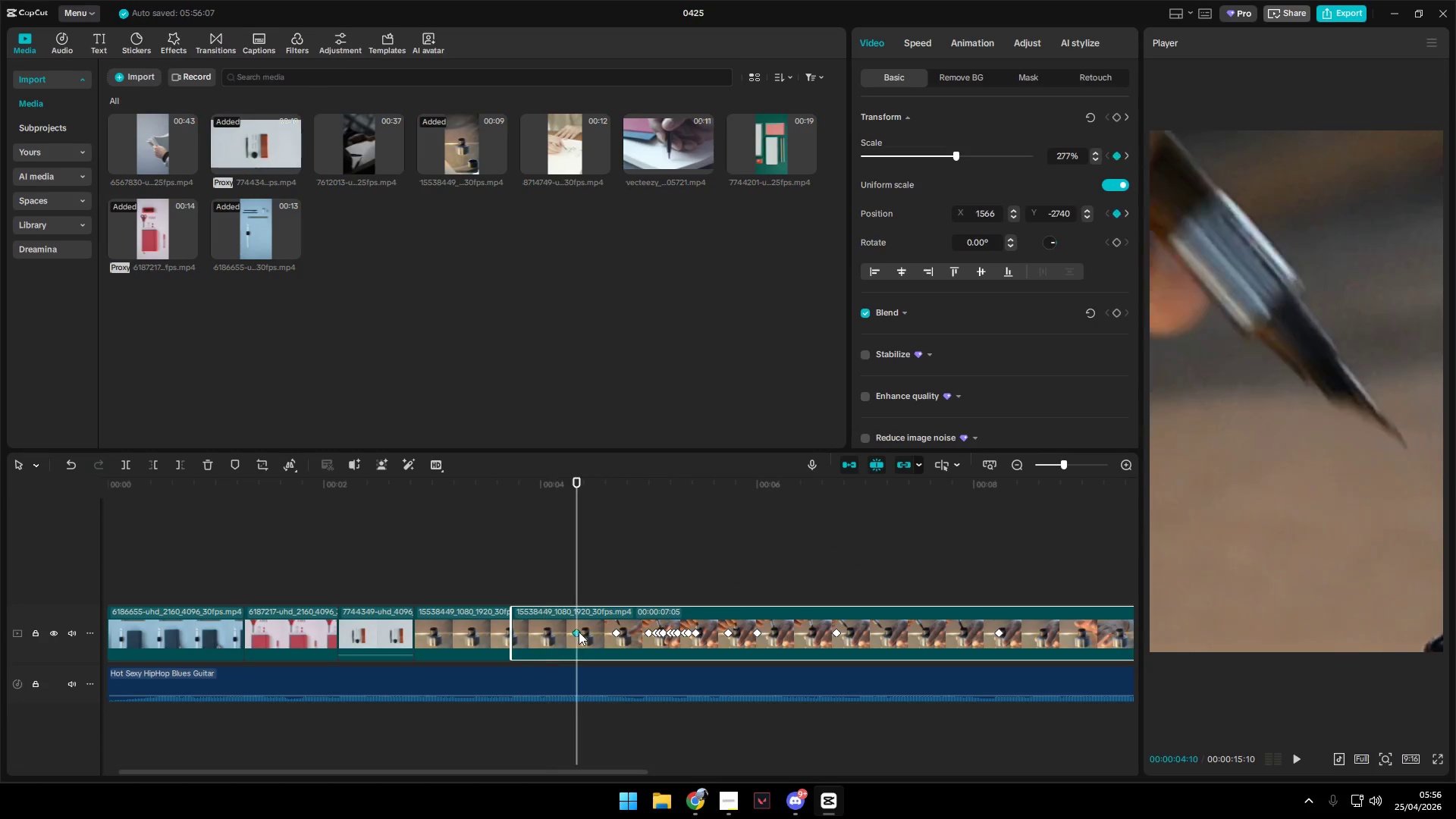 
key(Backspace)
 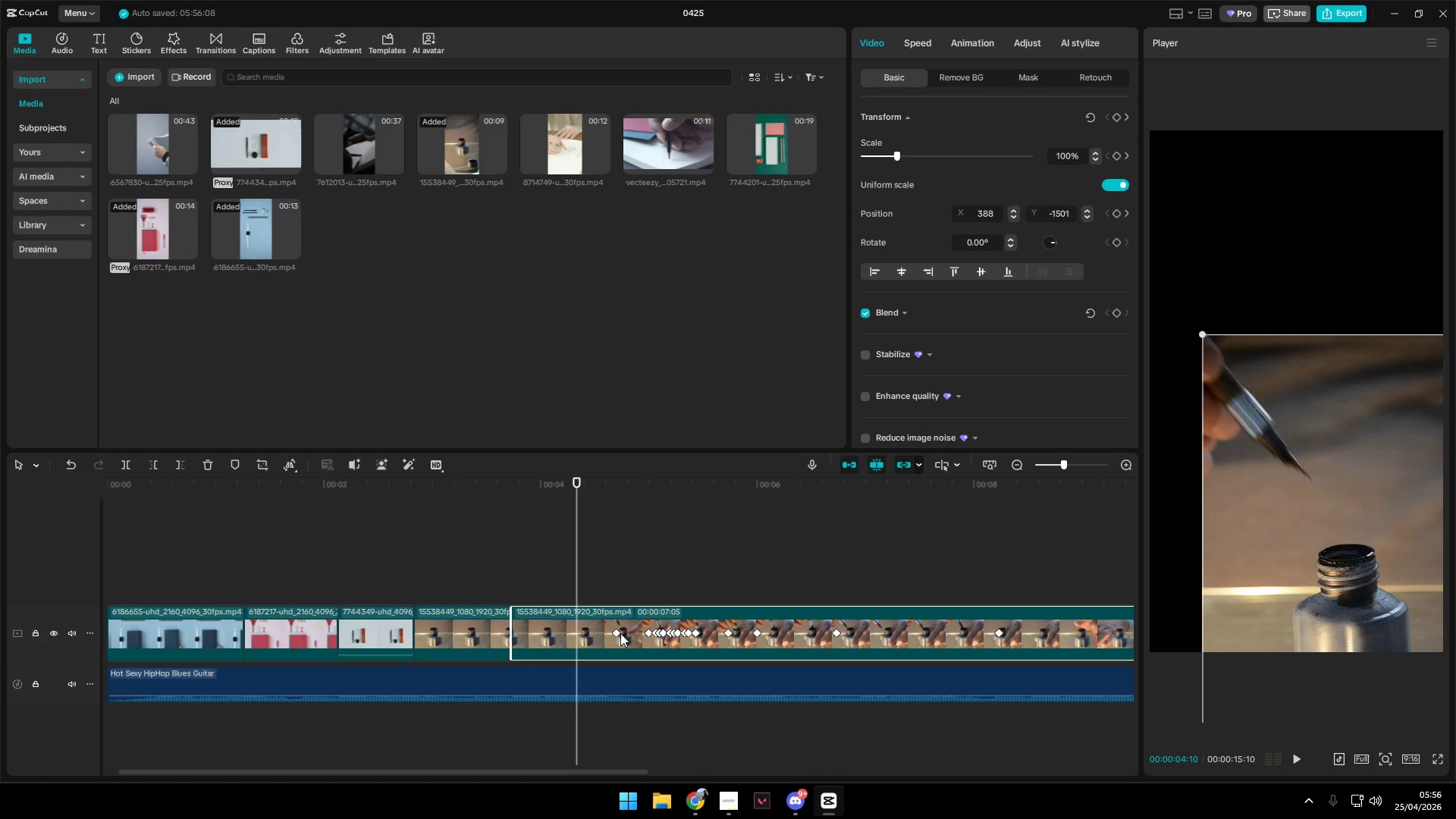 
left_click([617, 633])
 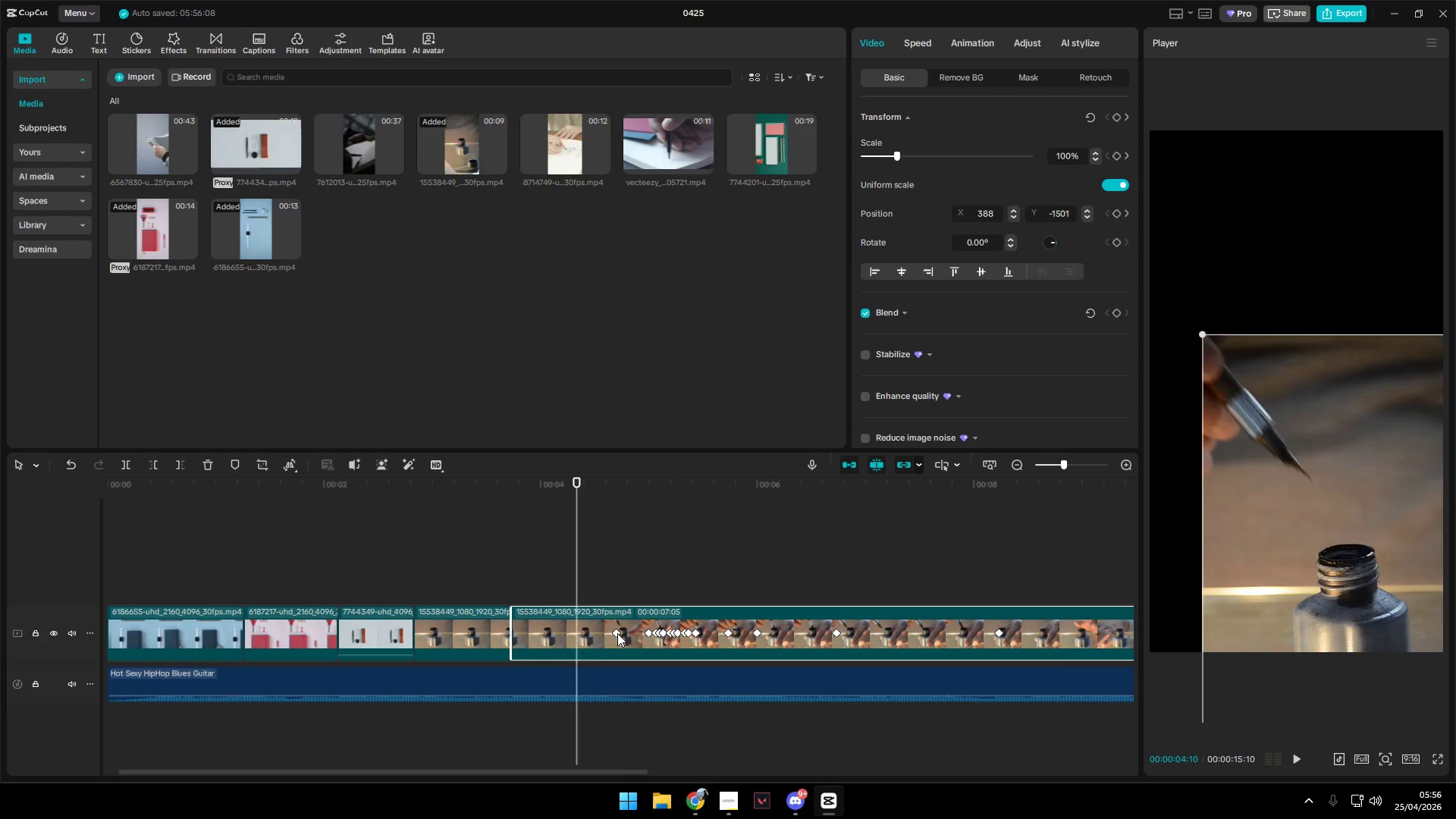 
key(Backspace)
 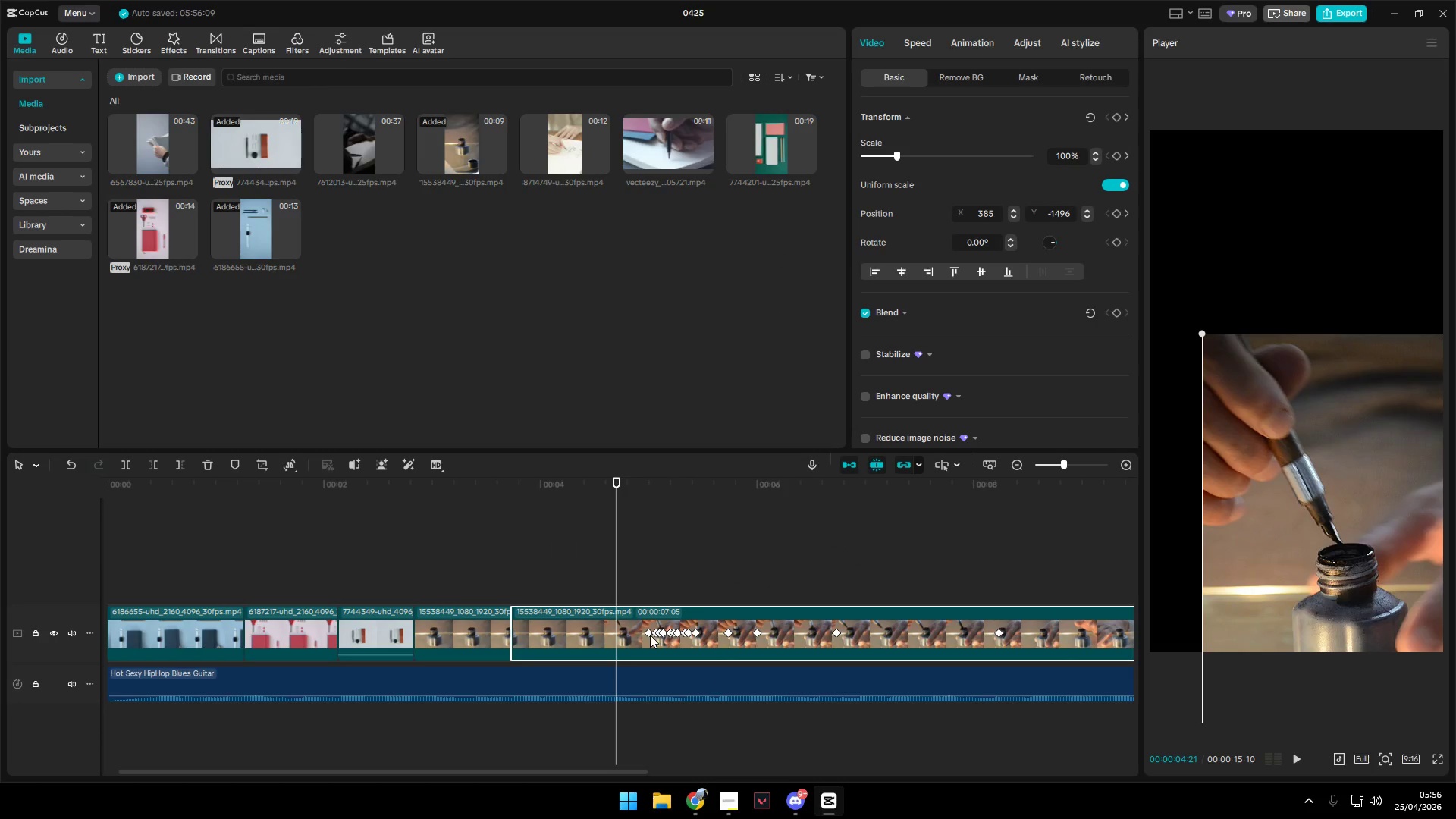 
double_click([651, 635])
 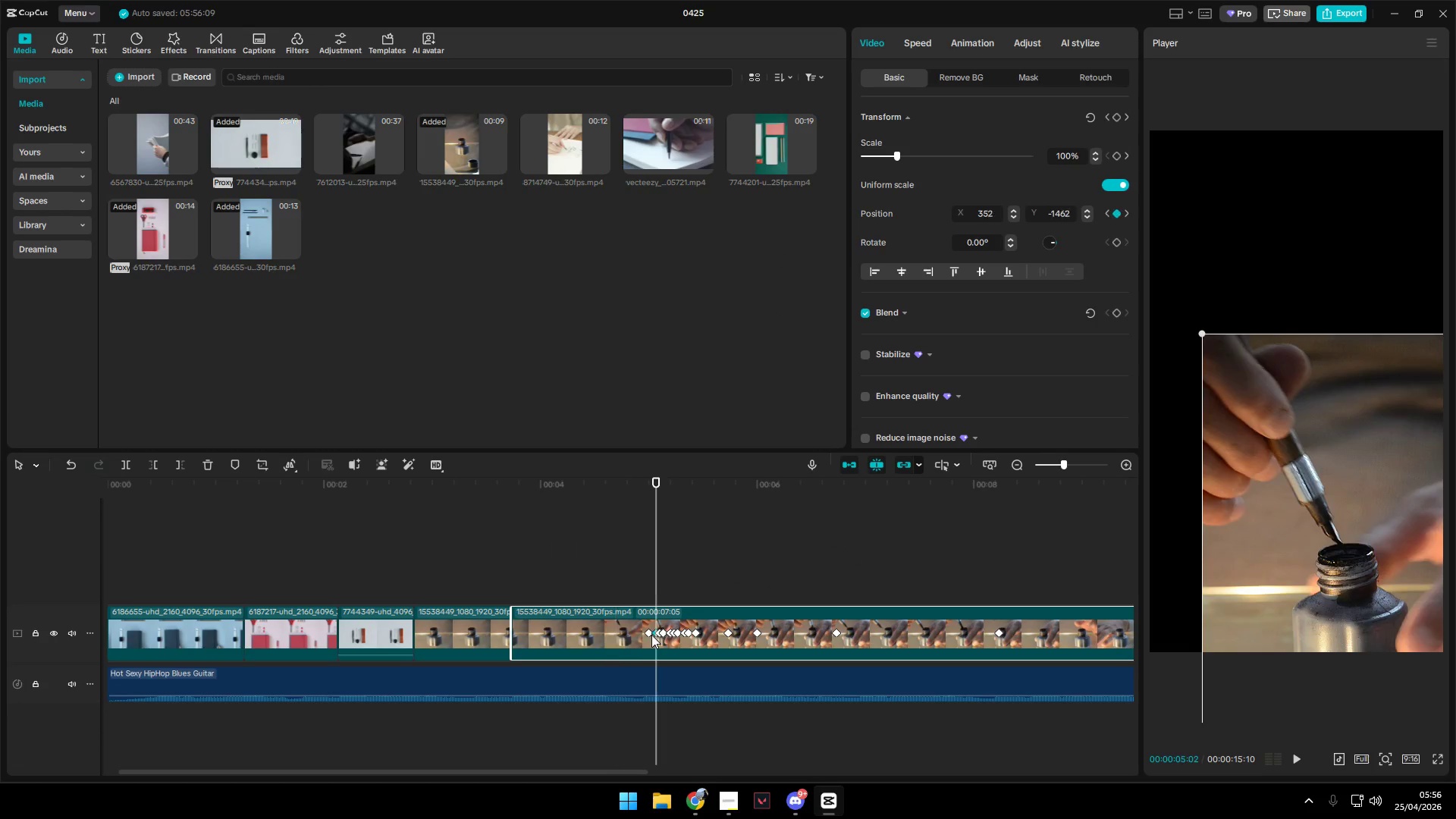 
key(Backspace)
 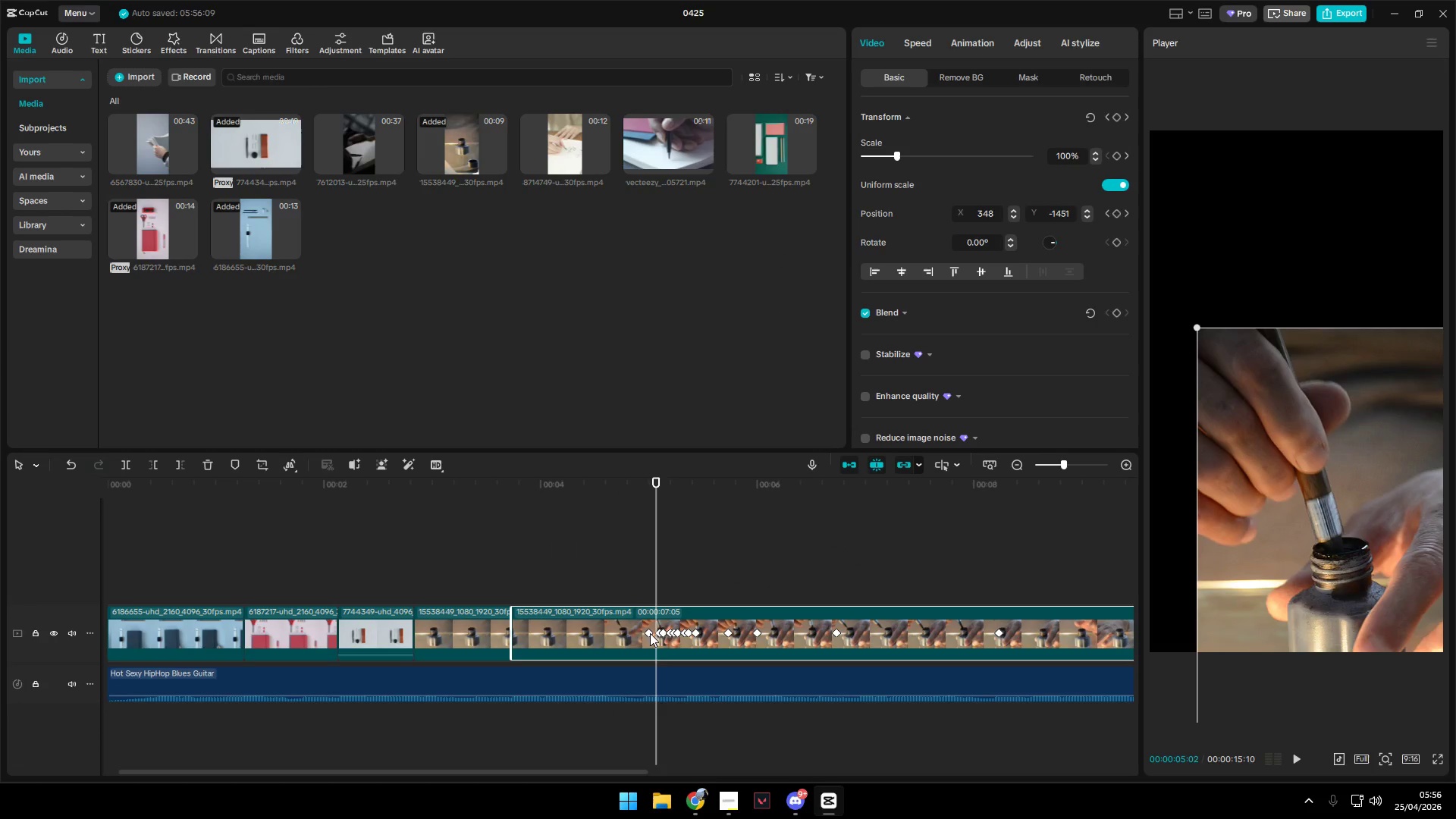 
left_click([650, 633])
 